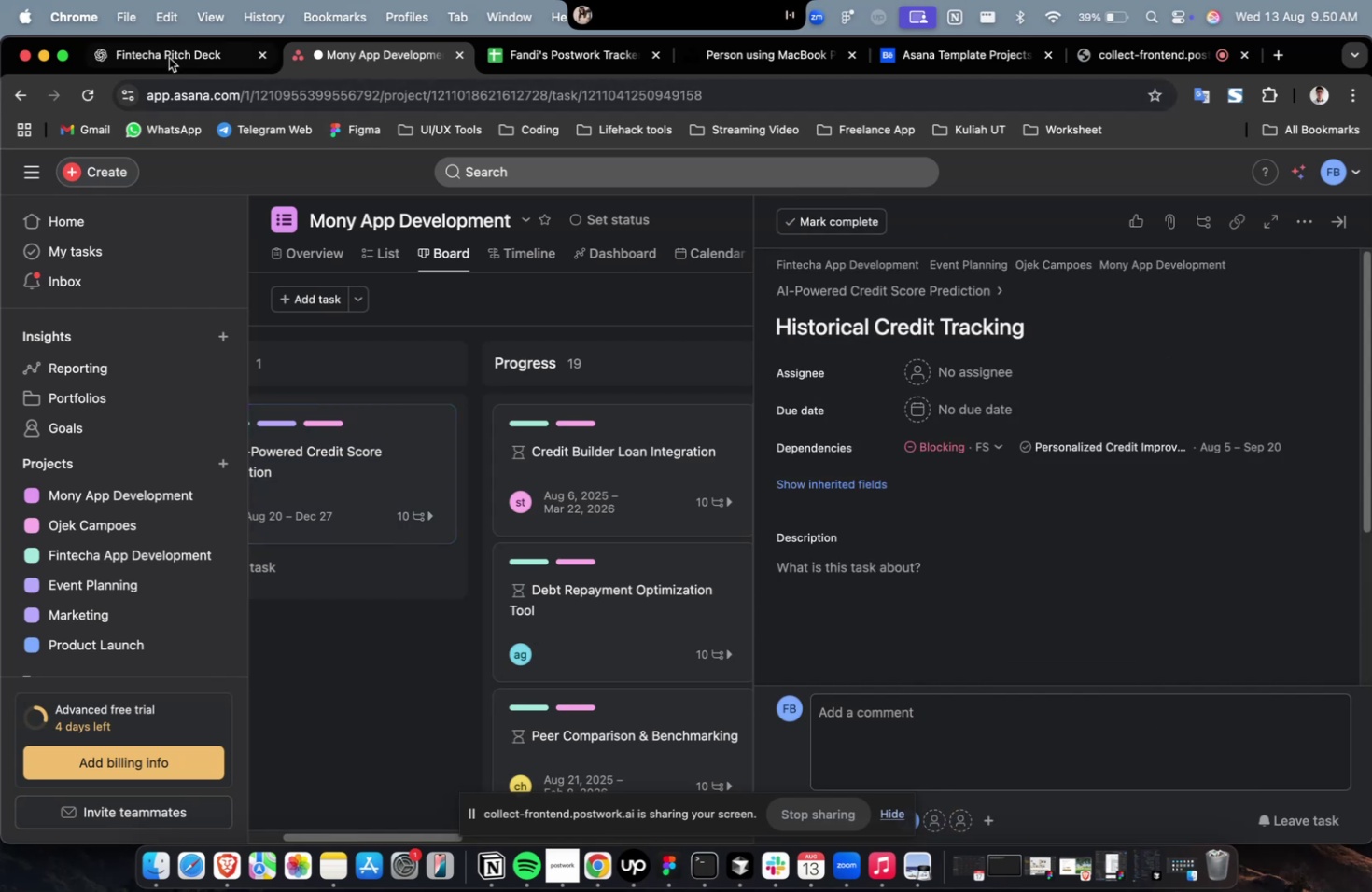 
double_click([169, 58])
 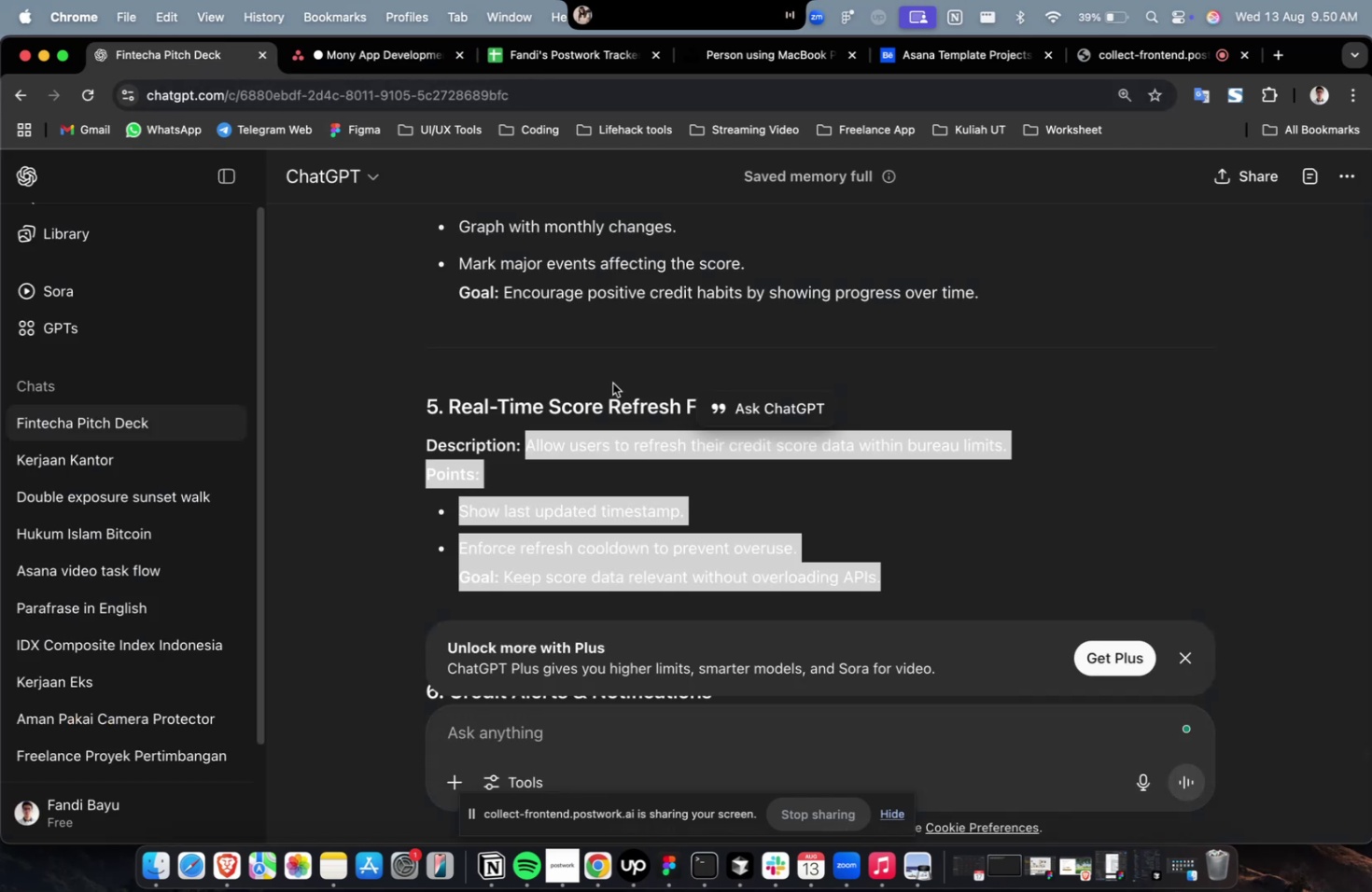 
scroll: coordinate [612, 383], scroll_direction: up, amount: 7.0
 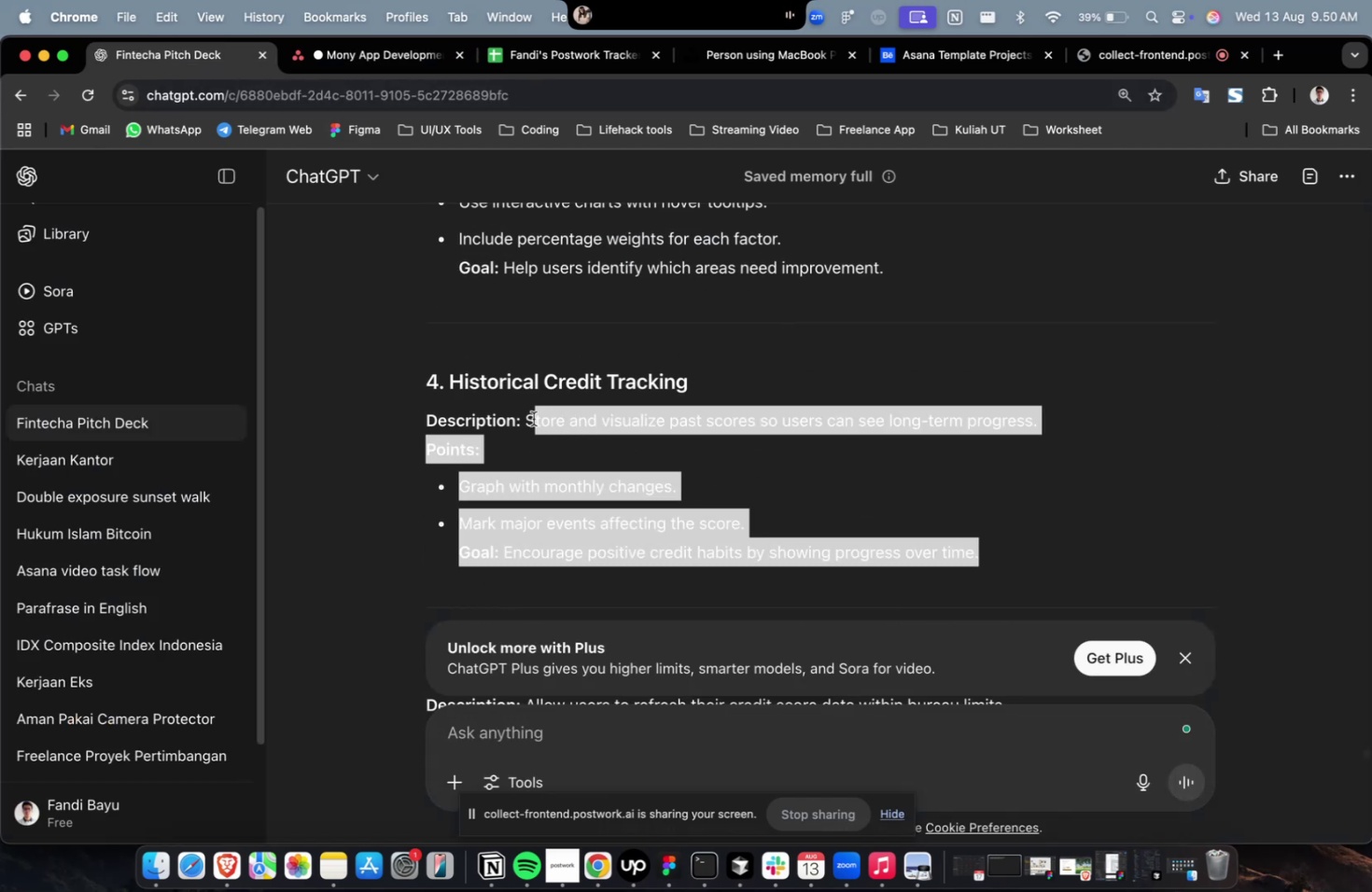 
key(Meta+C)
 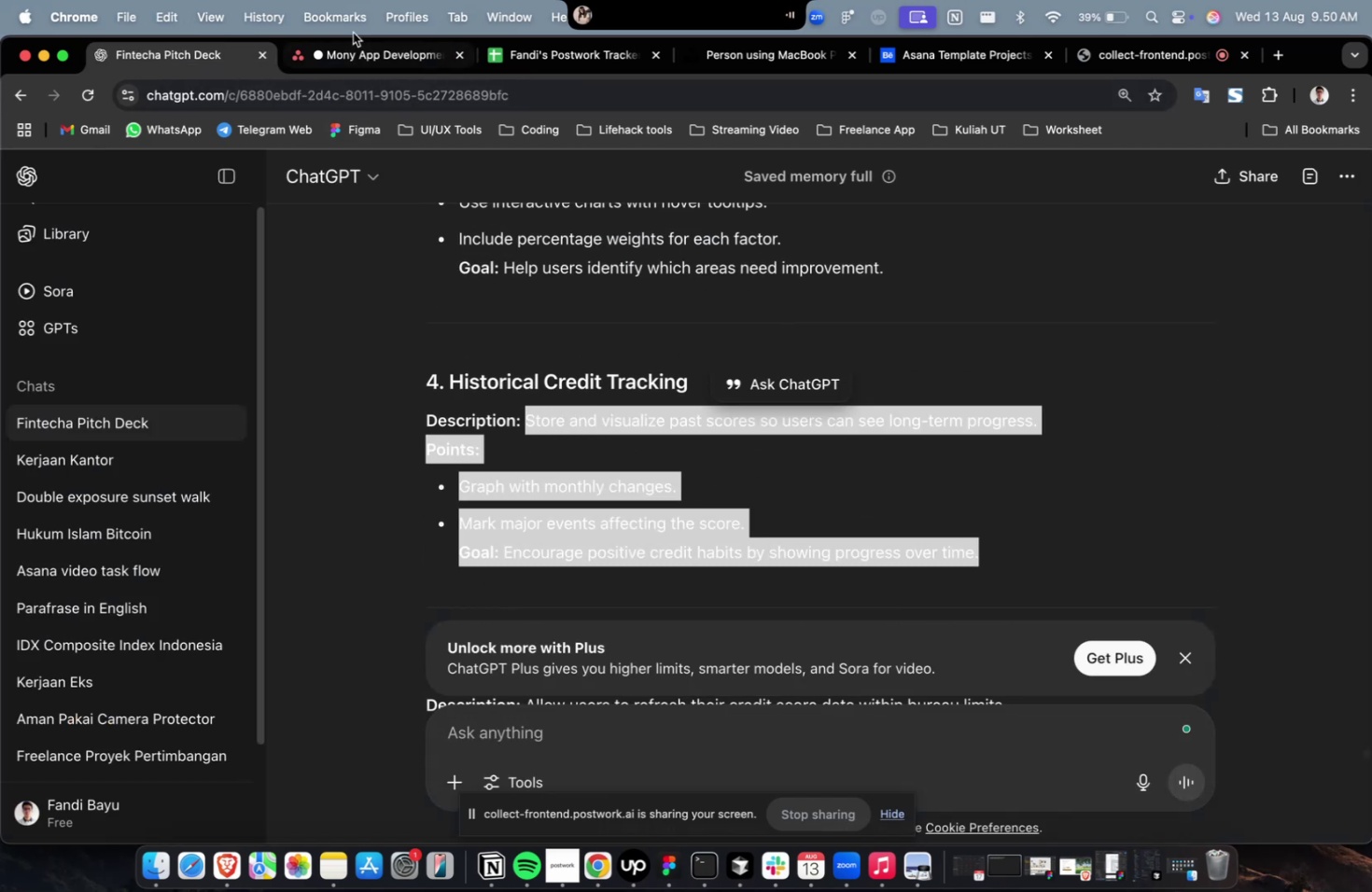 
key(Meta+C)
 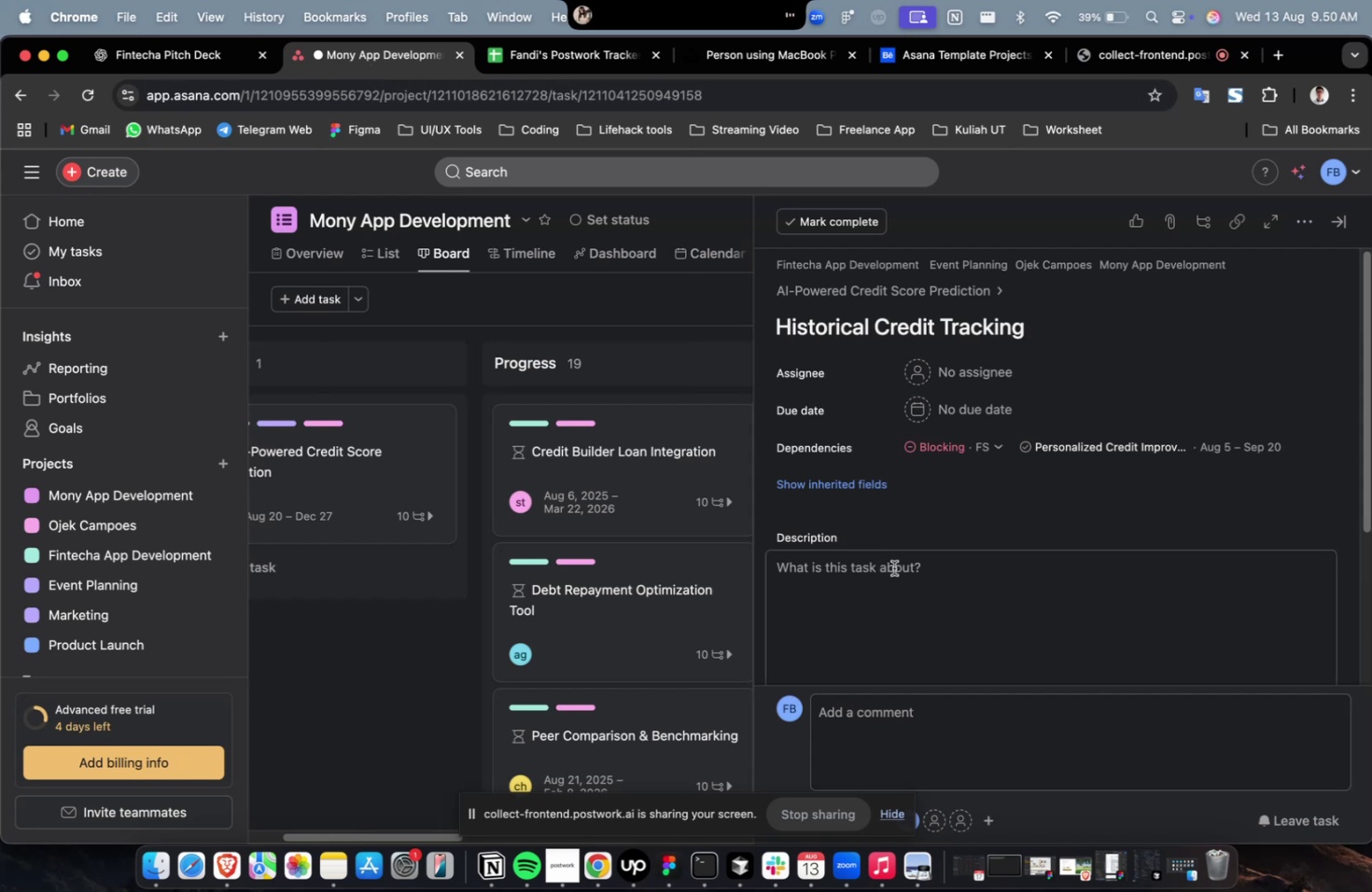 
double_click([898, 586])
 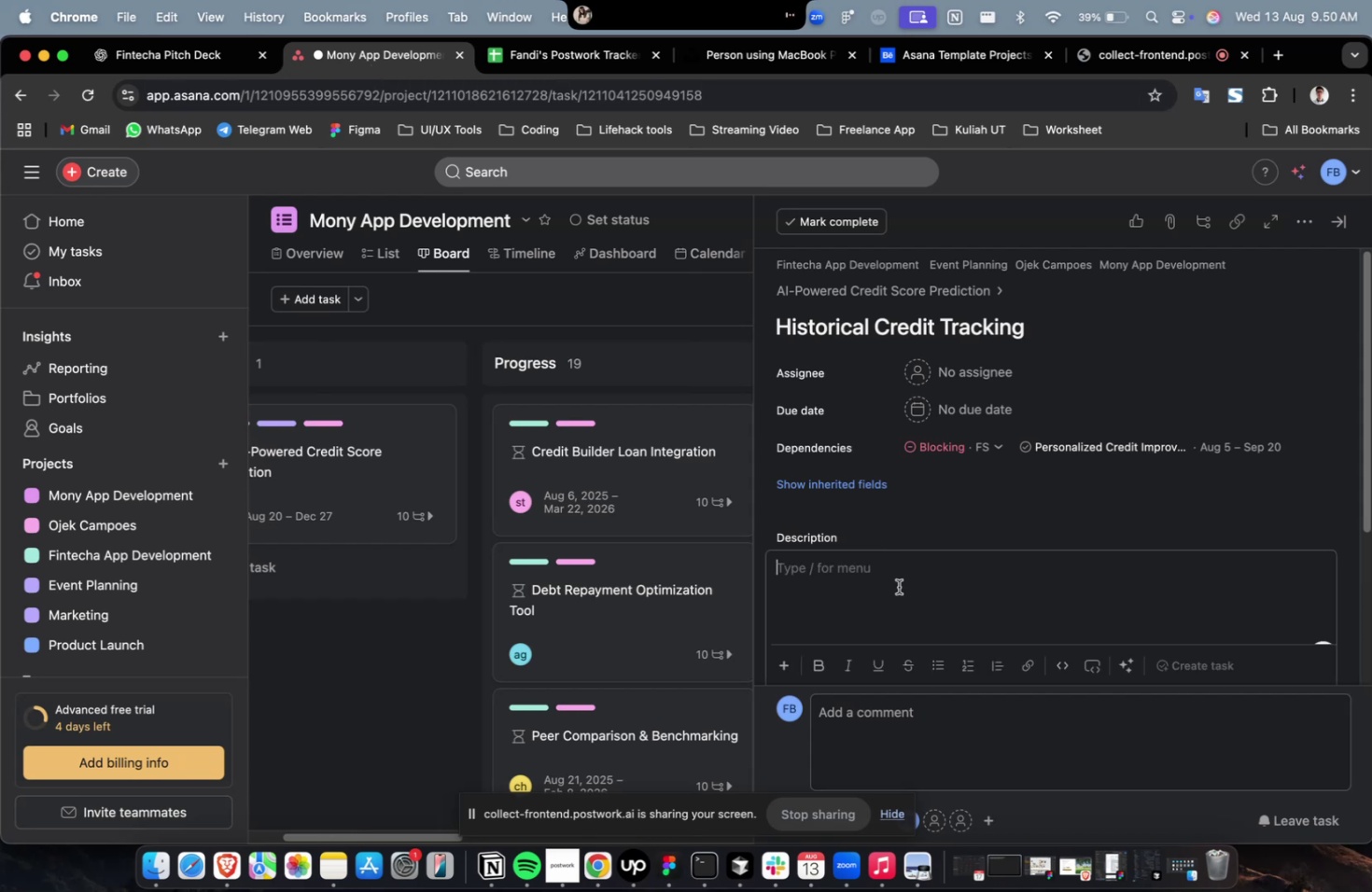 
key(Meta+V)
 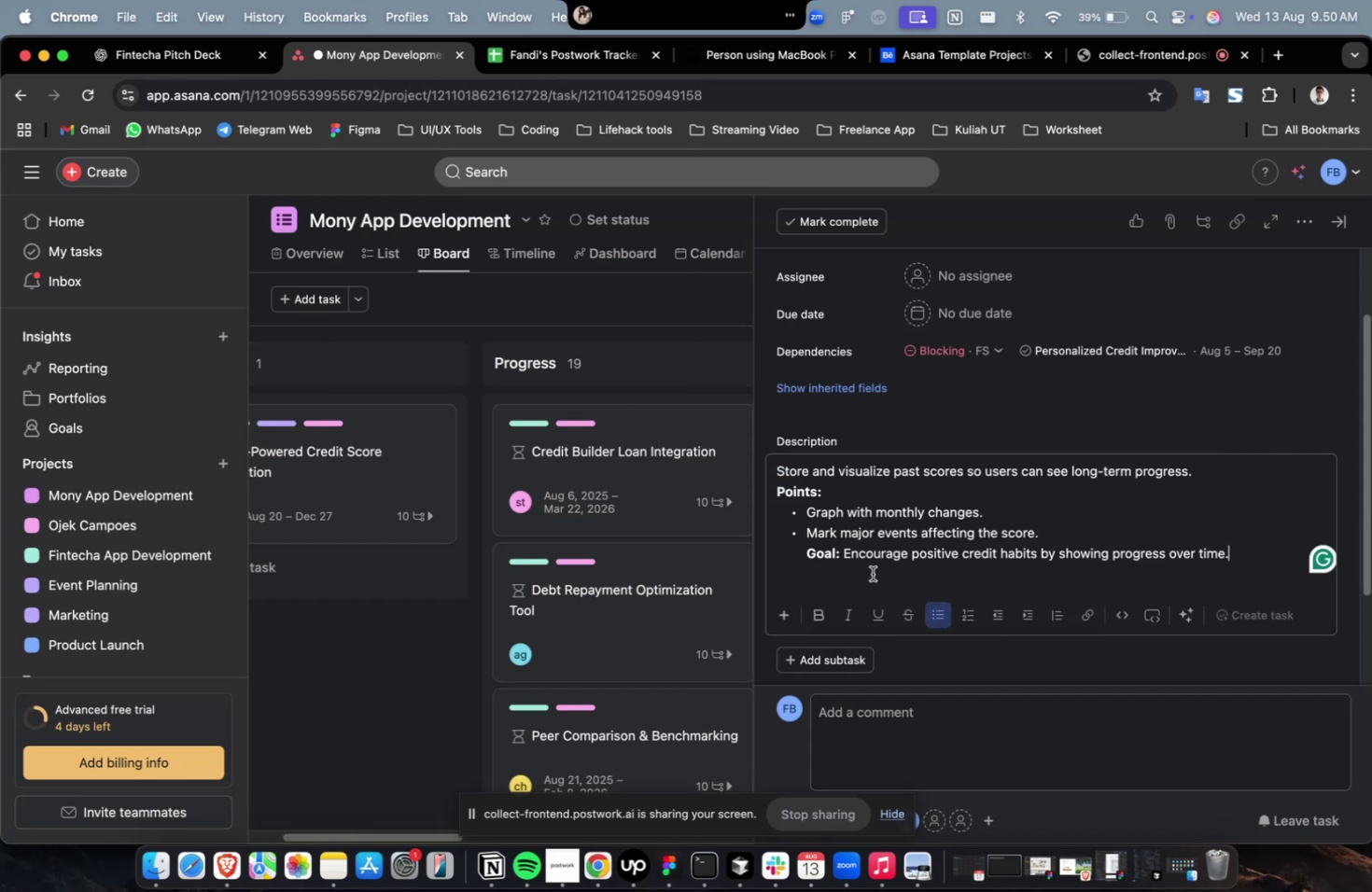 
scroll: coordinate [873, 573], scroll_direction: up, amount: 7.0
 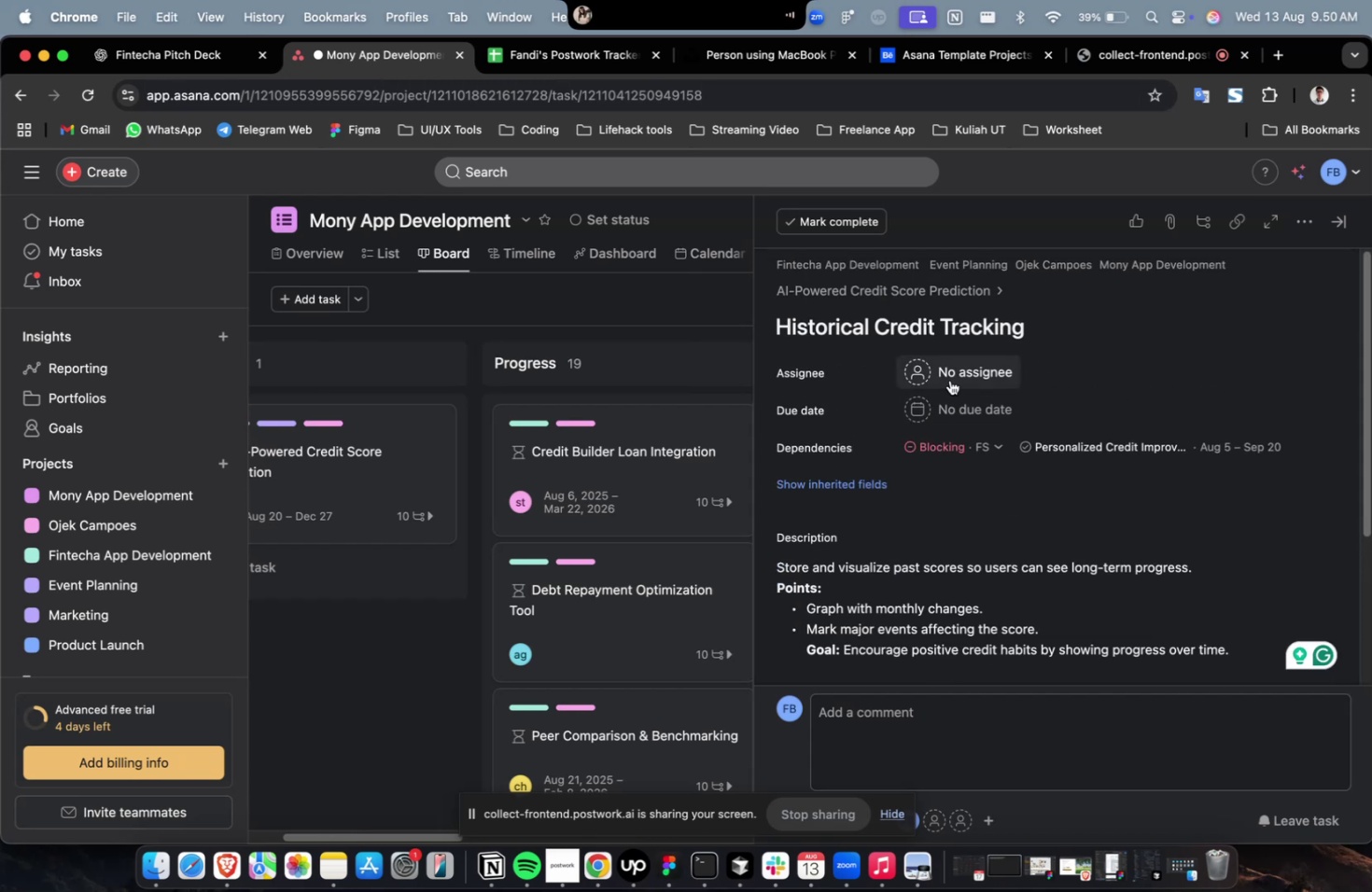 
left_click([949, 380])
 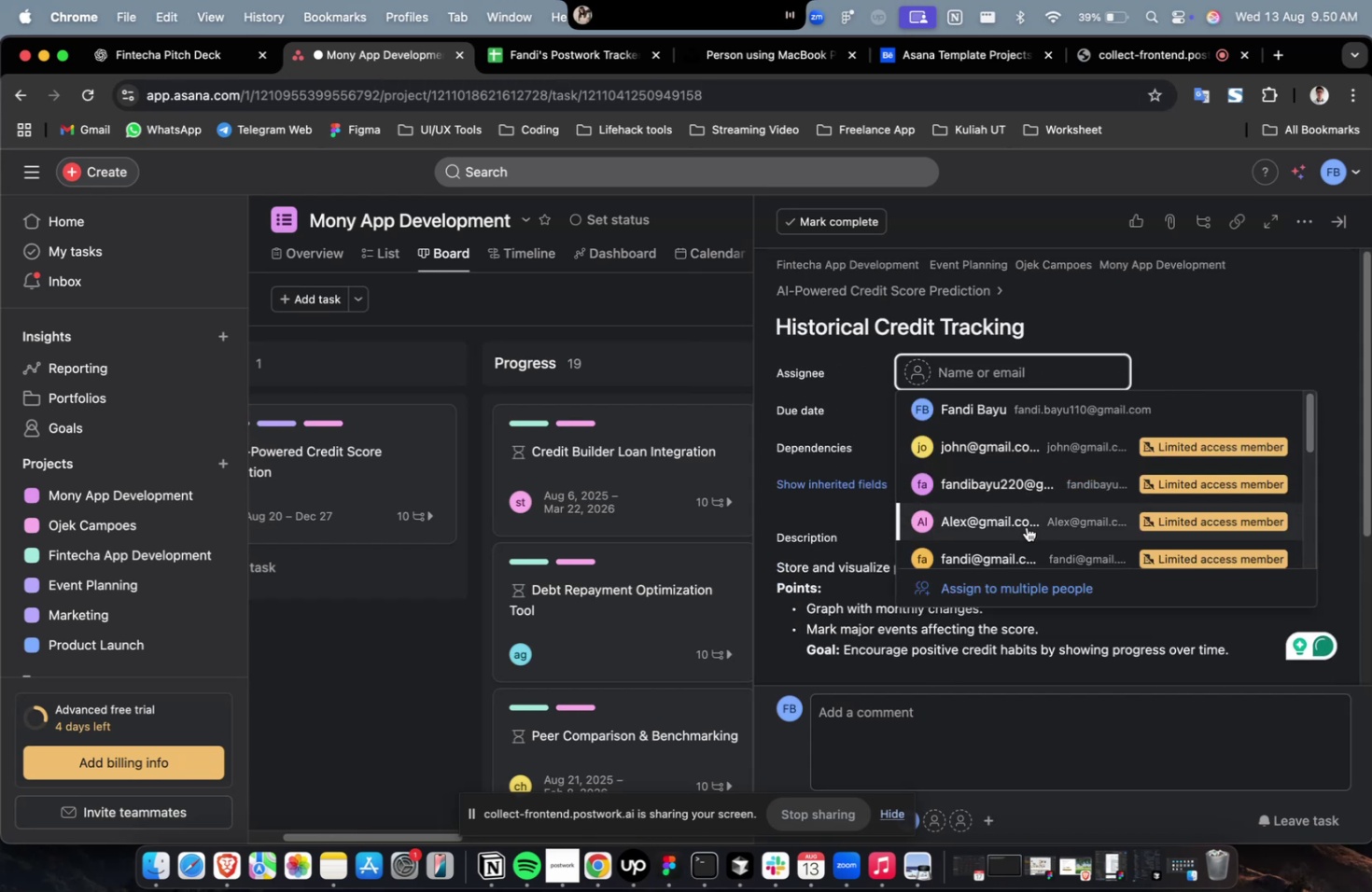 
left_click([1026, 526])
 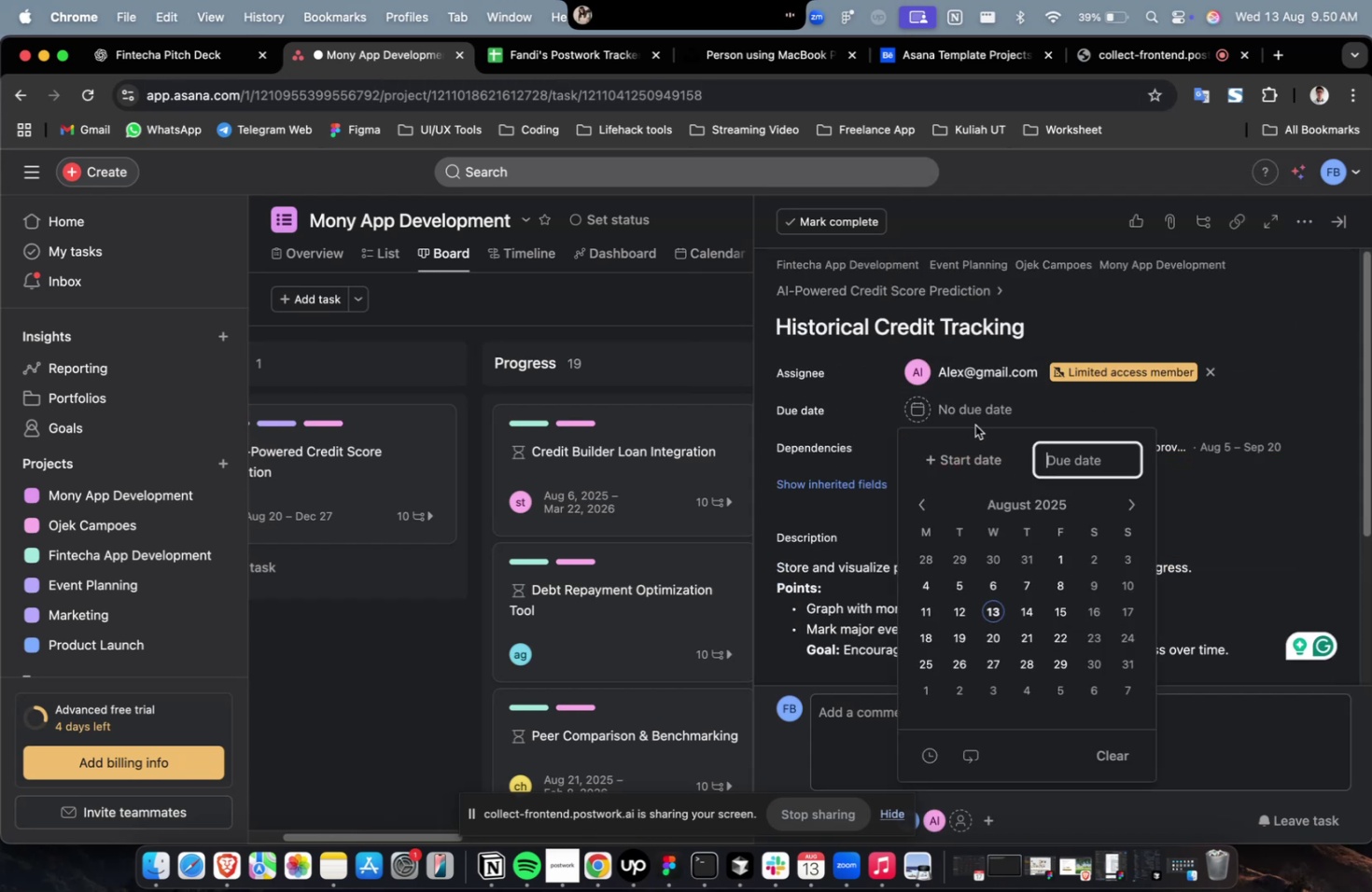 
double_click([972, 456])
 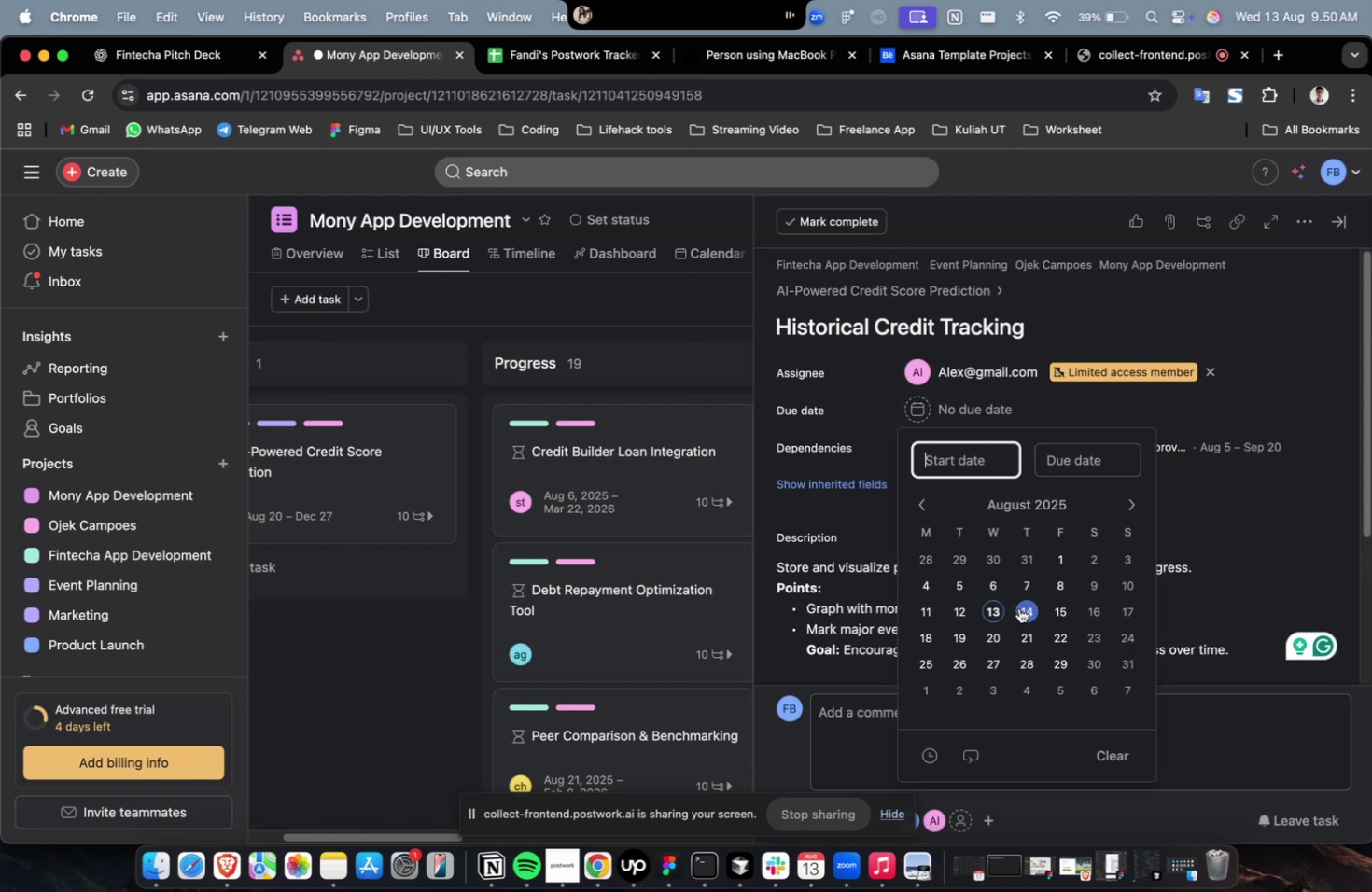 
left_click([1017, 614])
 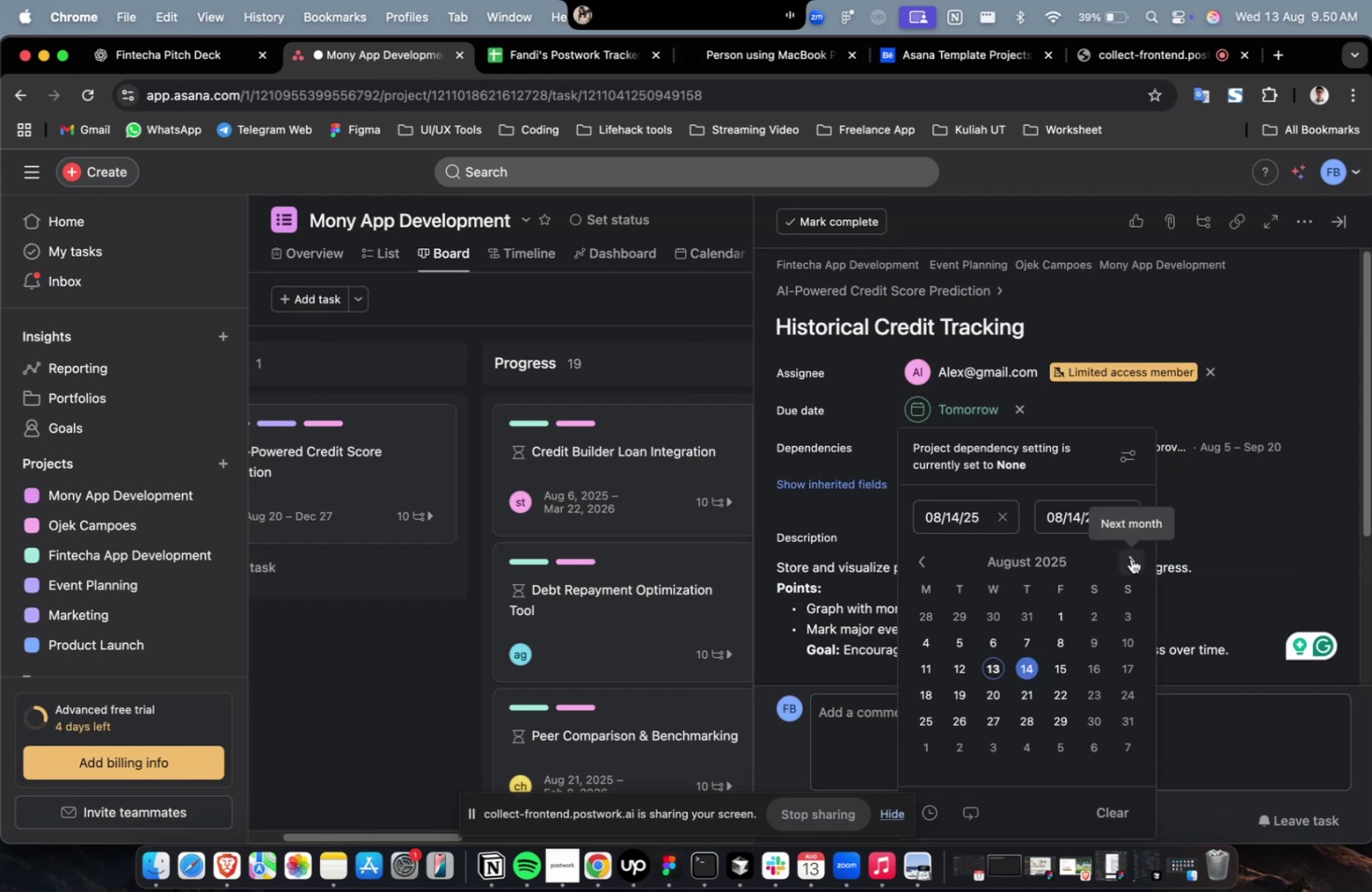 
double_click([1130, 558])
 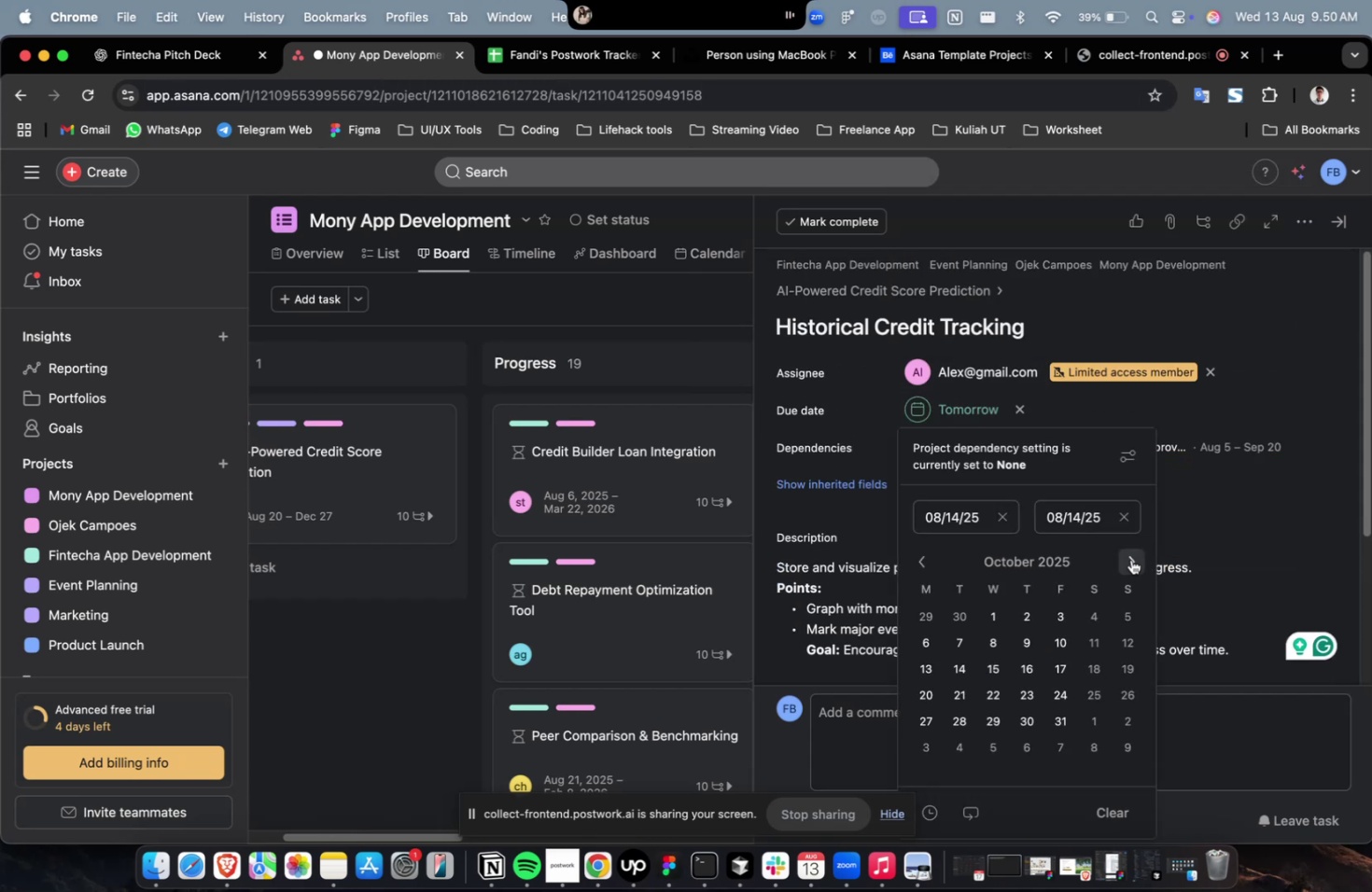 
triple_click([1130, 559])
 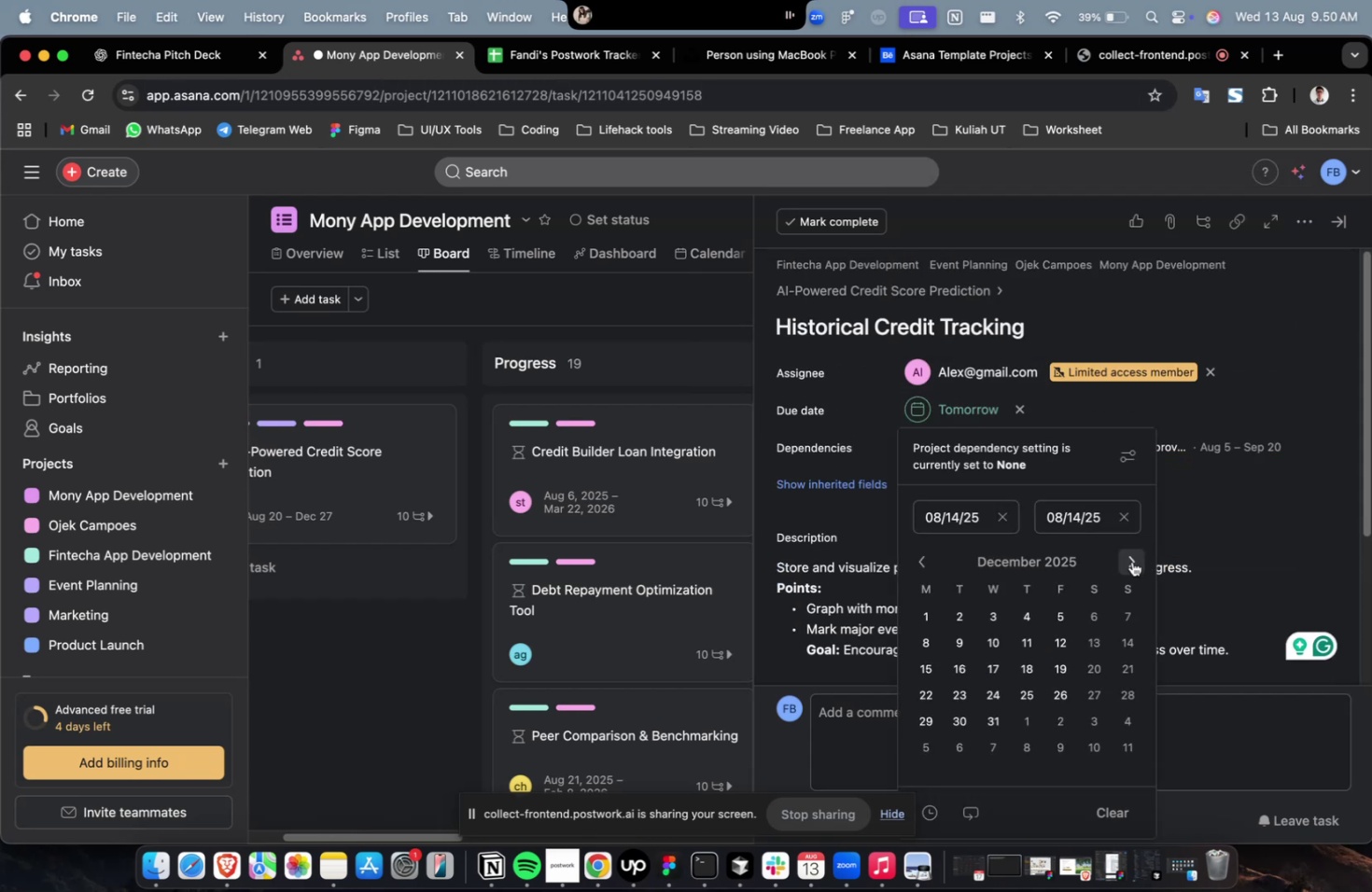 
triple_click([1130, 559])
 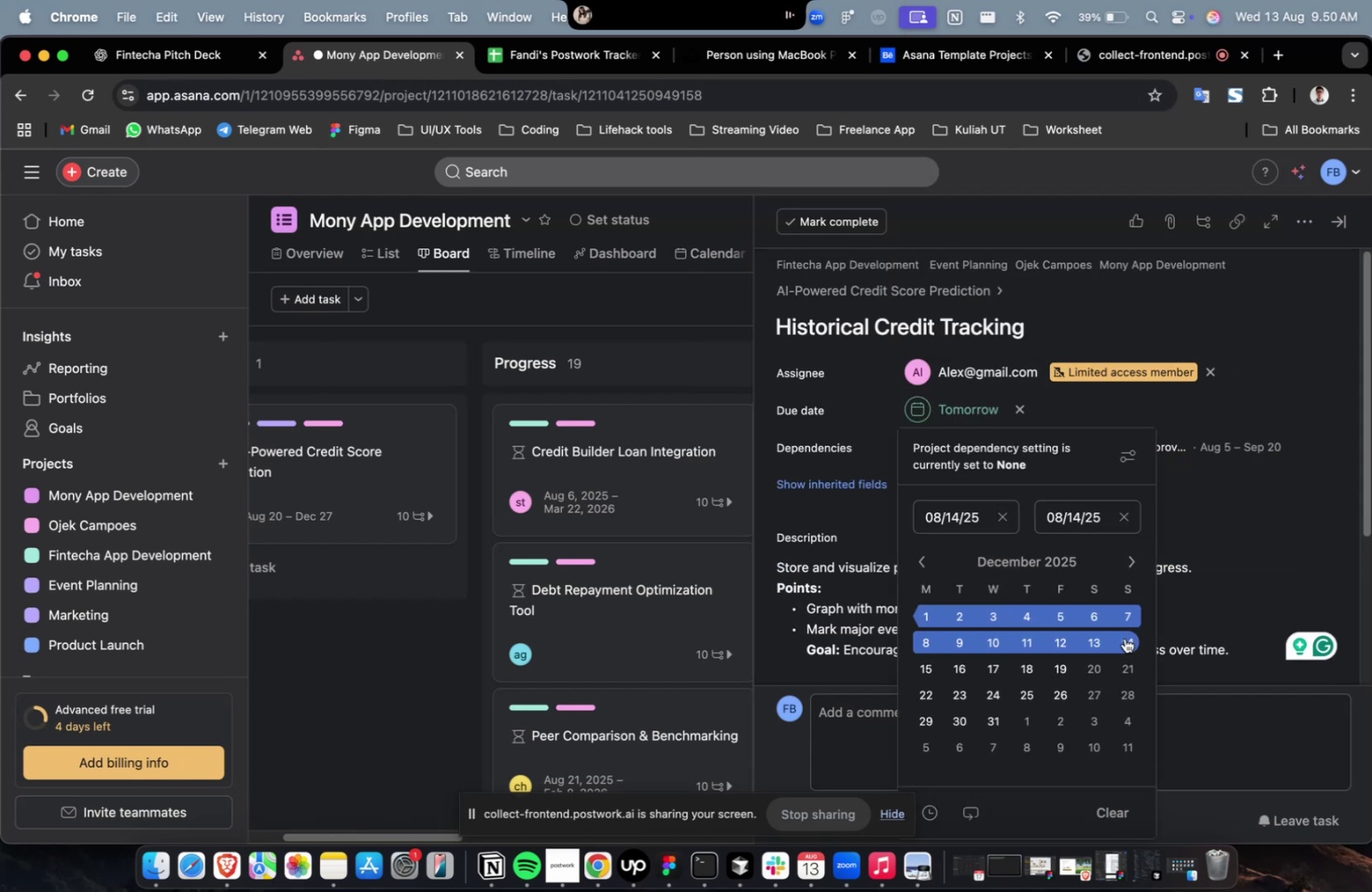 
triple_click([1124, 637])
 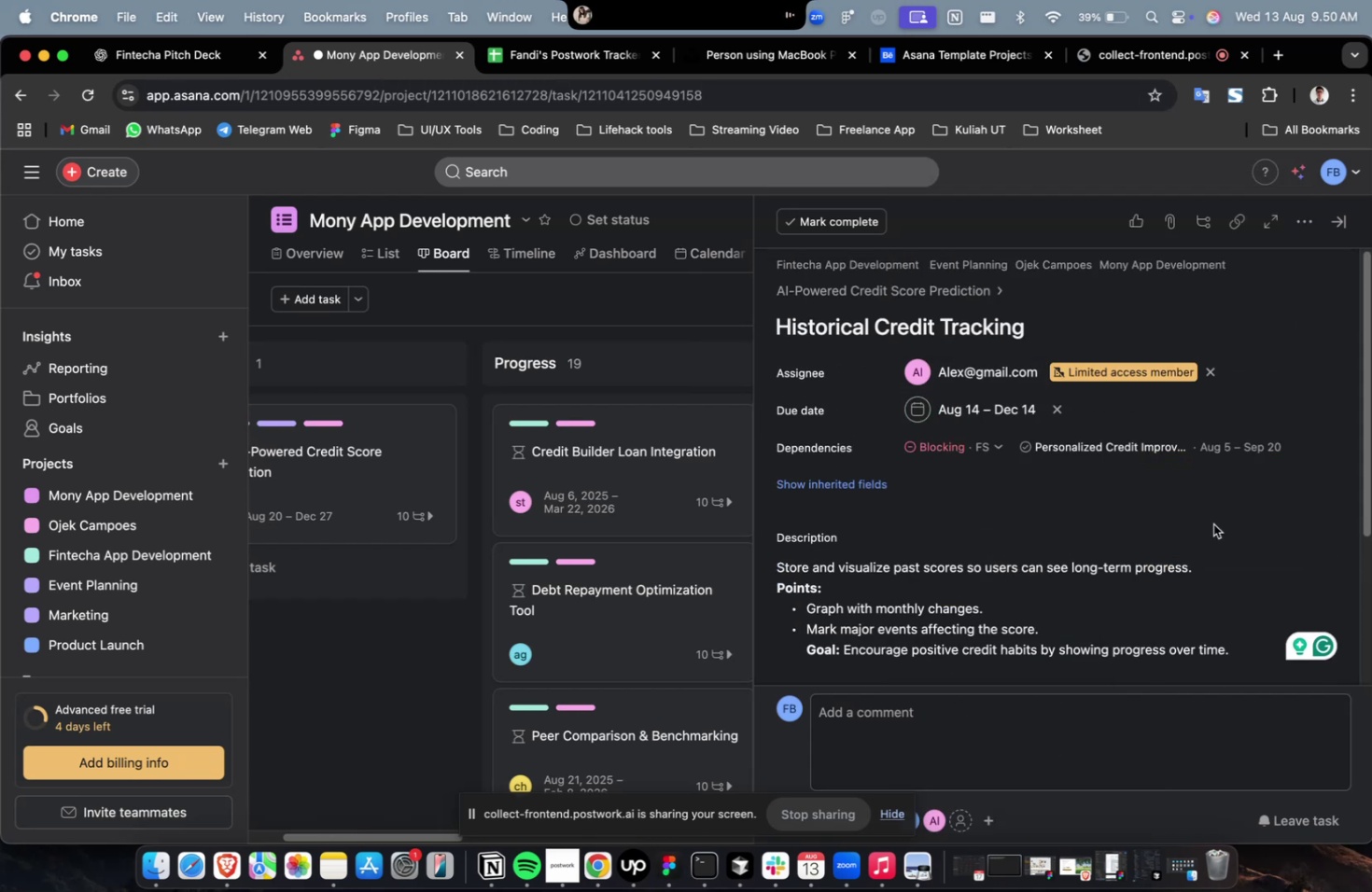 
triple_click([1212, 524])
 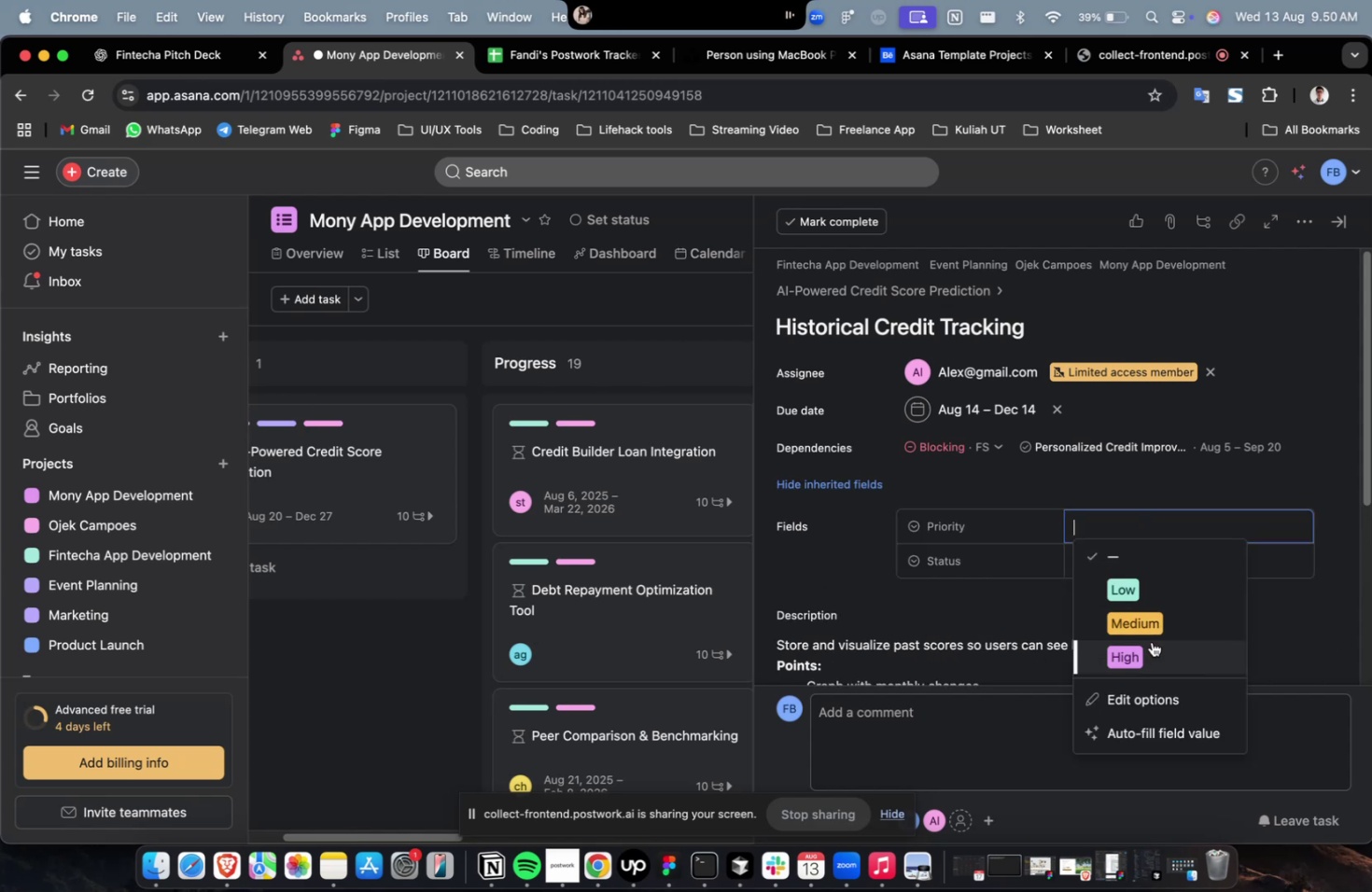 
triple_click([1160, 564])
 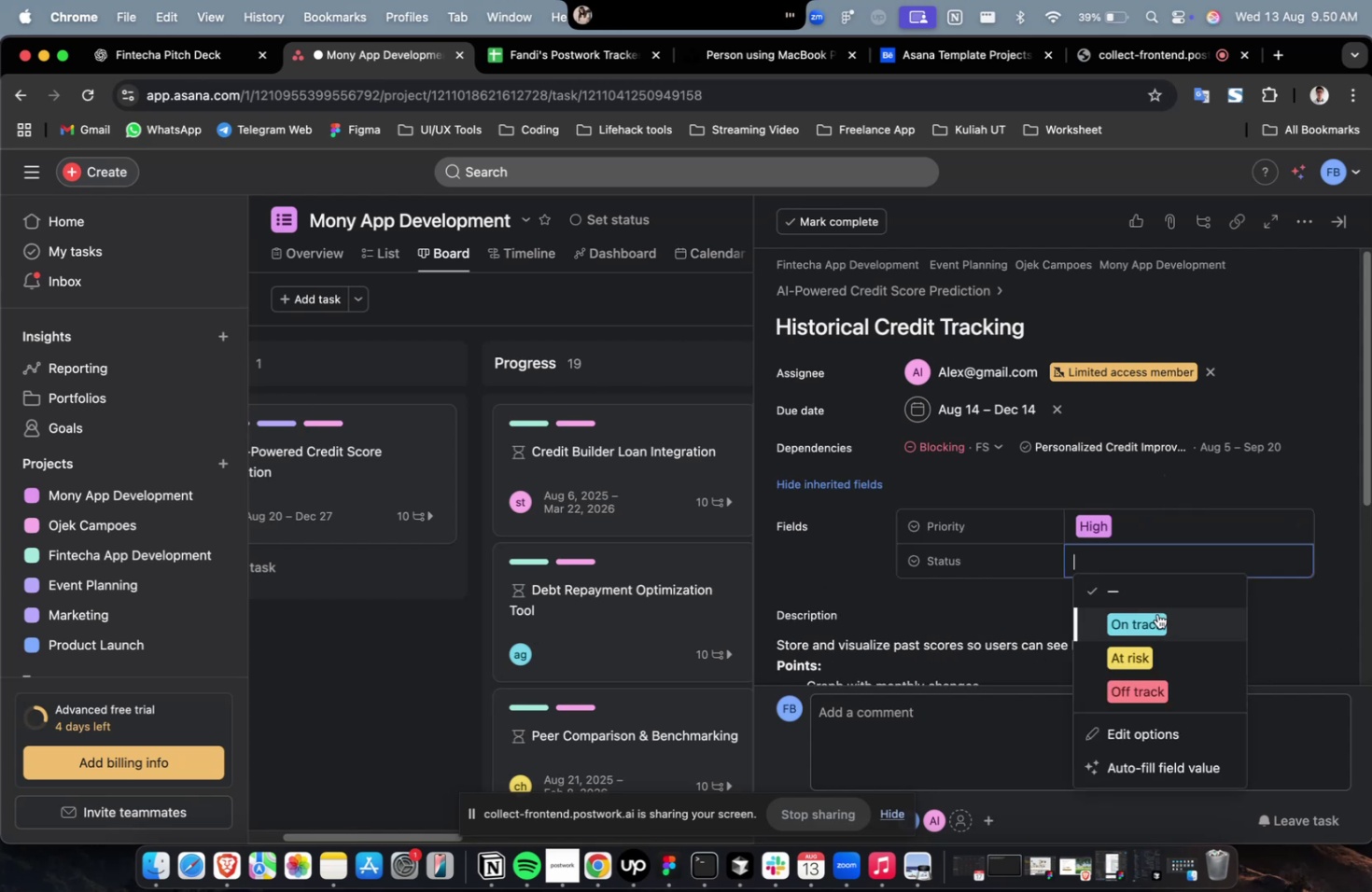 
triple_click([1156, 613])
 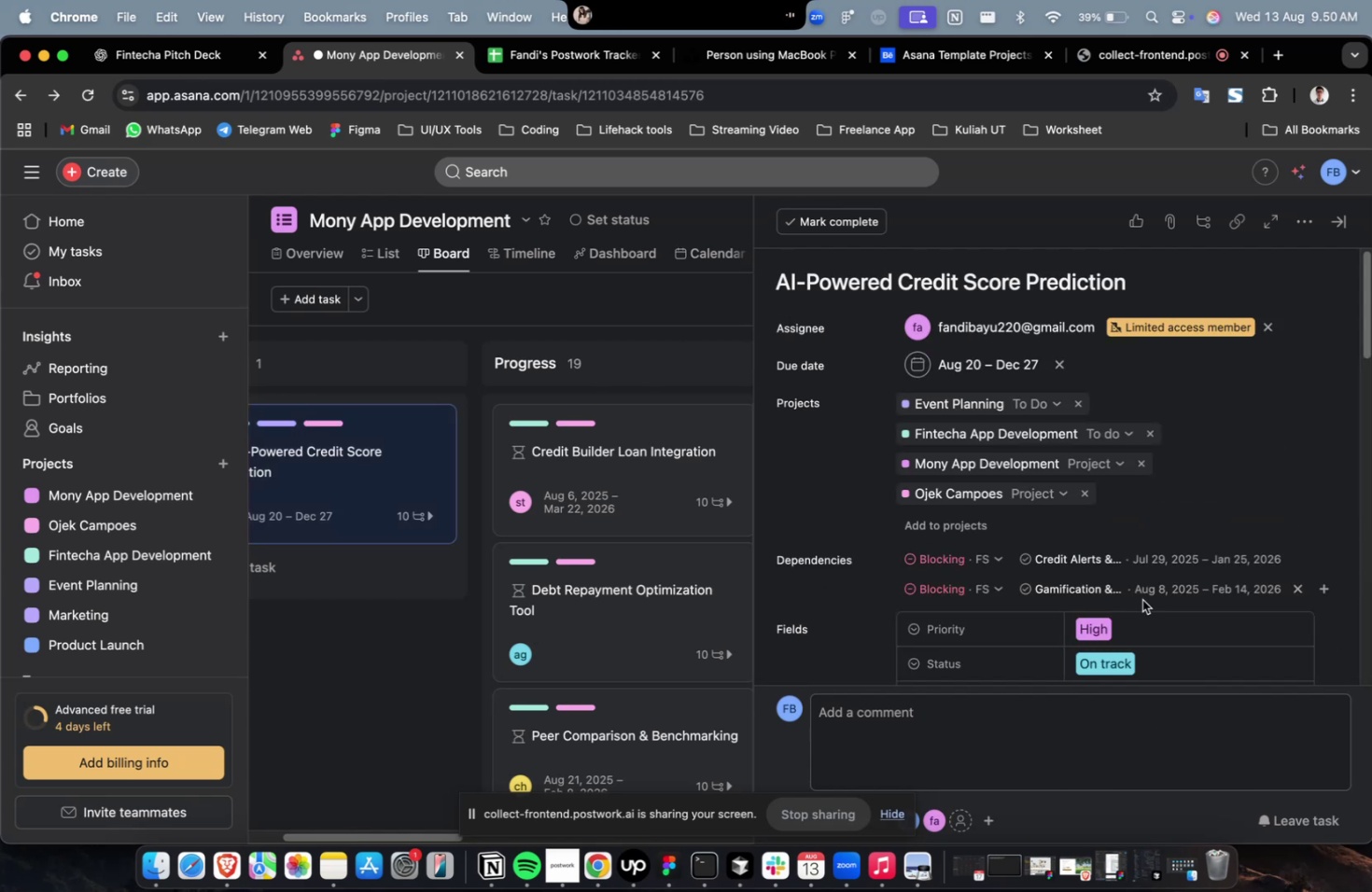 
scroll: coordinate [1141, 599], scroll_direction: down, amount: 25.0
 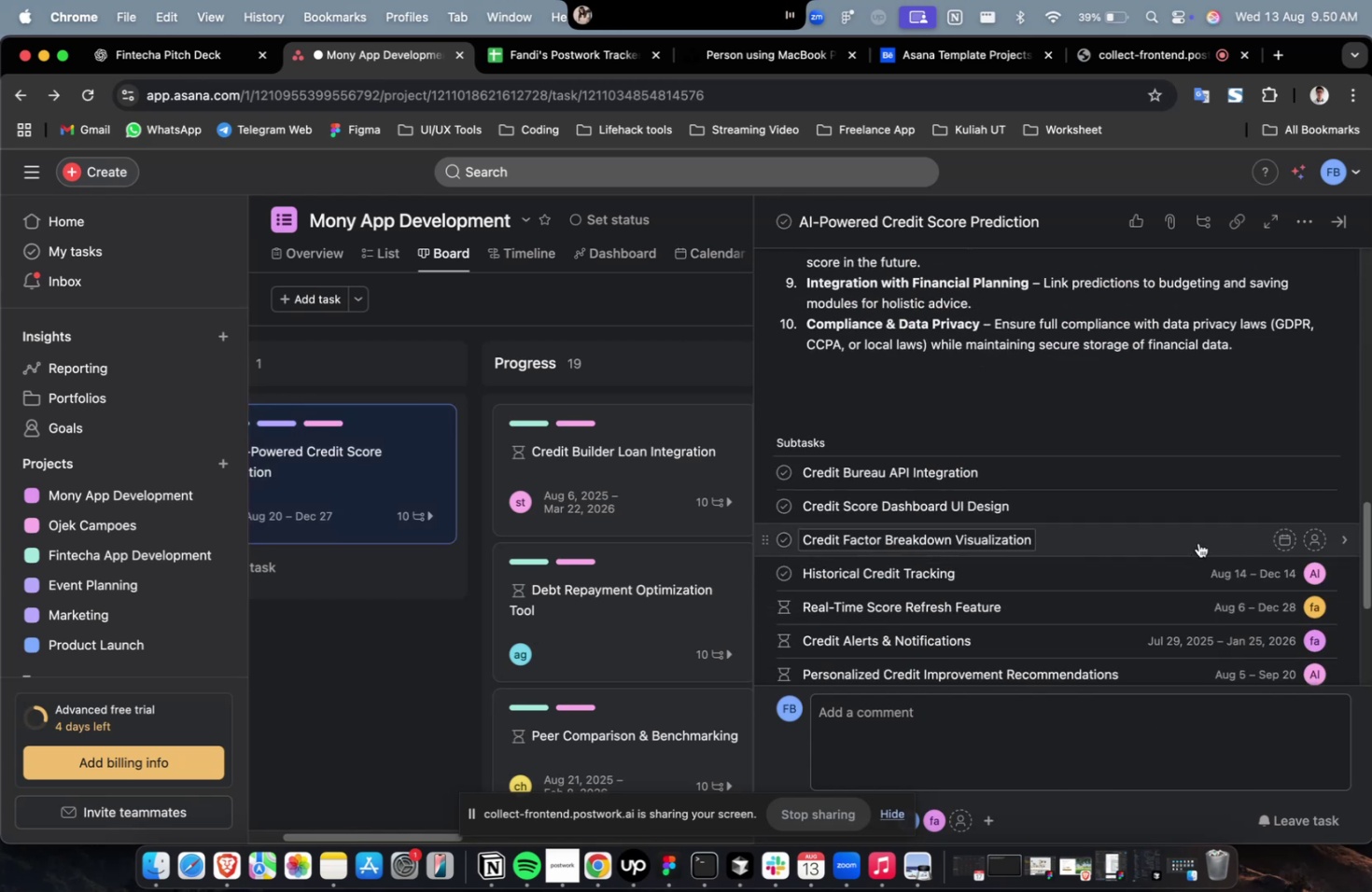 
left_click([1197, 542])
 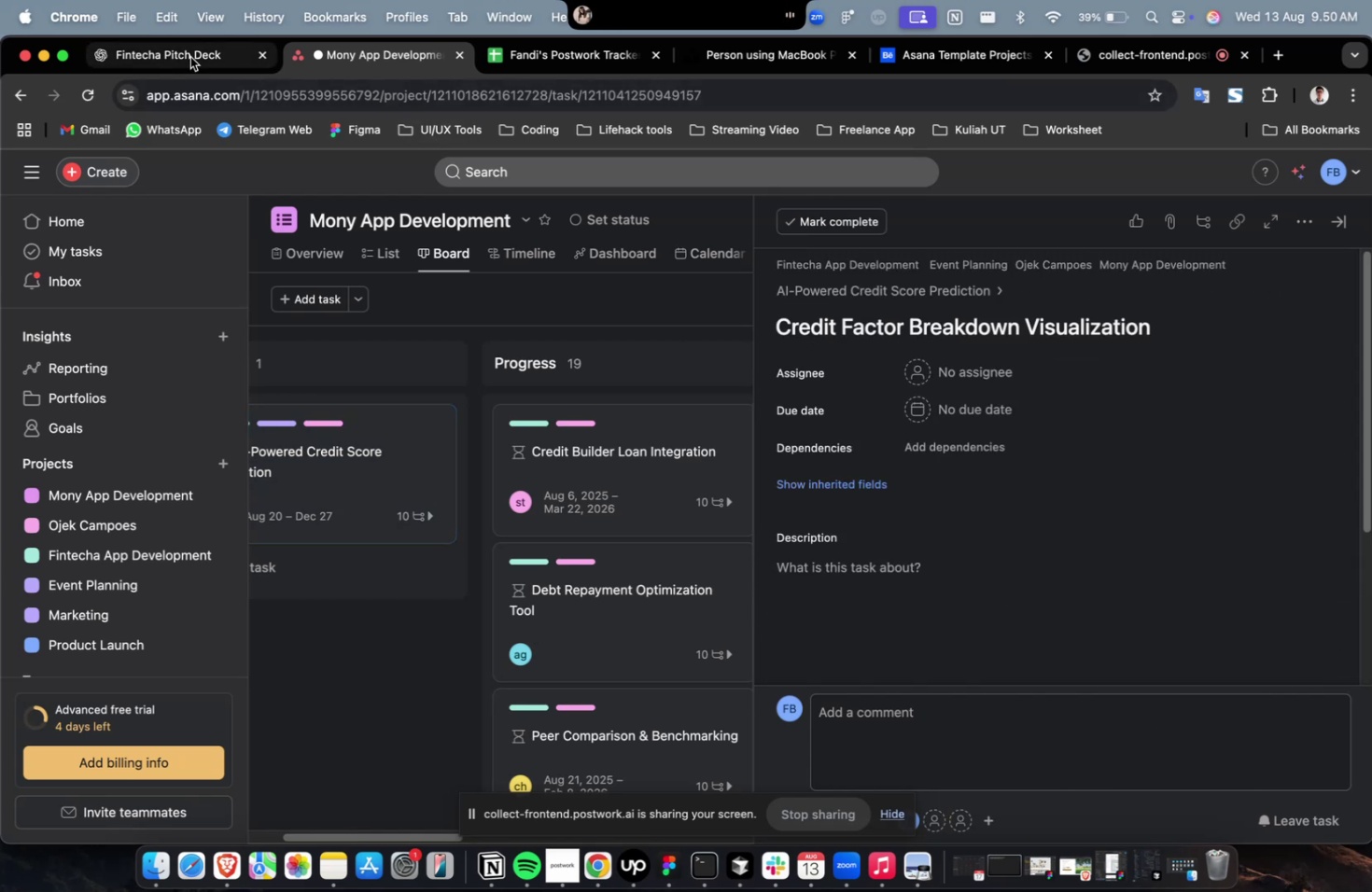 
double_click([190, 57])
 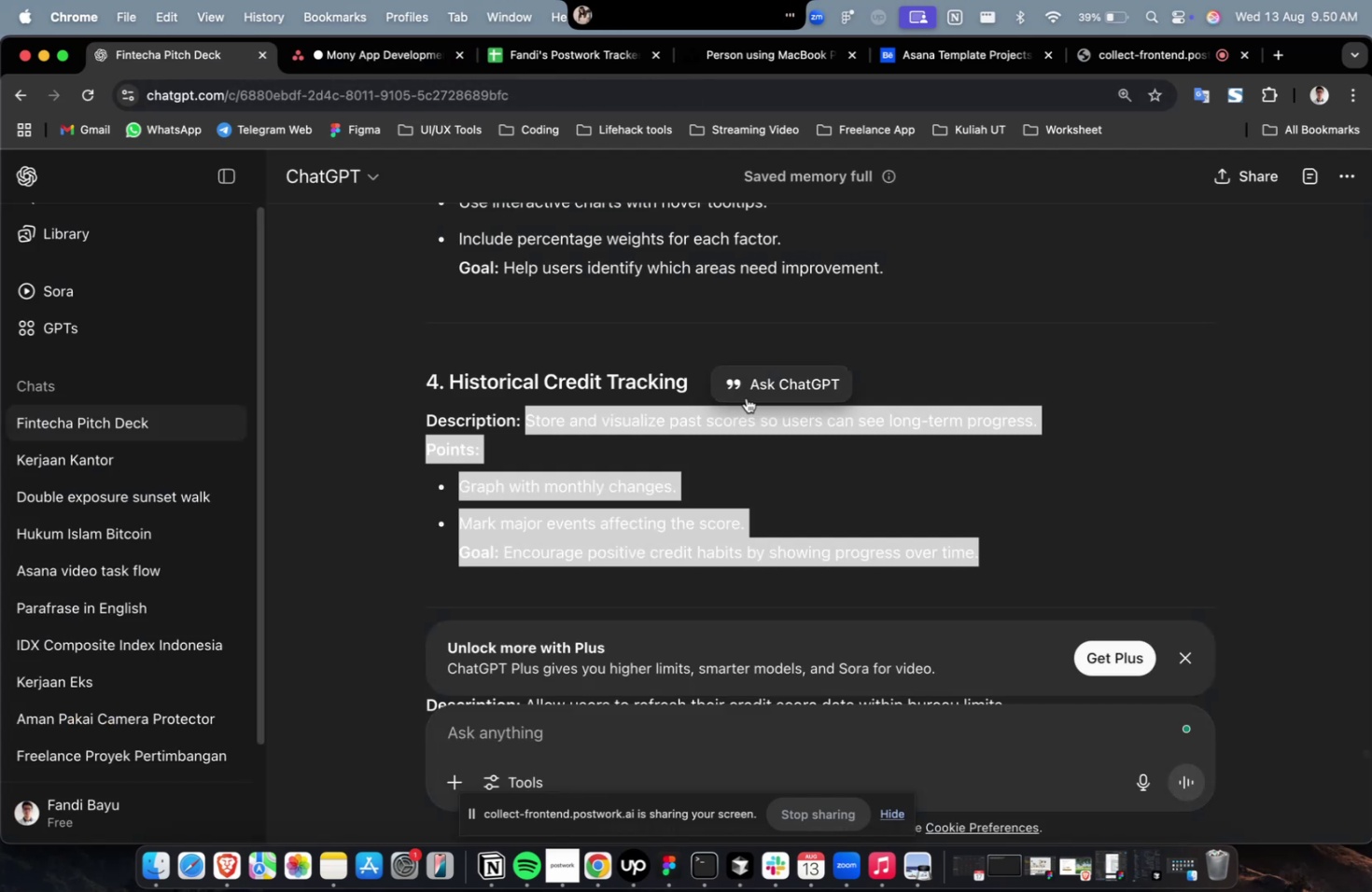 
scroll: coordinate [746, 397], scroll_direction: up, amount: 5.0
 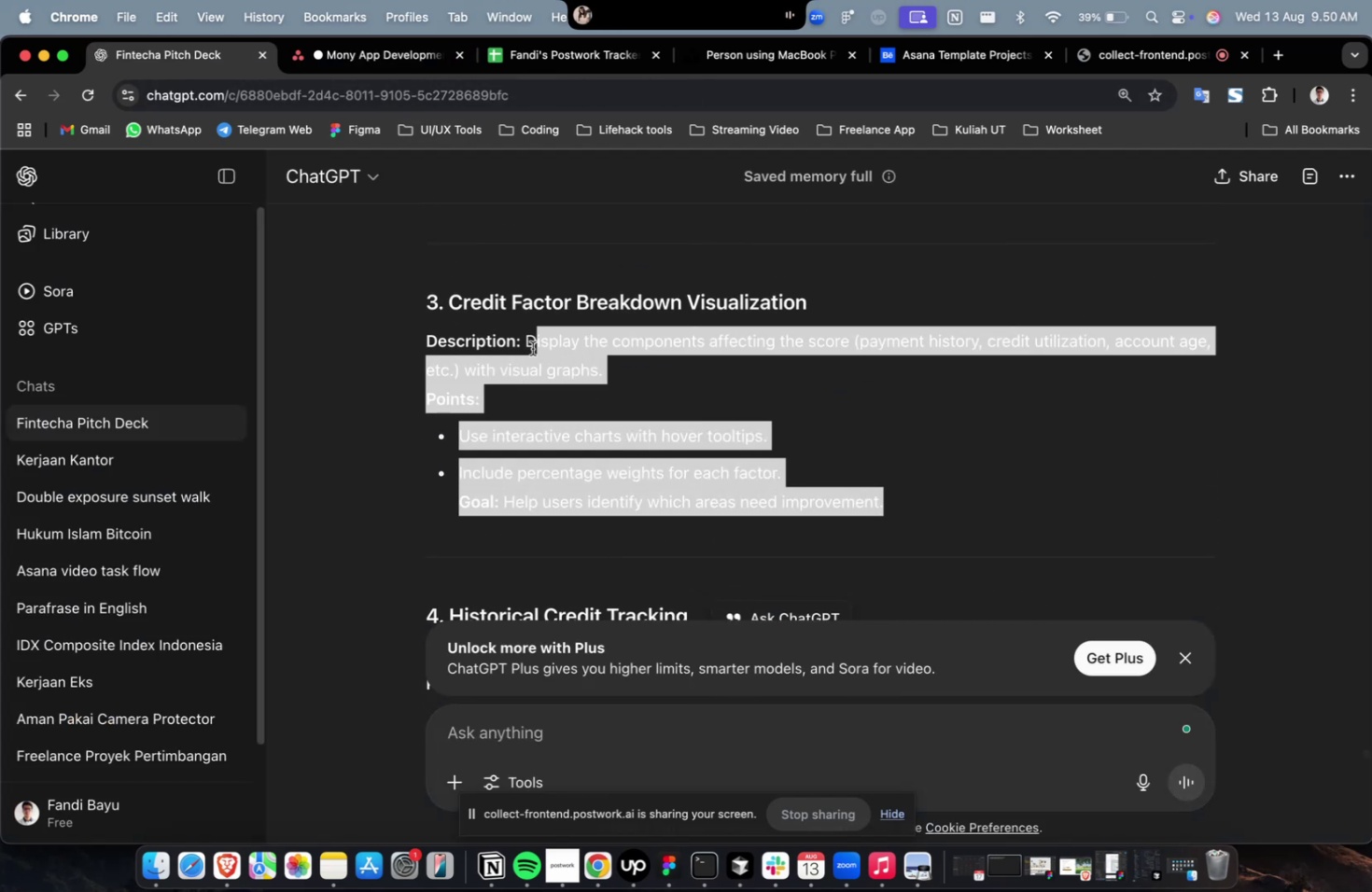 
key(Meta+C)
 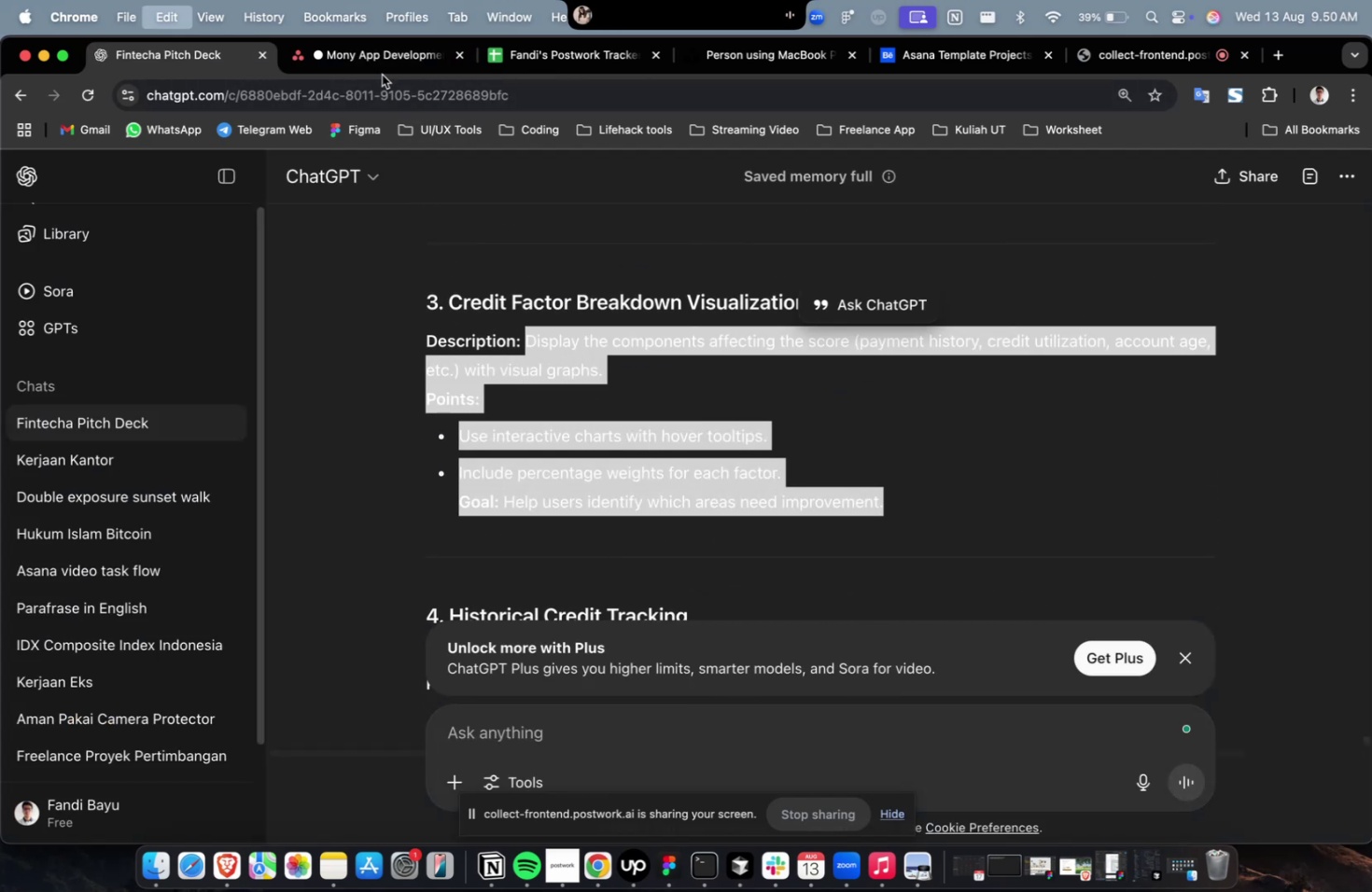 
key(Meta+C)
 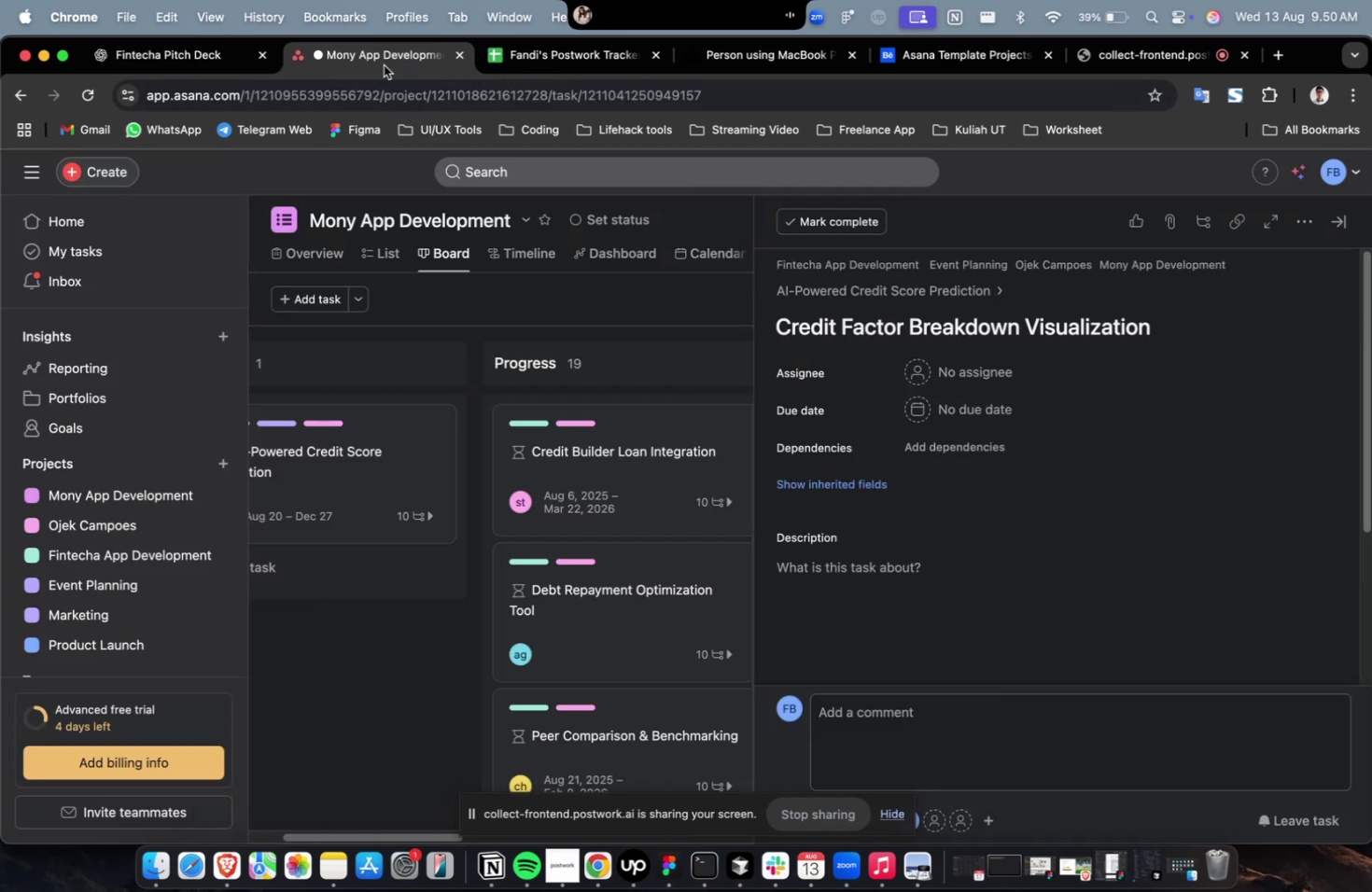 
left_click([382, 63])
 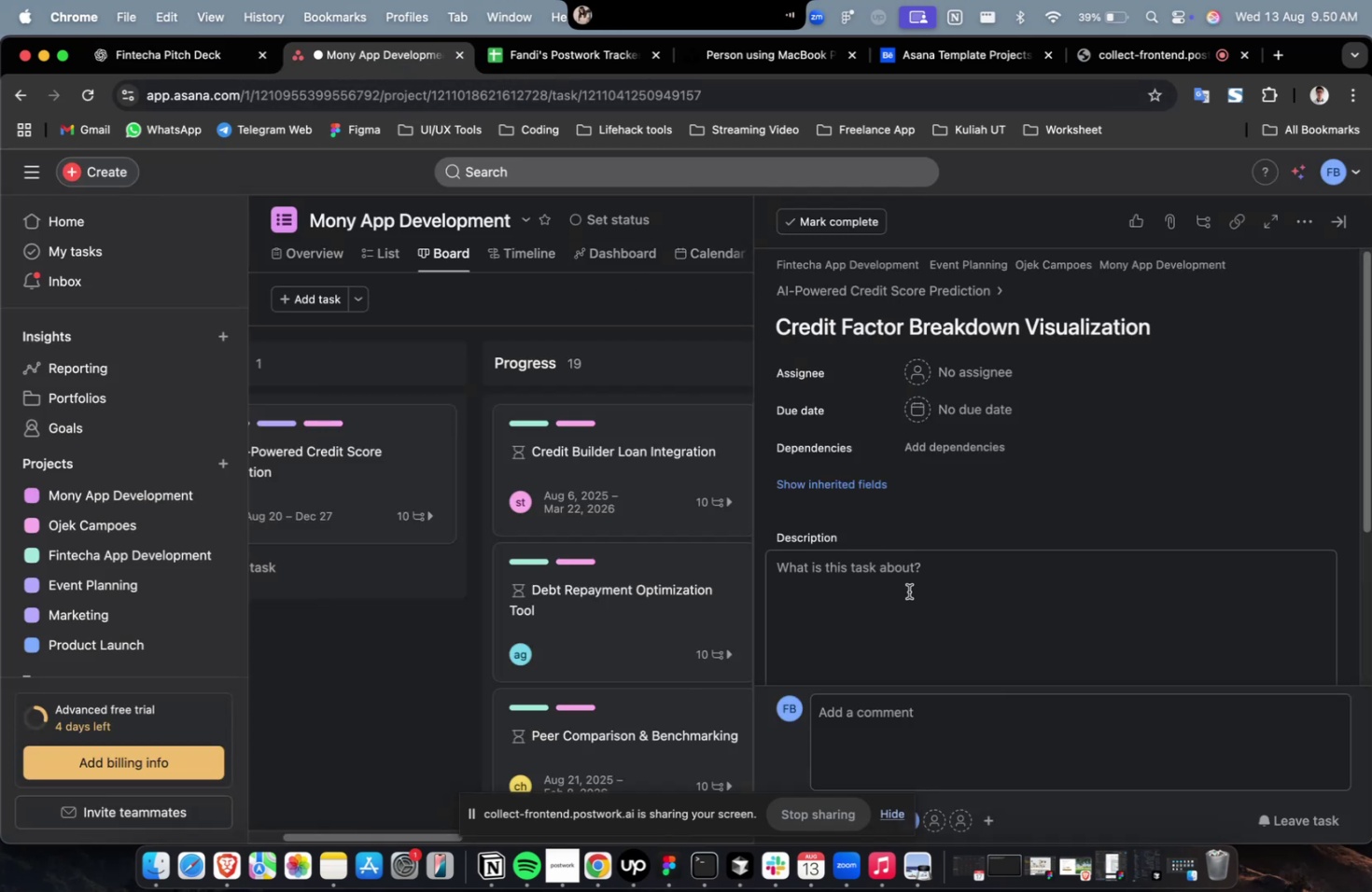 
double_click([908, 591])
 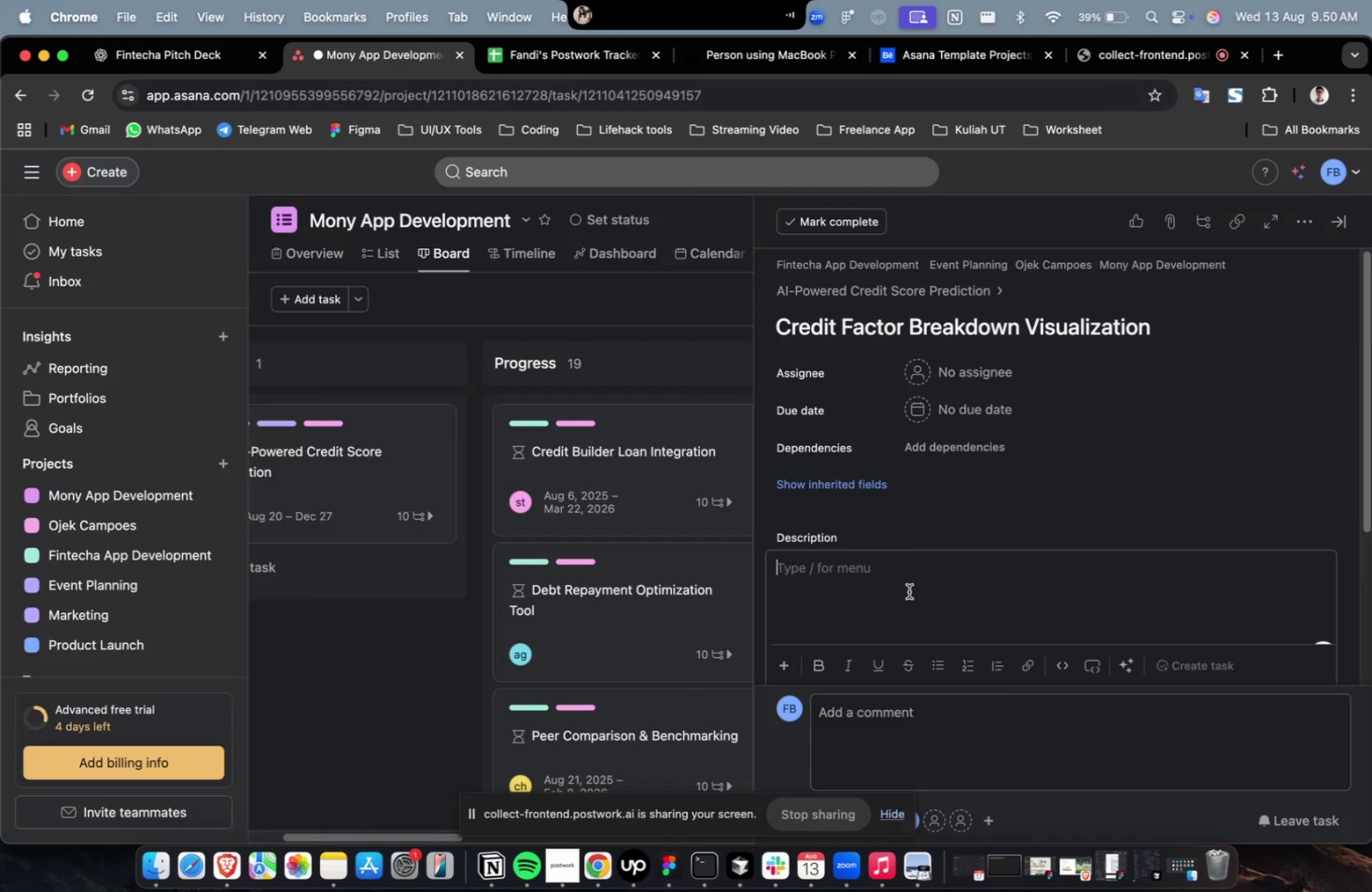 
key(Meta+CommandLeft)
 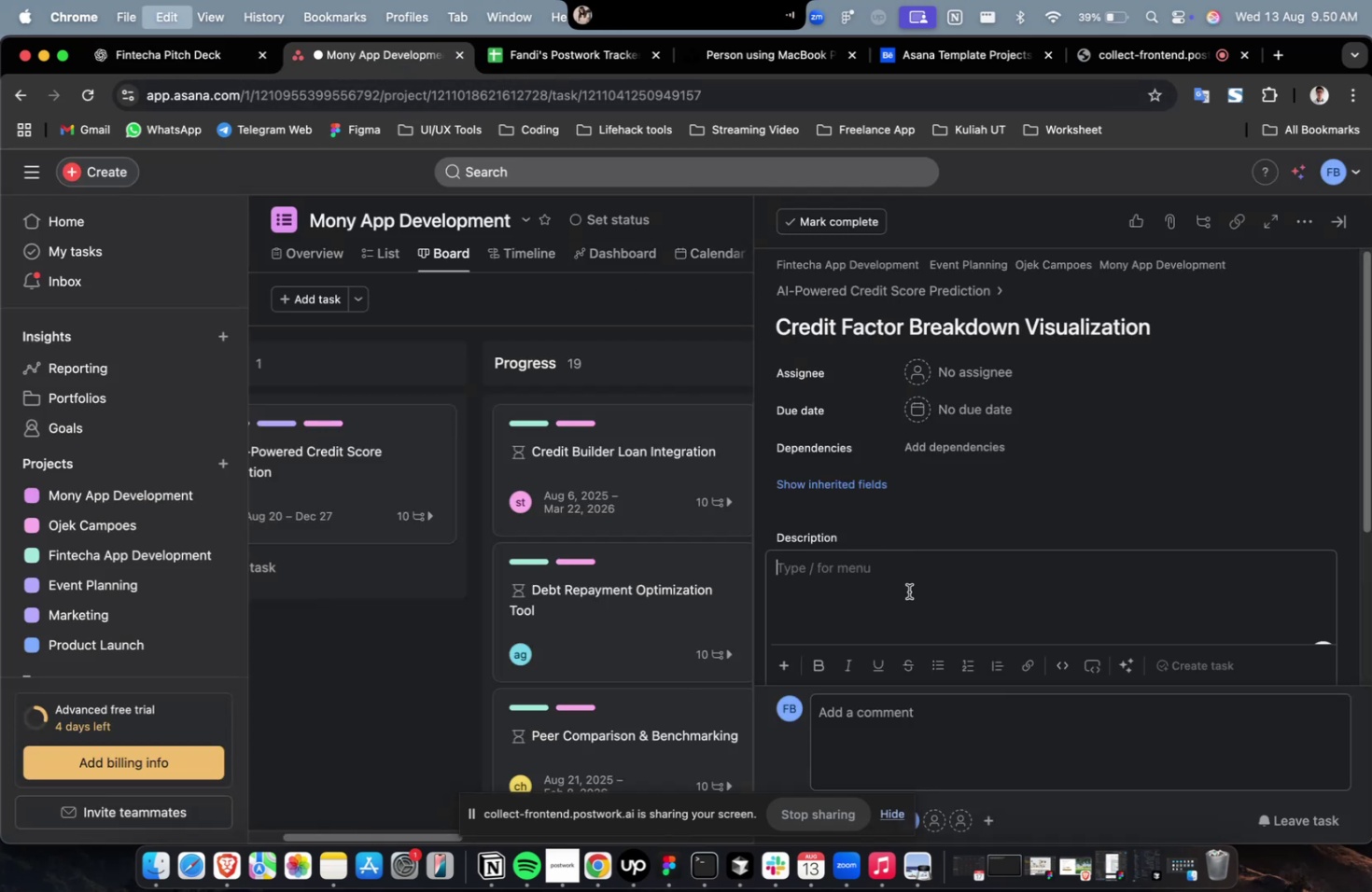 
key(Meta+V)
 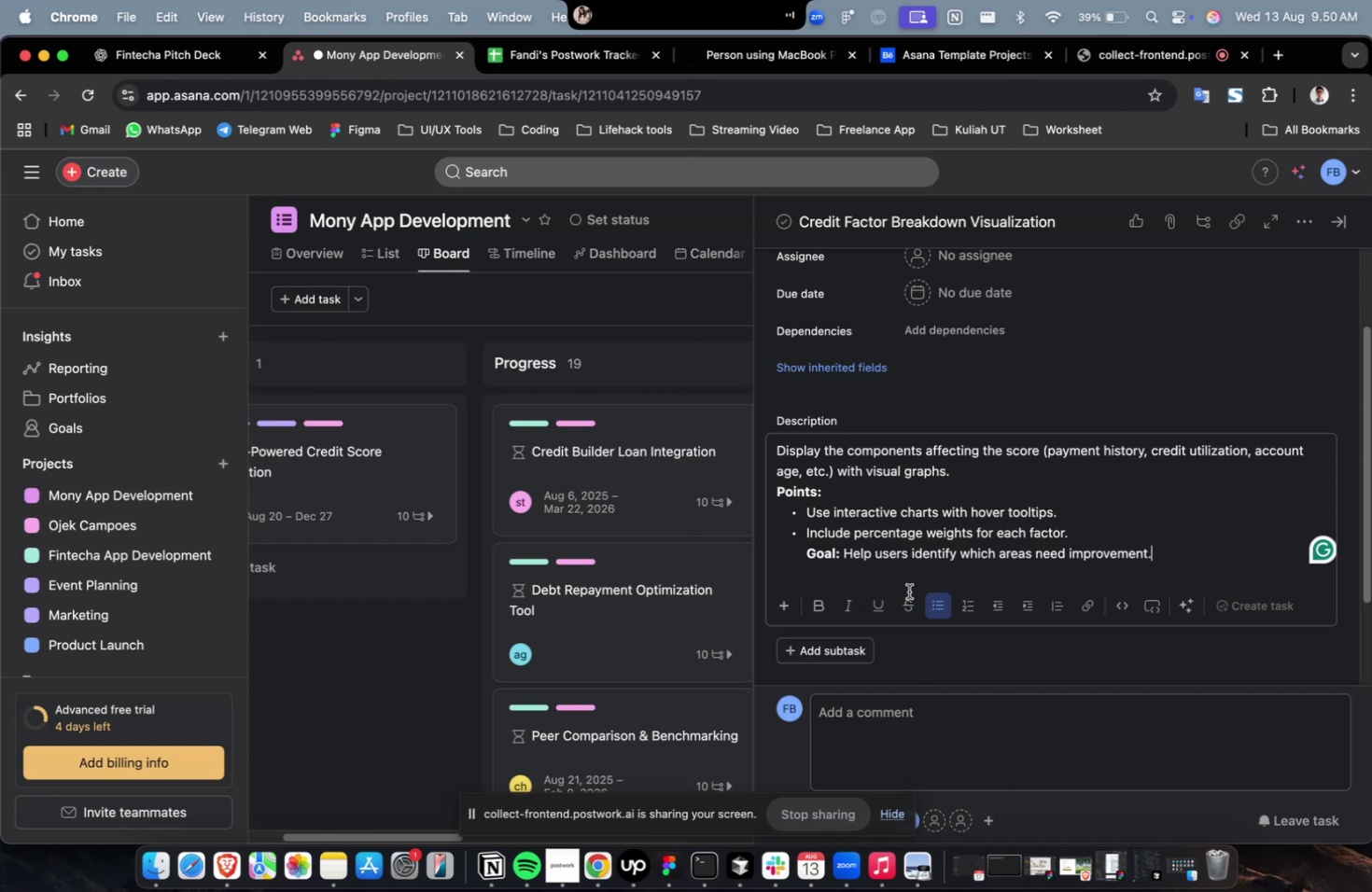 
scroll: coordinate [908, 591], scroll_direction: up, amount: 19.0
 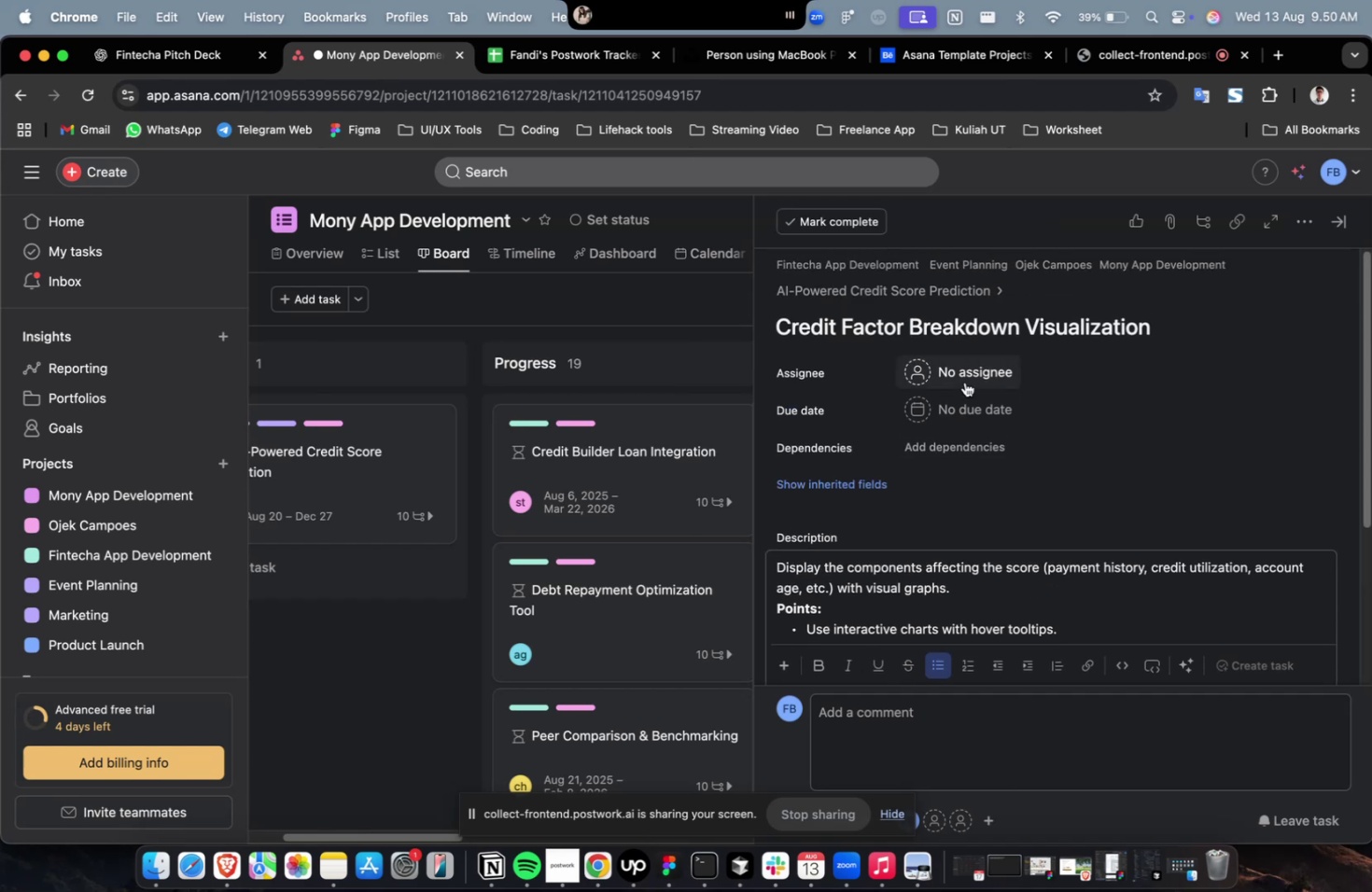 
left_click([964, 382])
 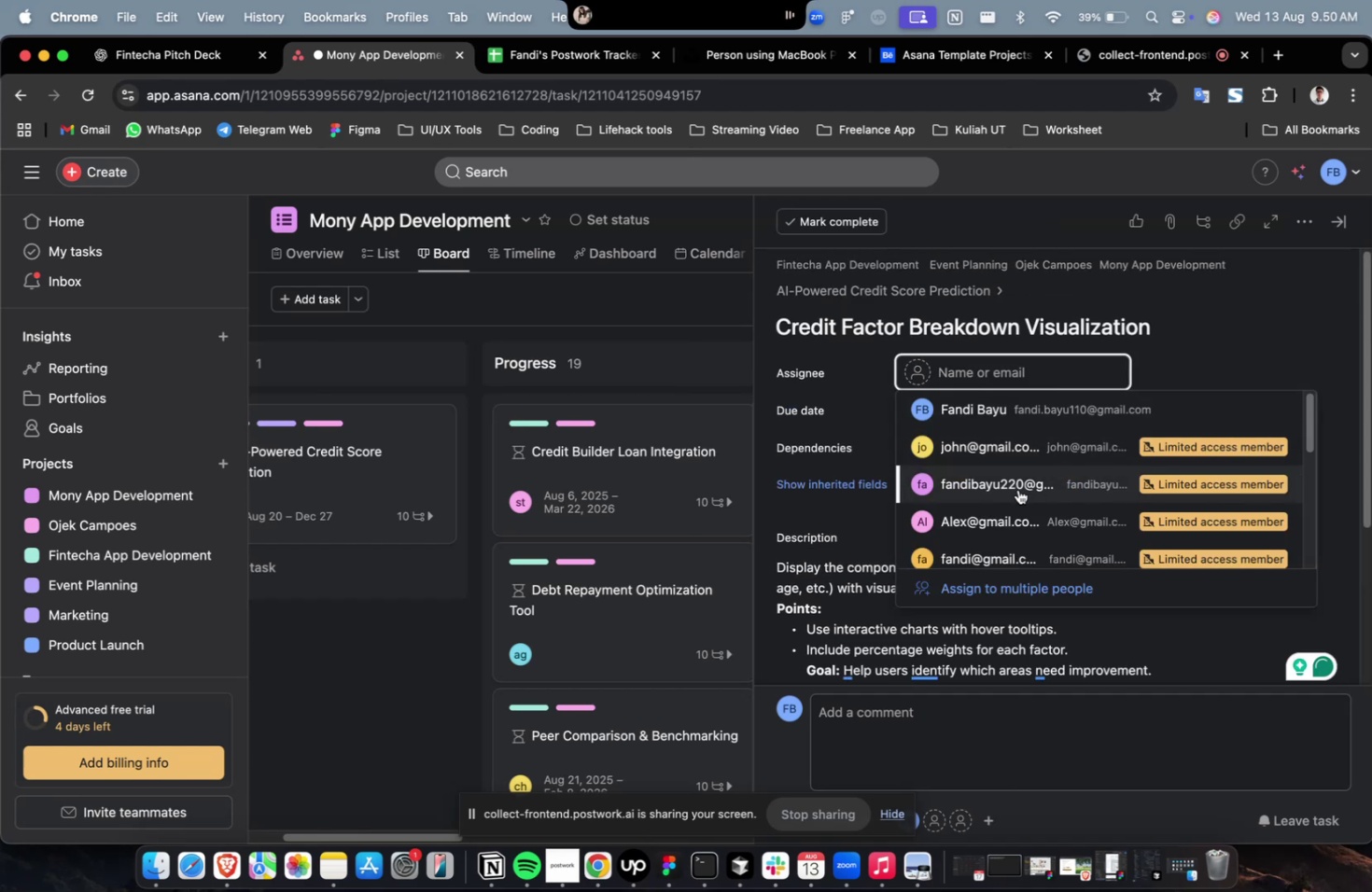 
left_click([1017, 490])
 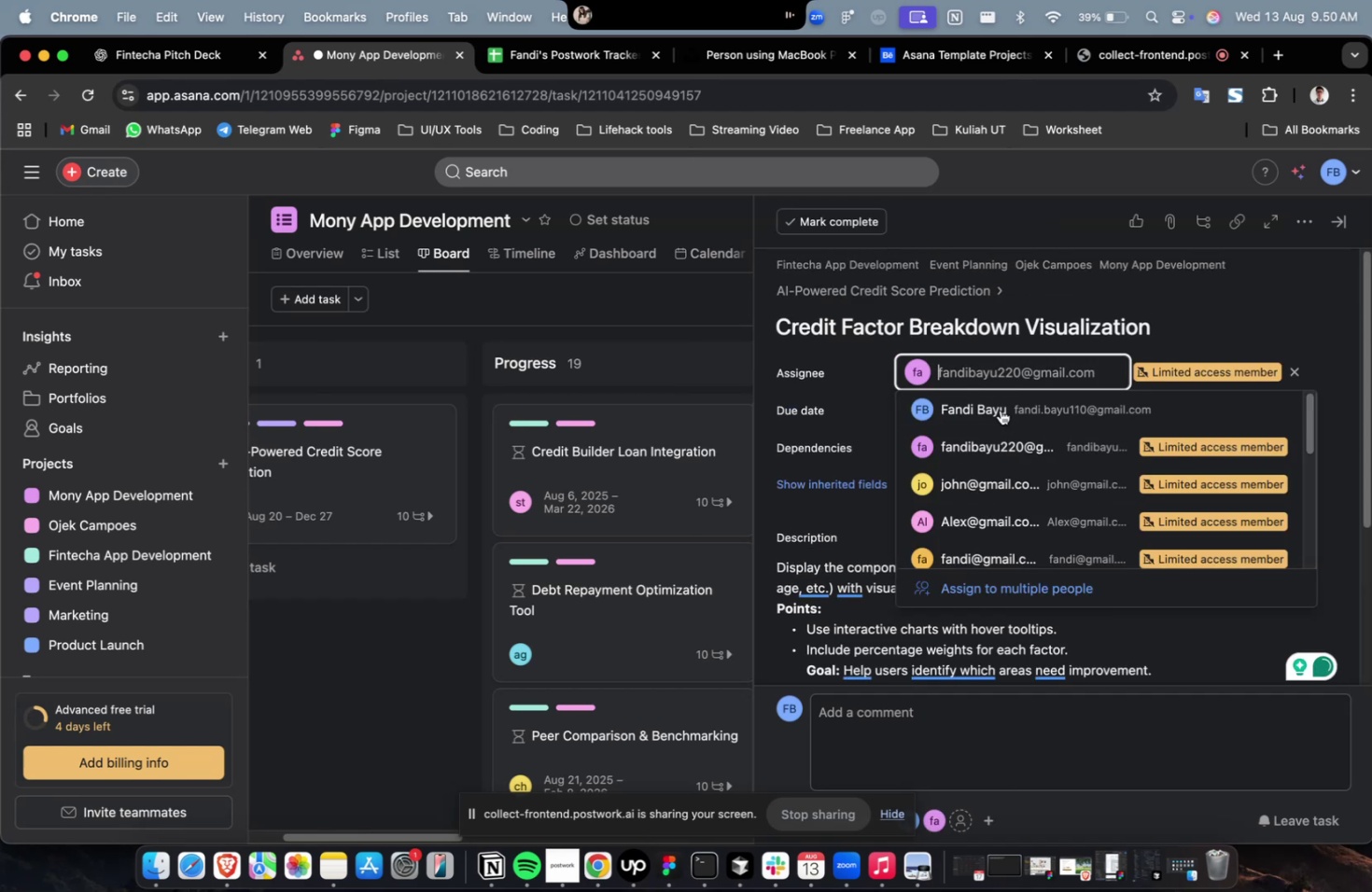 
scroll: coordinate [1011, 453], scroll_direction: down, amount: 4.0
 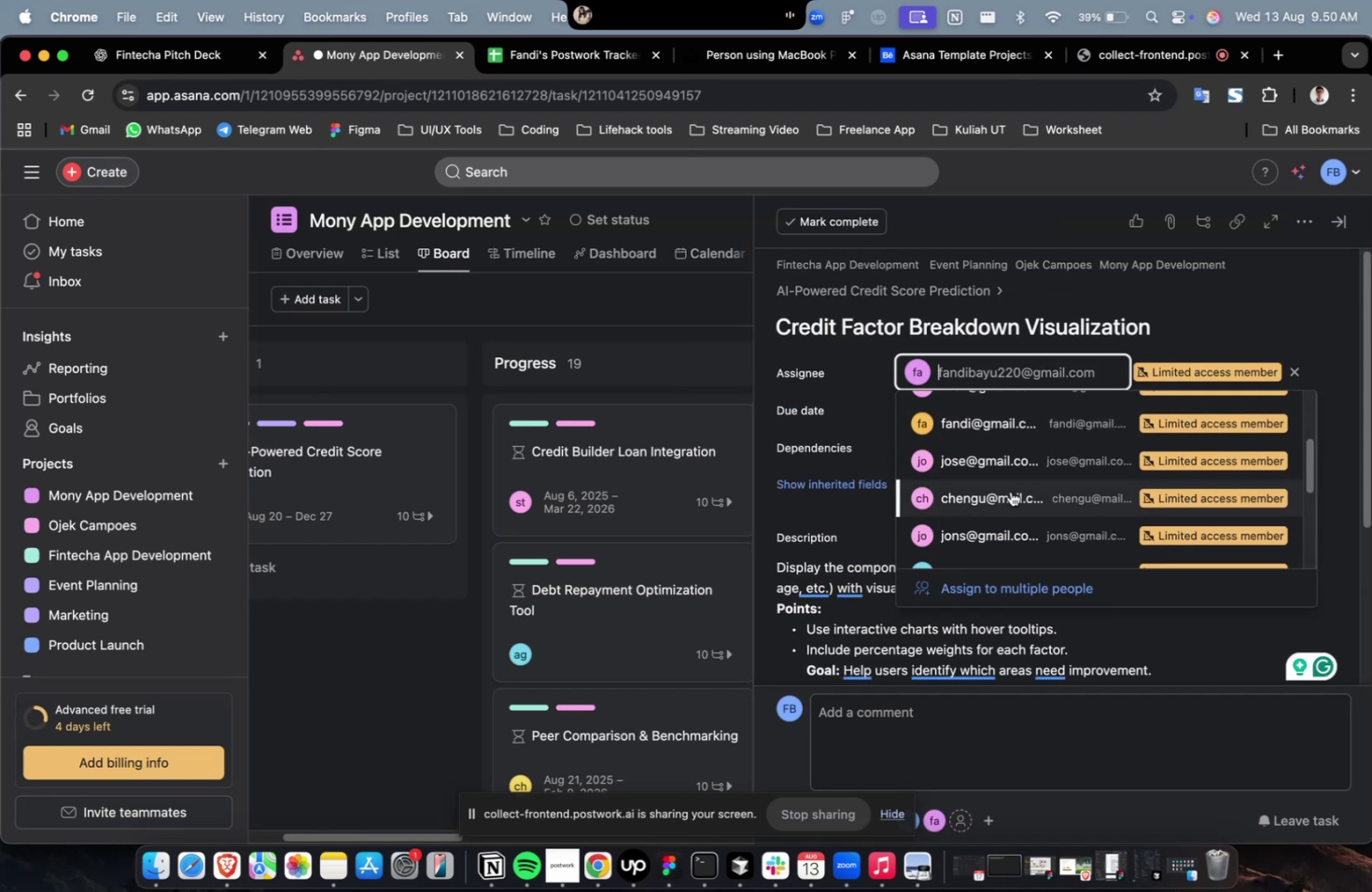 
left_click([1010, 491])
 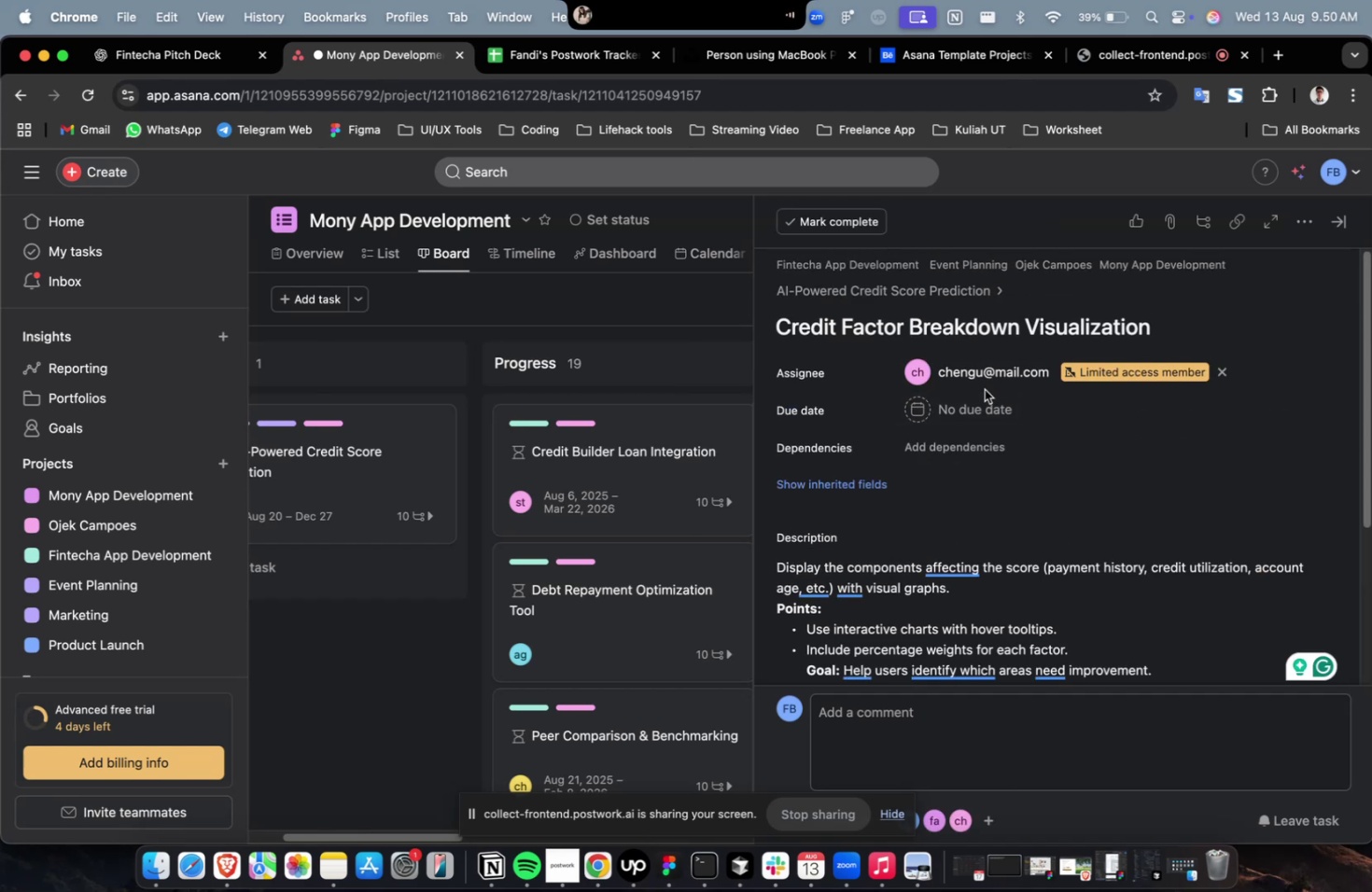 
double_click([984, 389])
 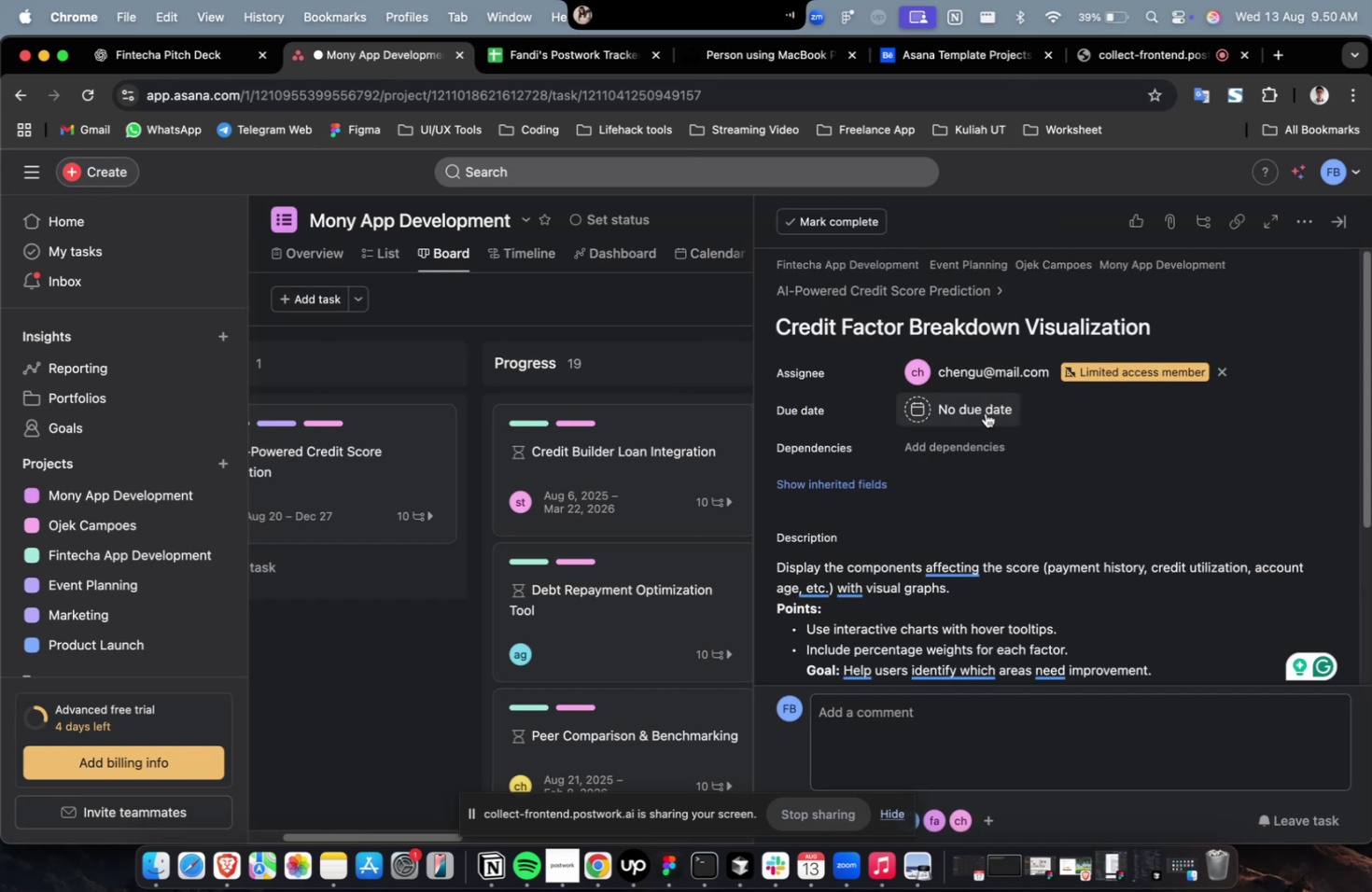 
triple_click([984, 411])
 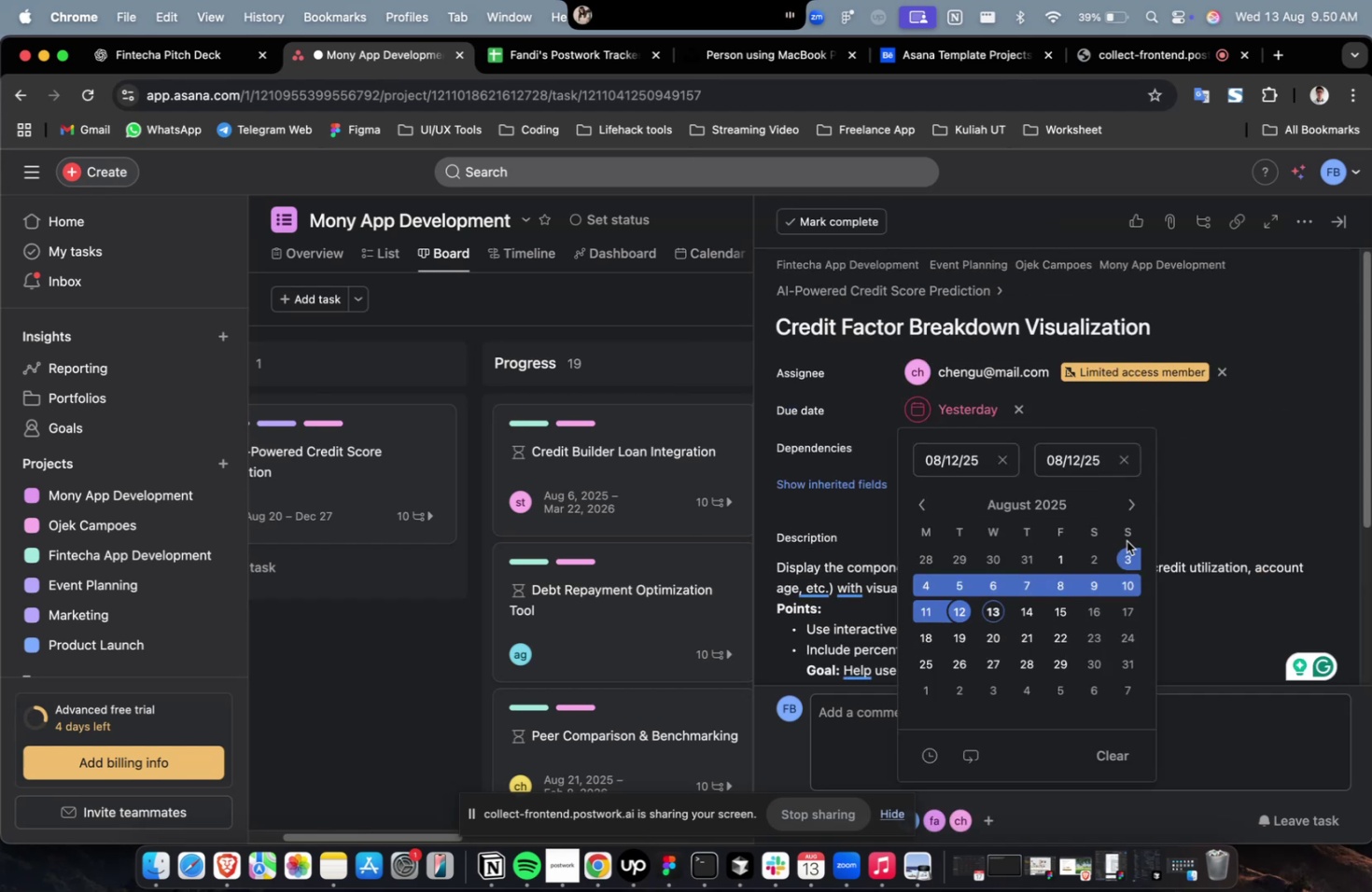 
double_click([1122, 509])
 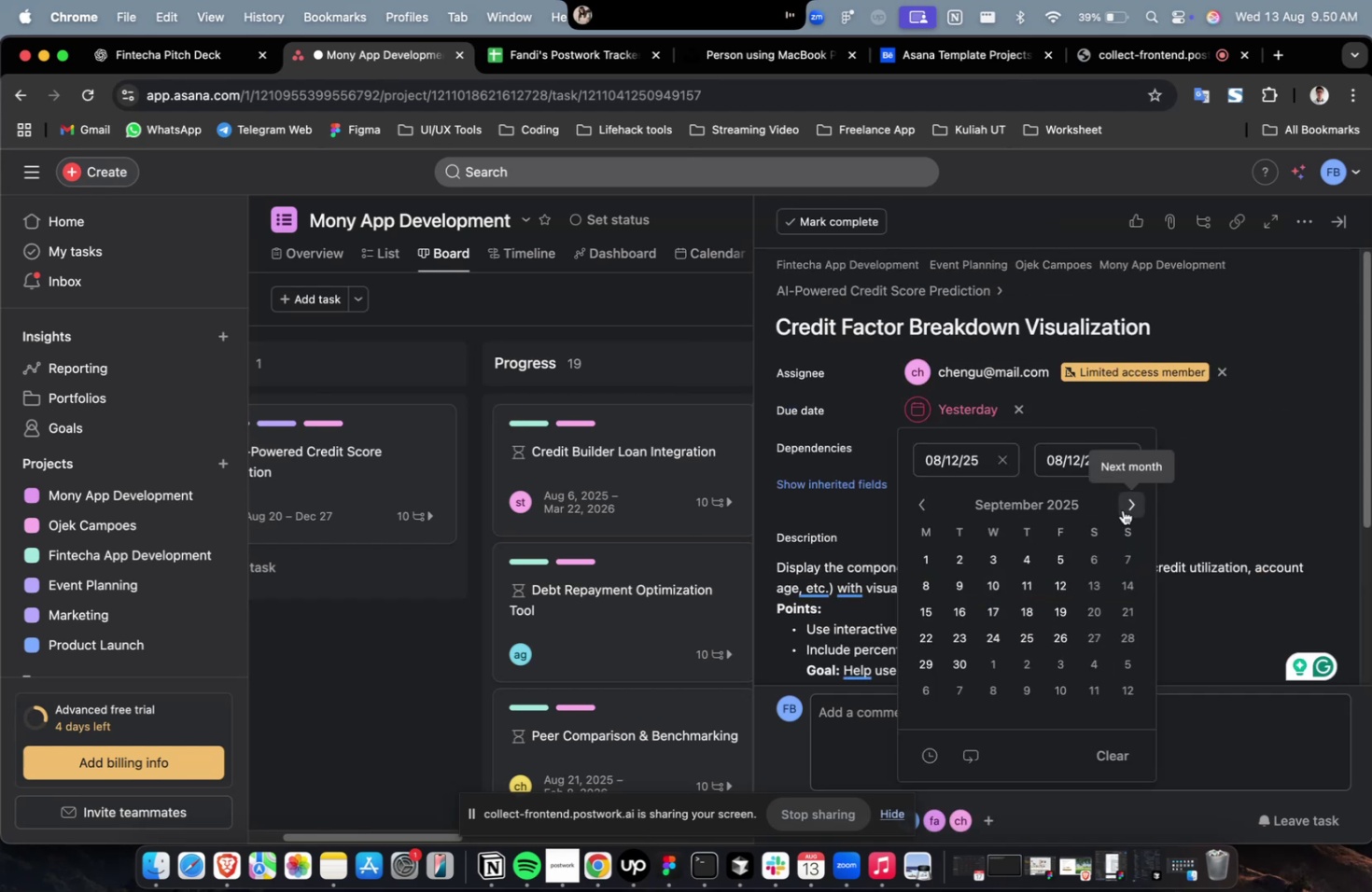 
triple_click([1122, 509])
 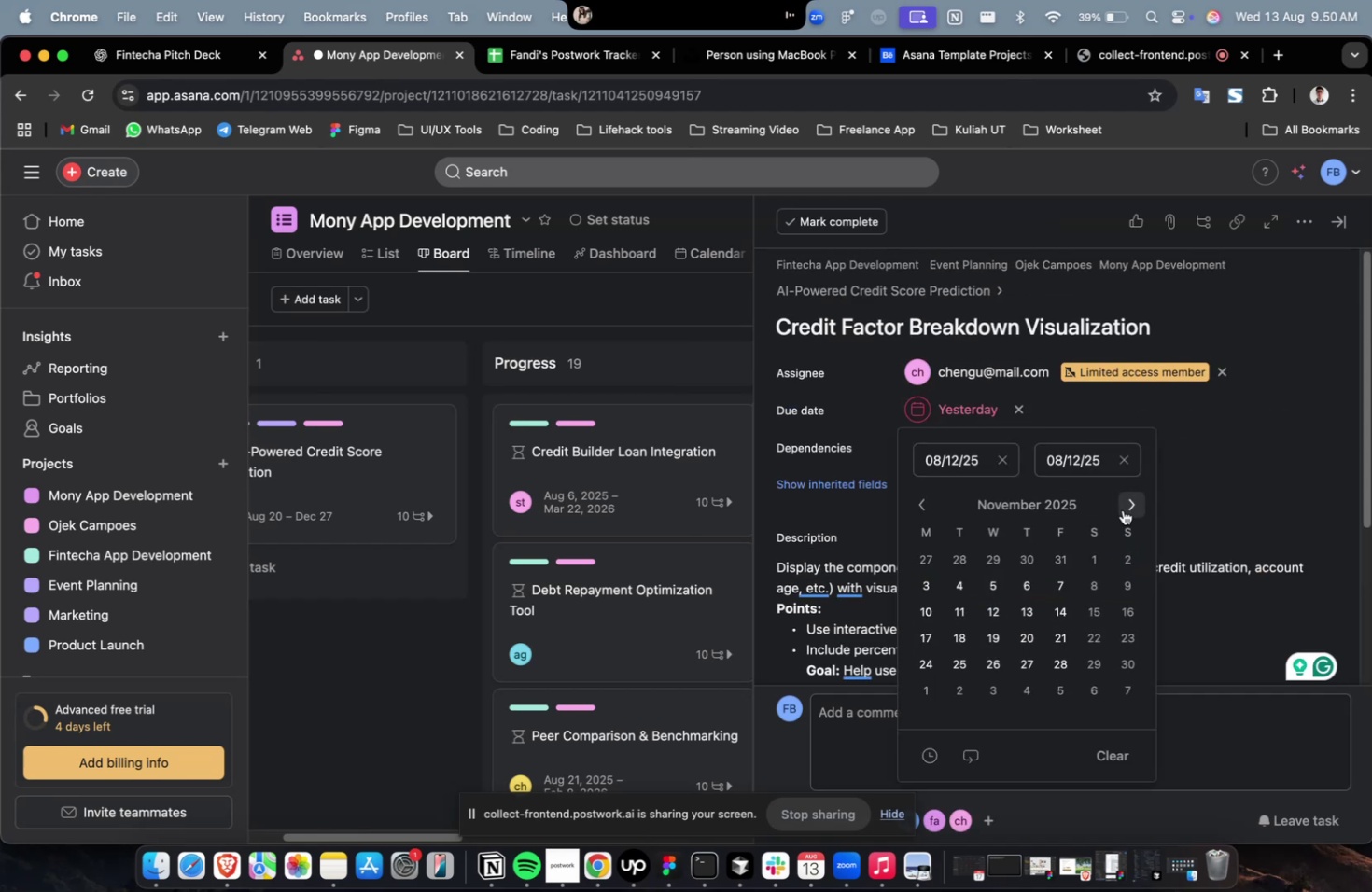 
triple_click([1122, 509])
 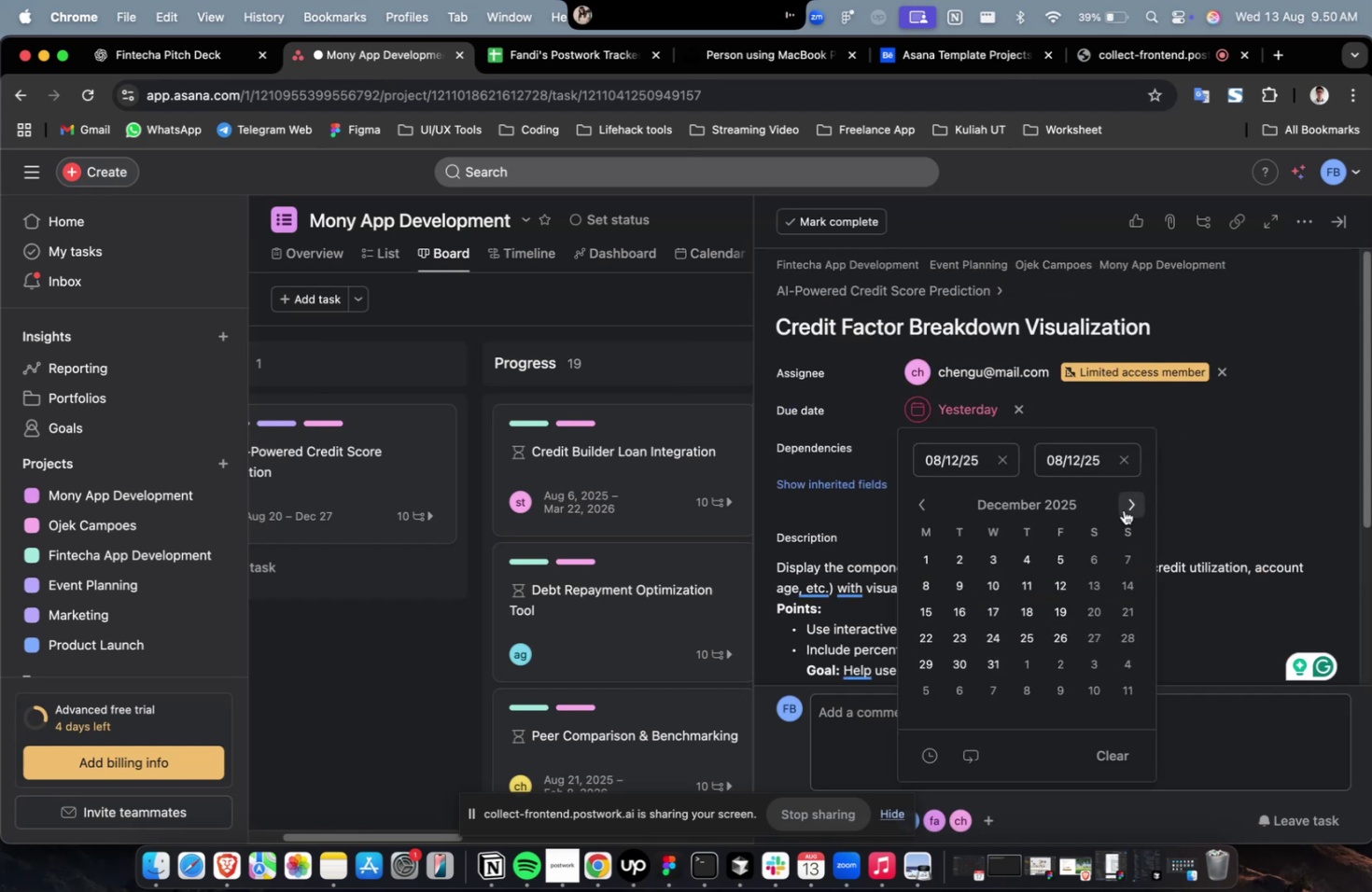 
triple_click([1122, 509])
 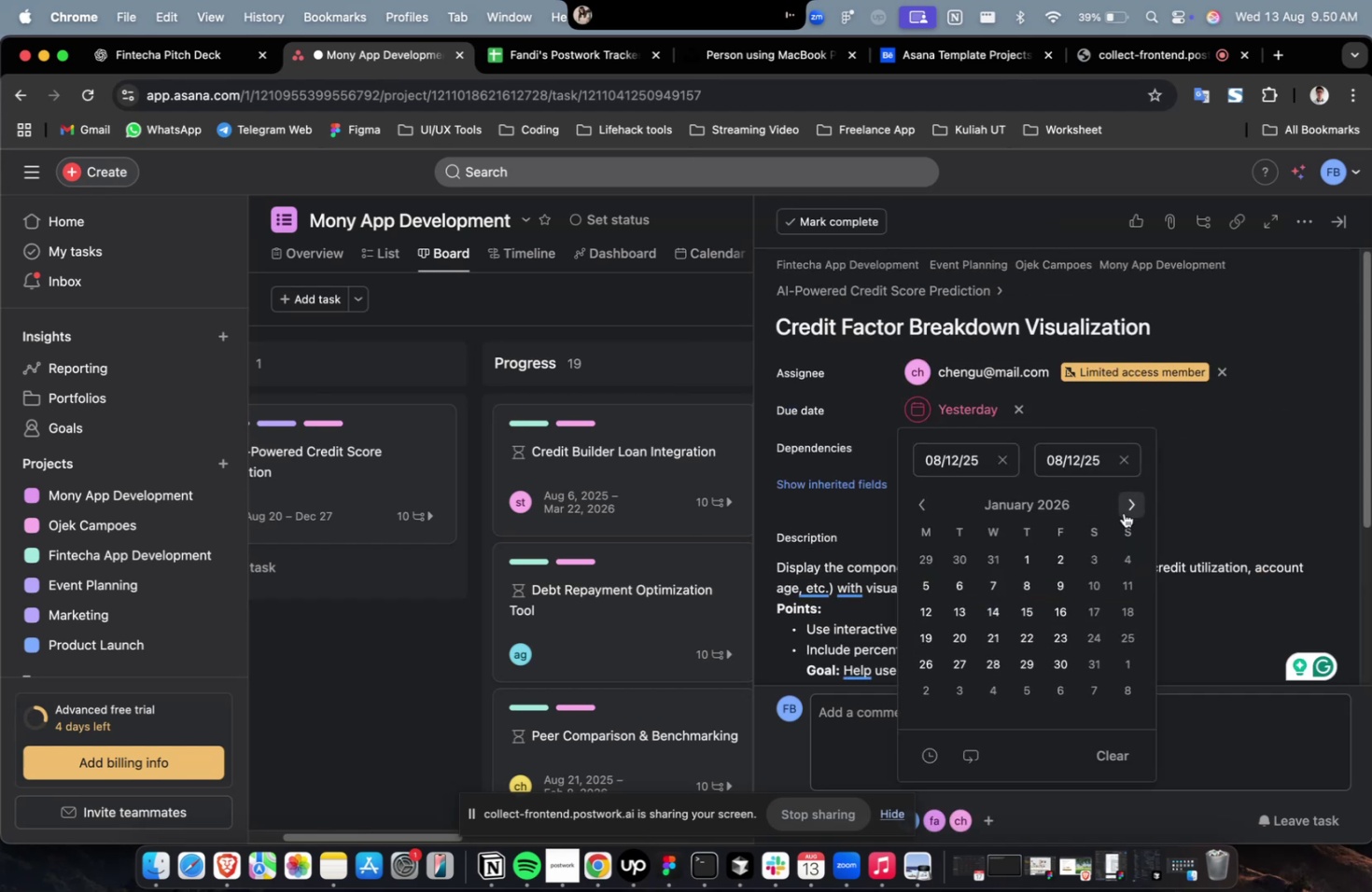 
triple_click([1123, 509])
 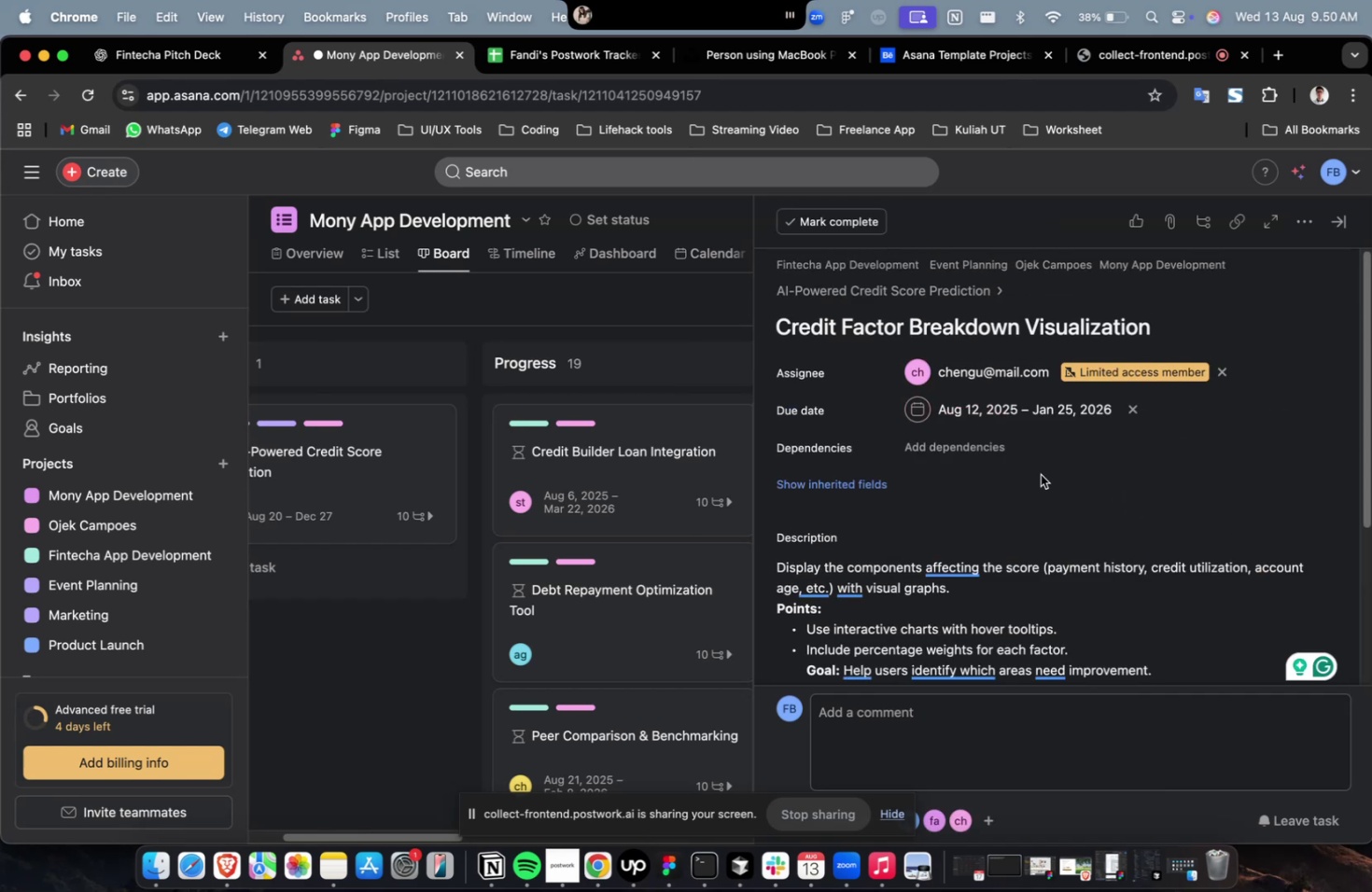 
triple_click([1015, 463])
 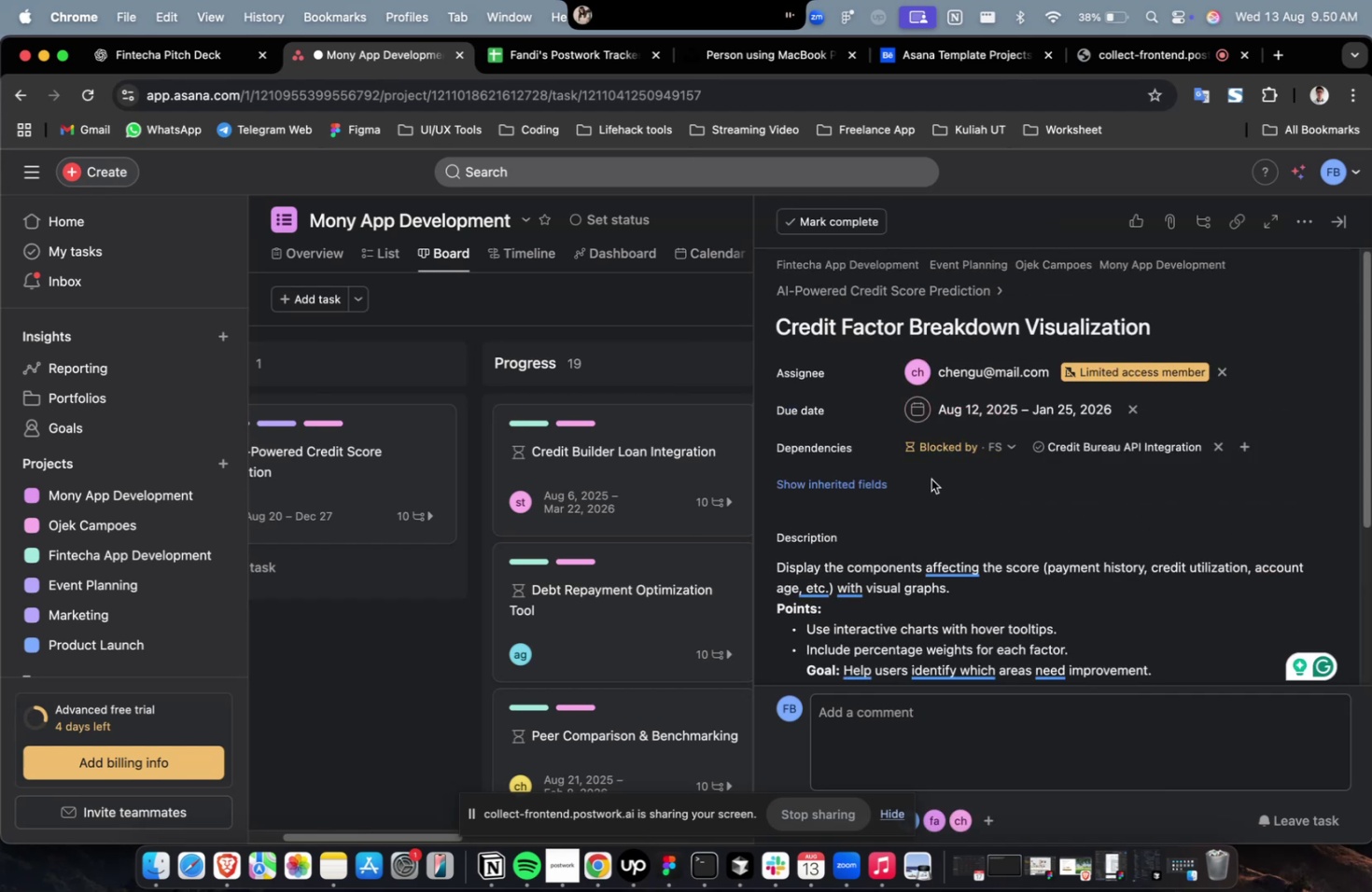 
triple_click([873, 483])
 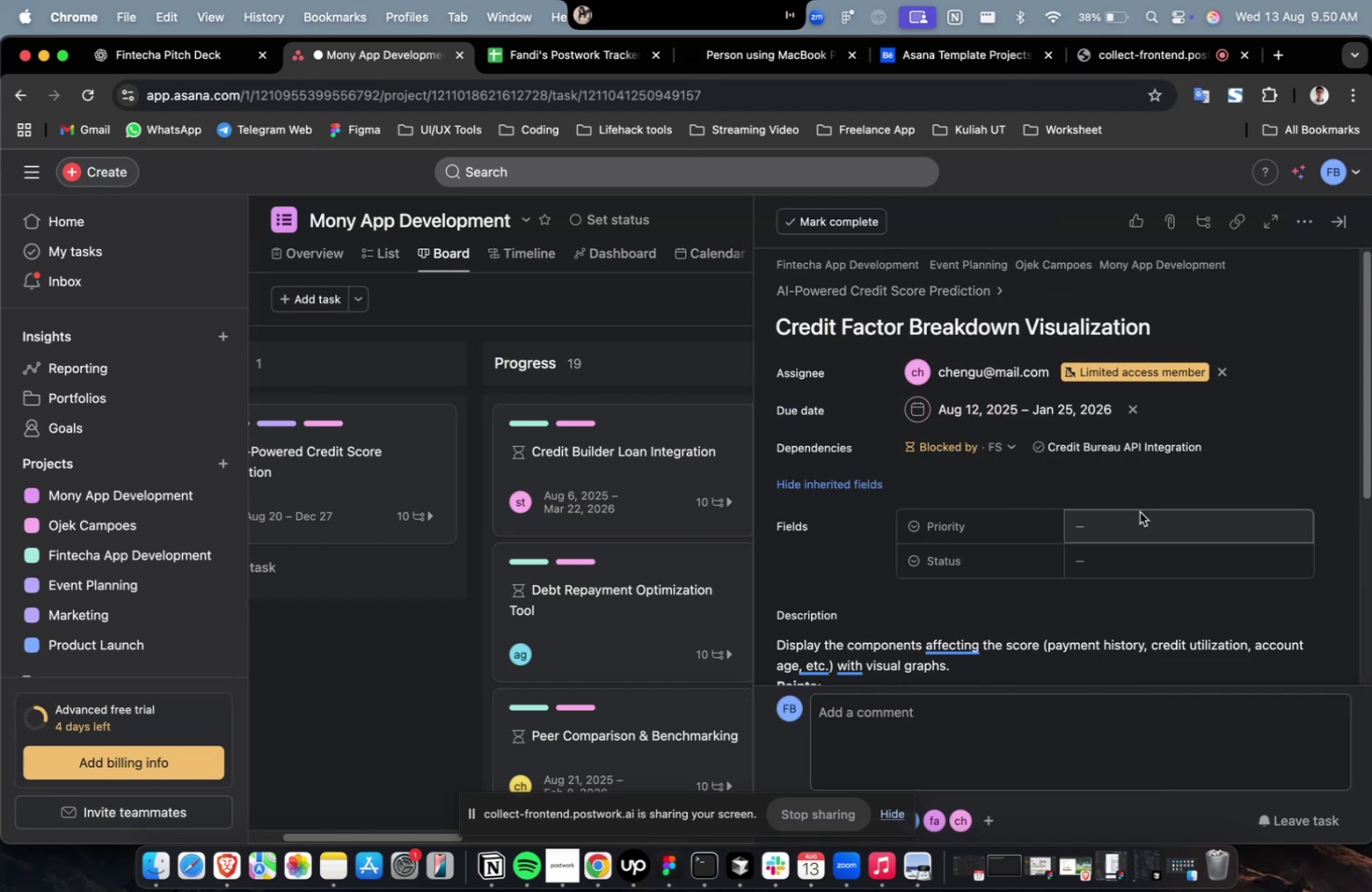 
triple_click([1139, 511])
 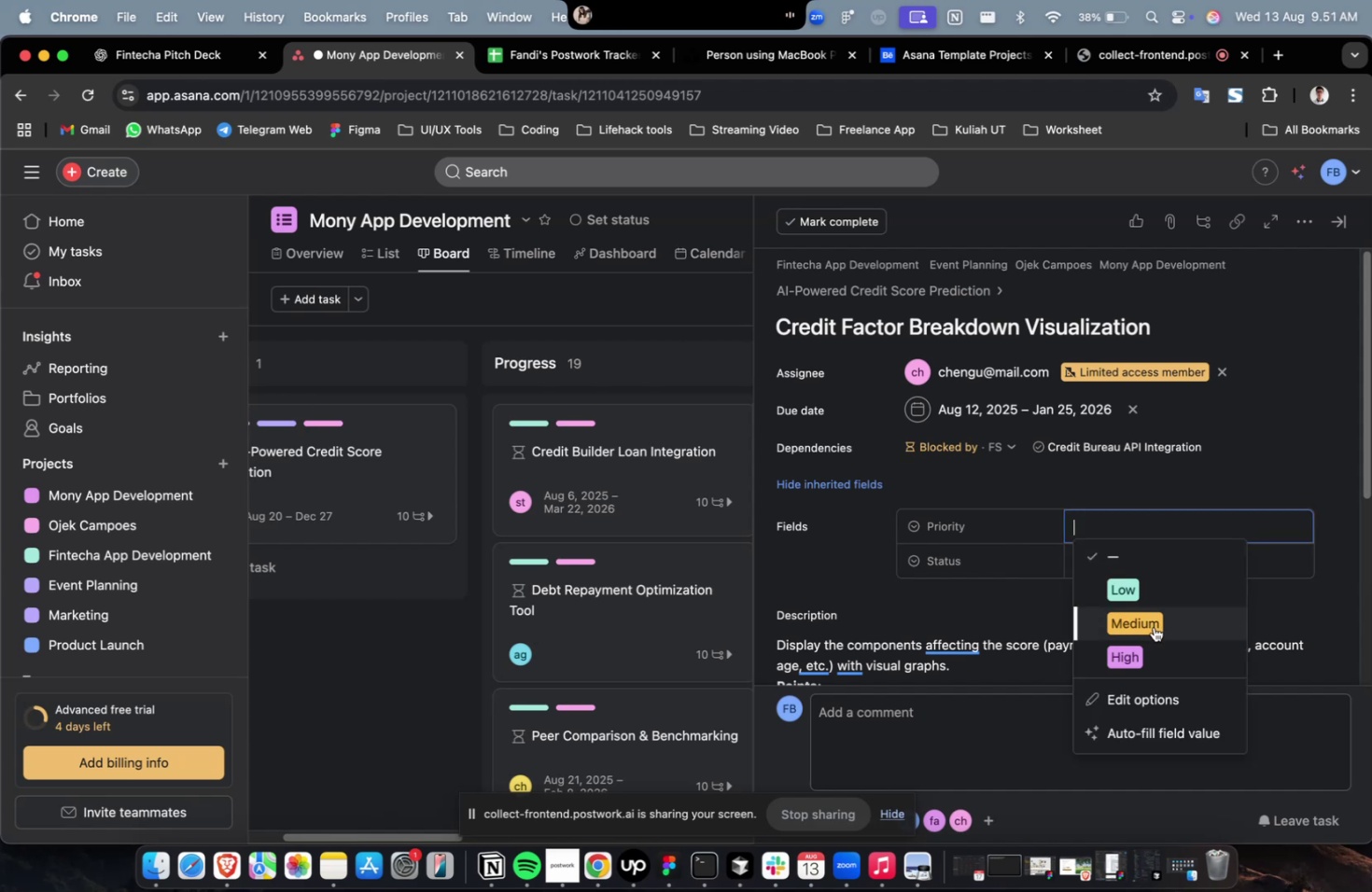 
triple_click([1155, 659])
 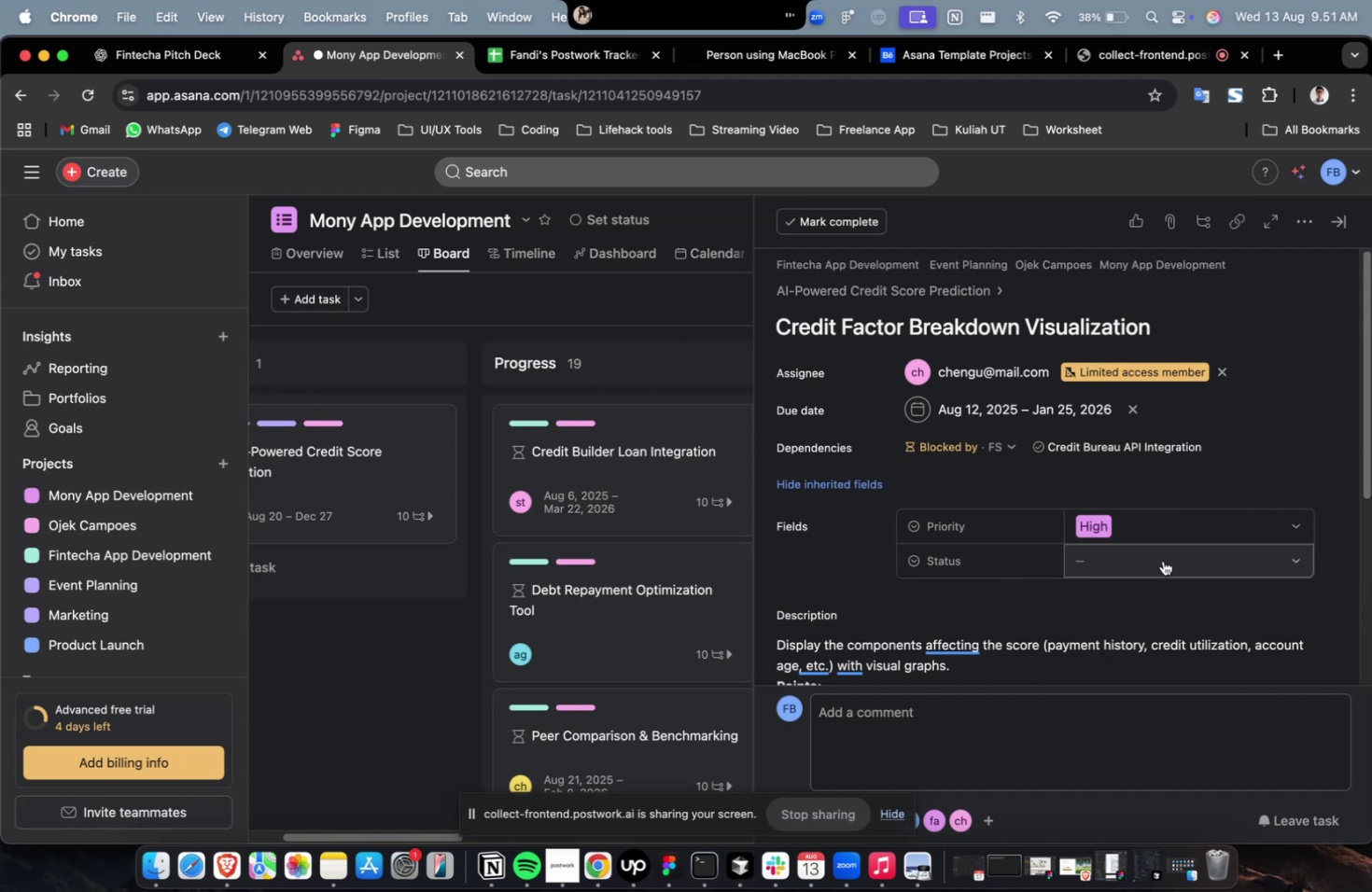 
triple_click([1162, 560])
 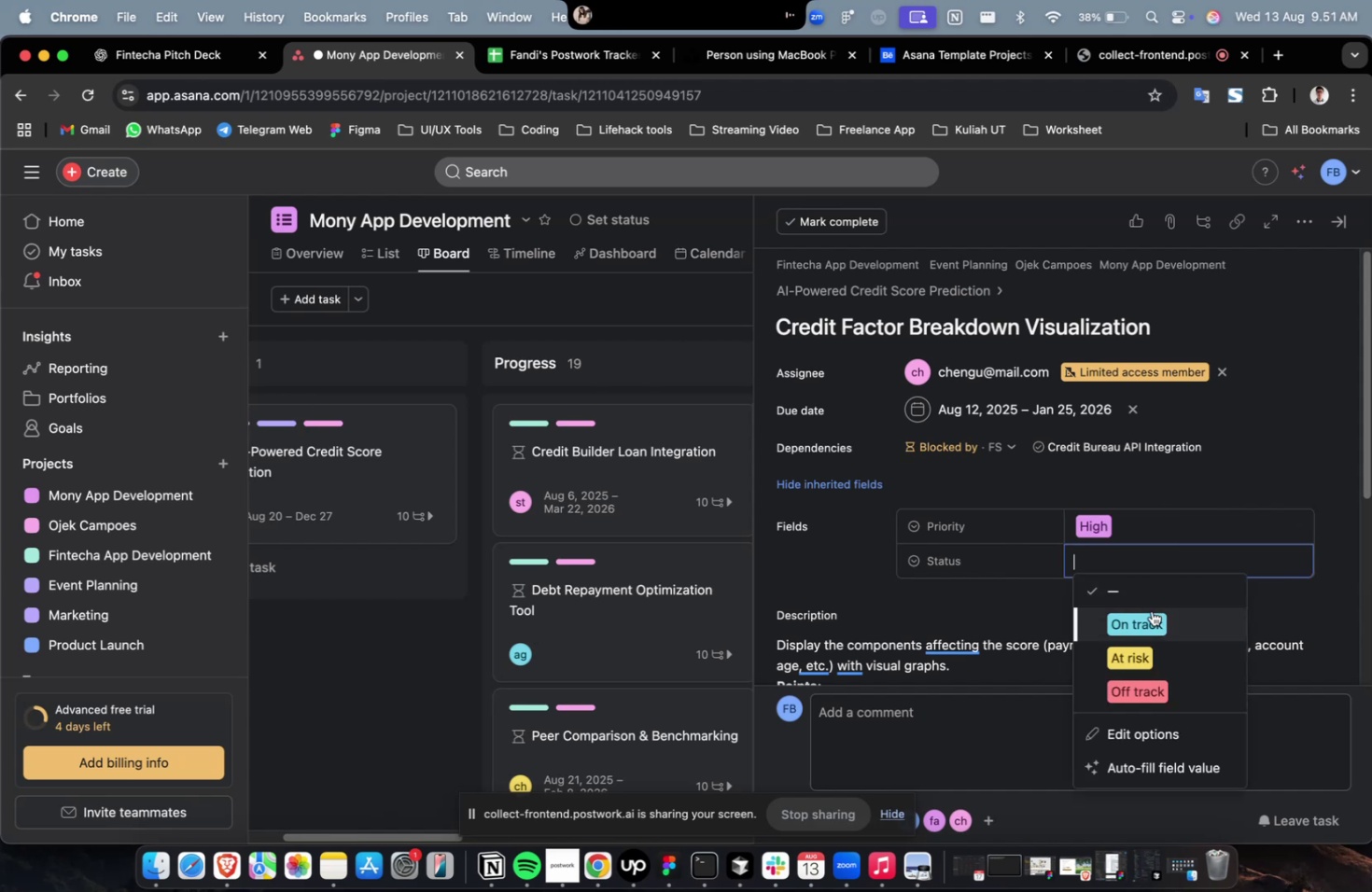 
triple_click([1151, 610])
 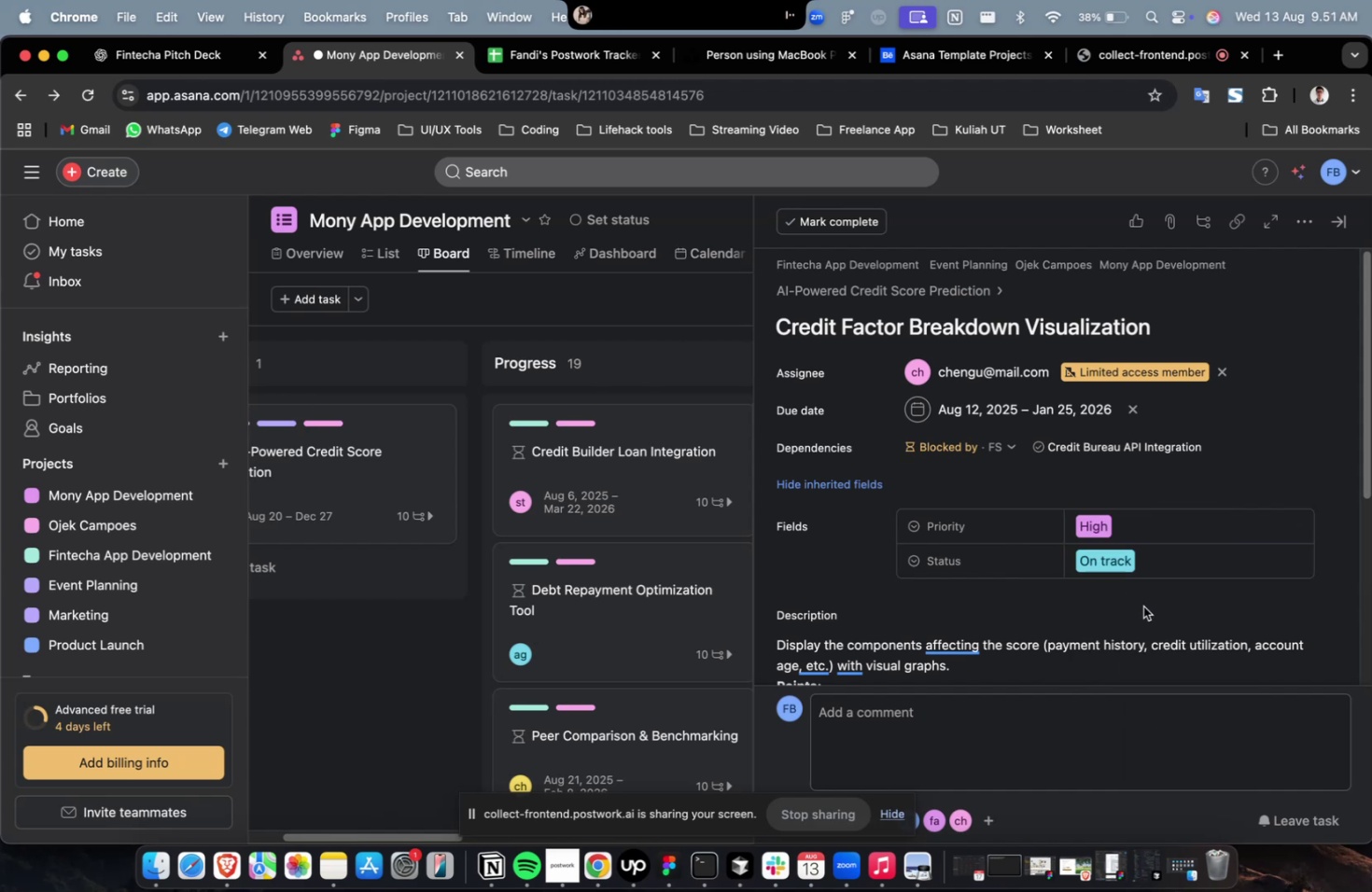 
scroll: coordinate [1134, 573], scroll_direction: down, amount: 22.0
 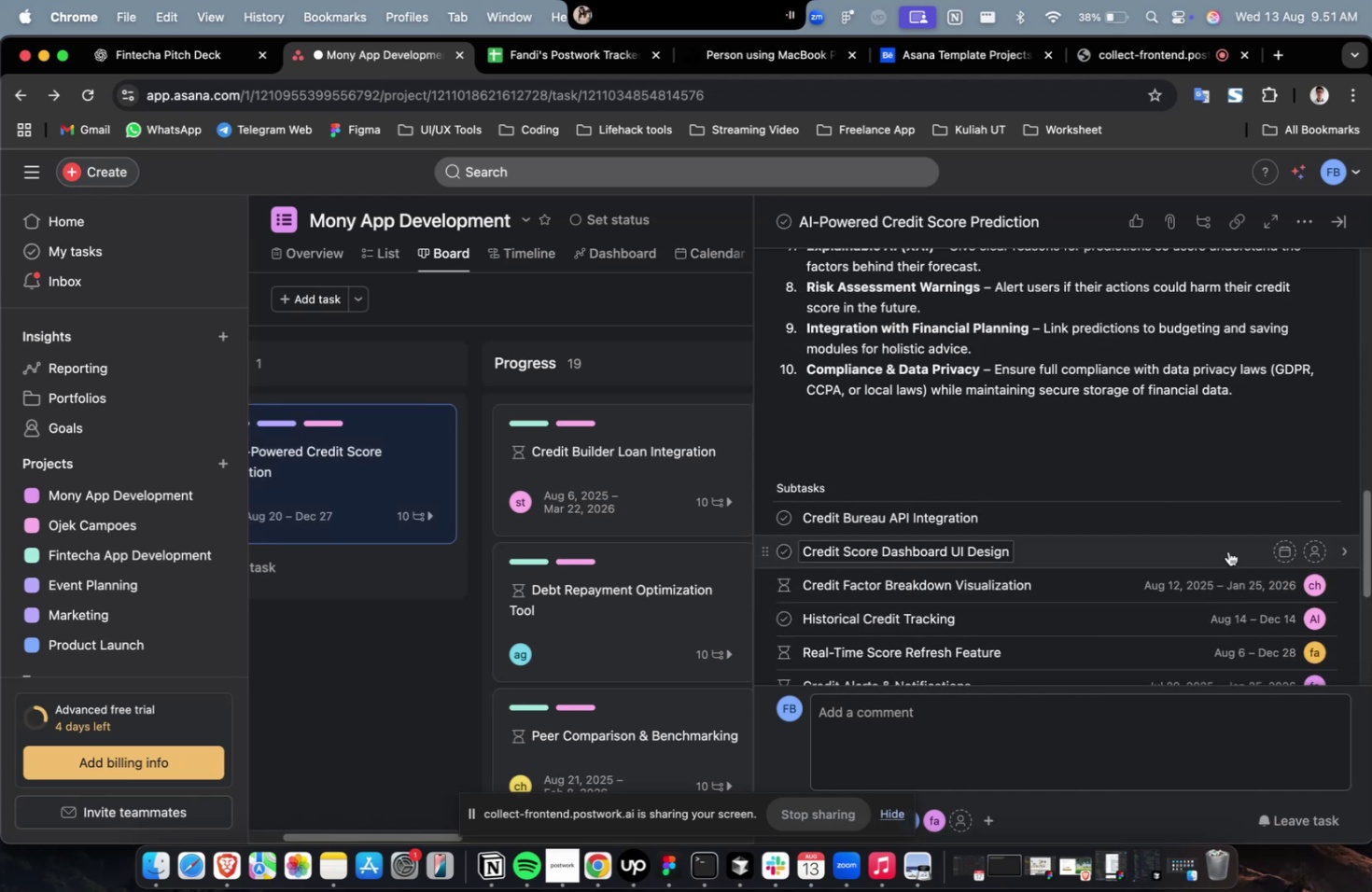 
left_click([1227, 551])
 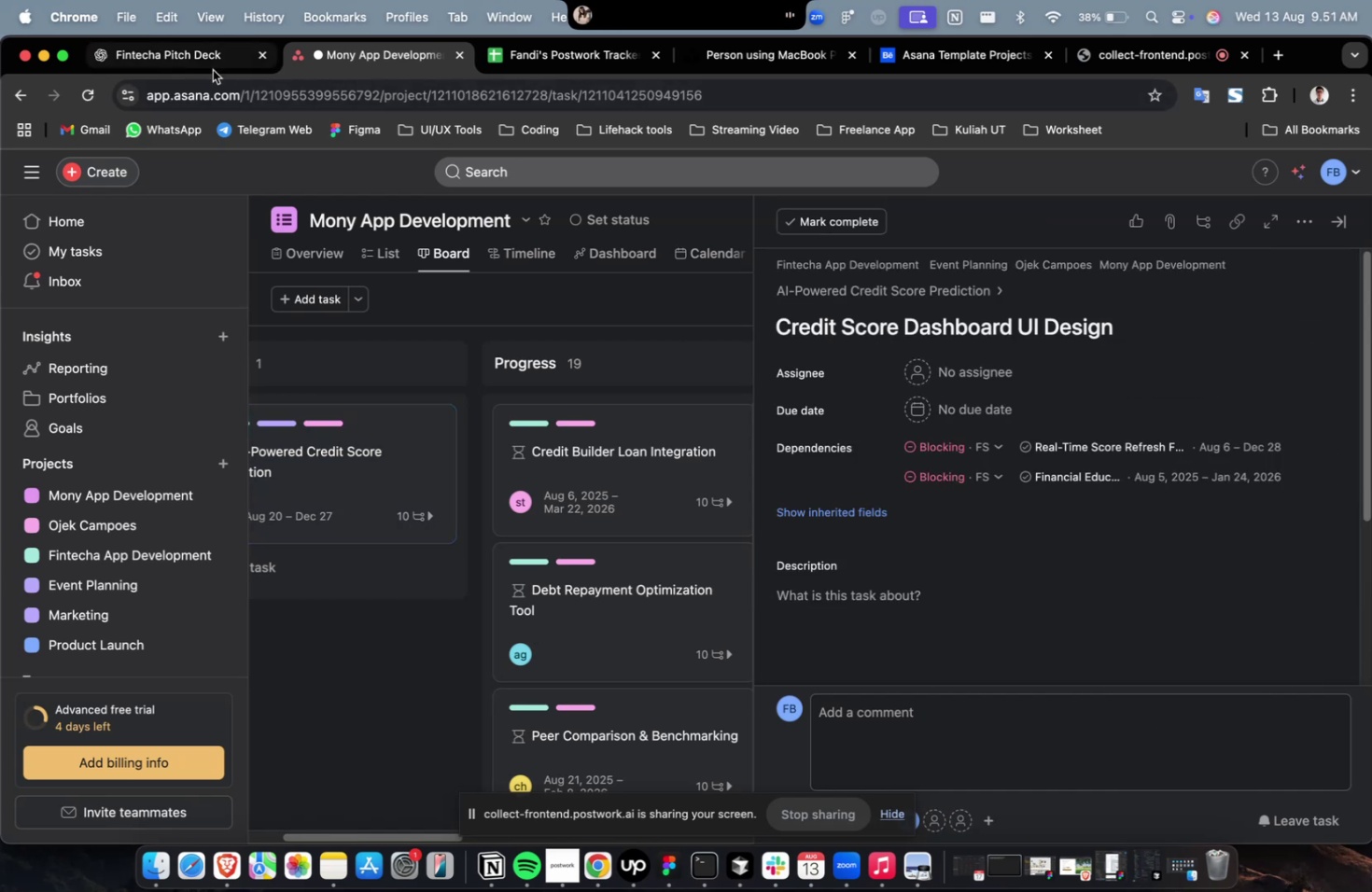 
double_click([213, 71])
 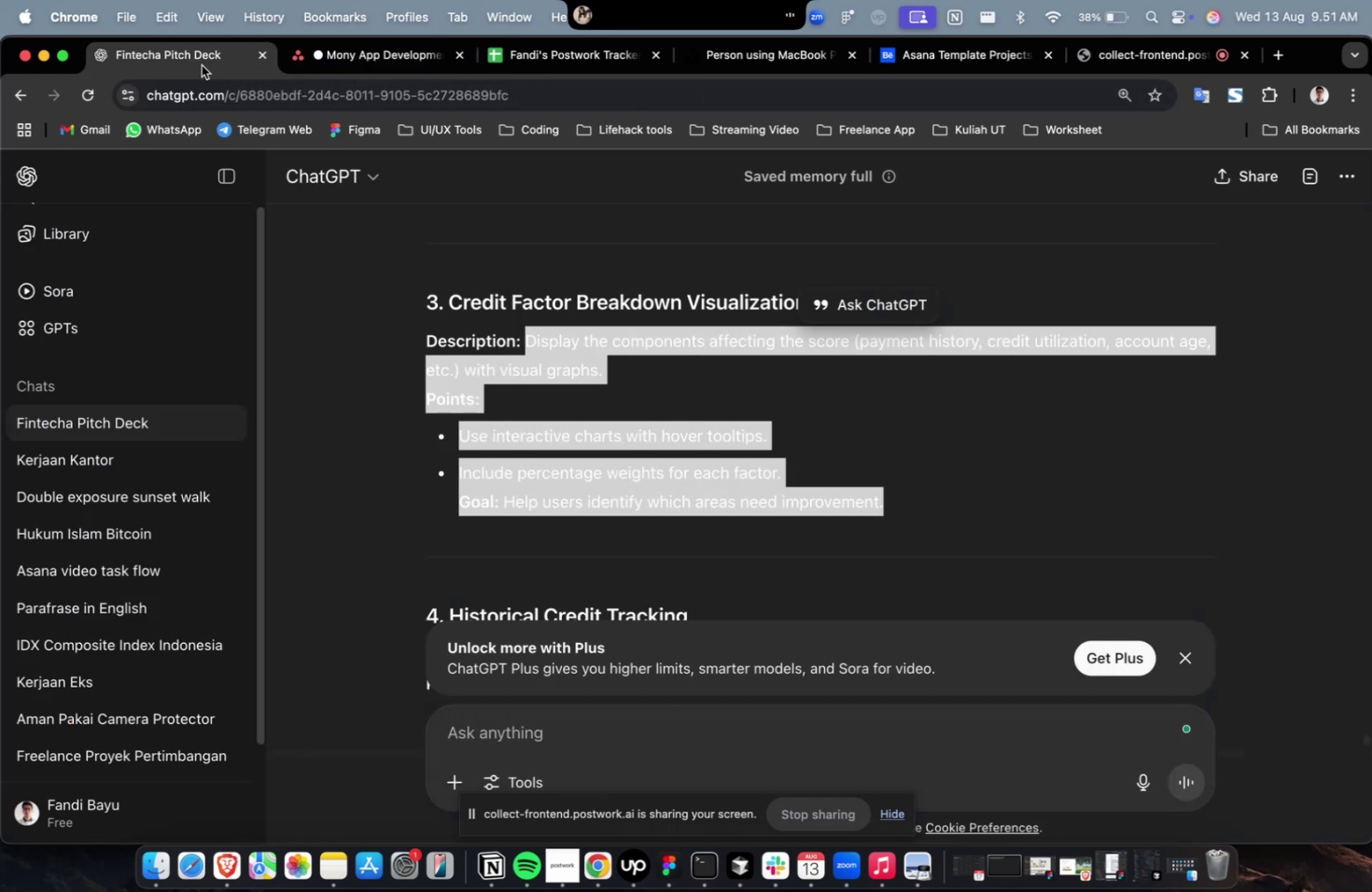 
triple_click([202, 65])
 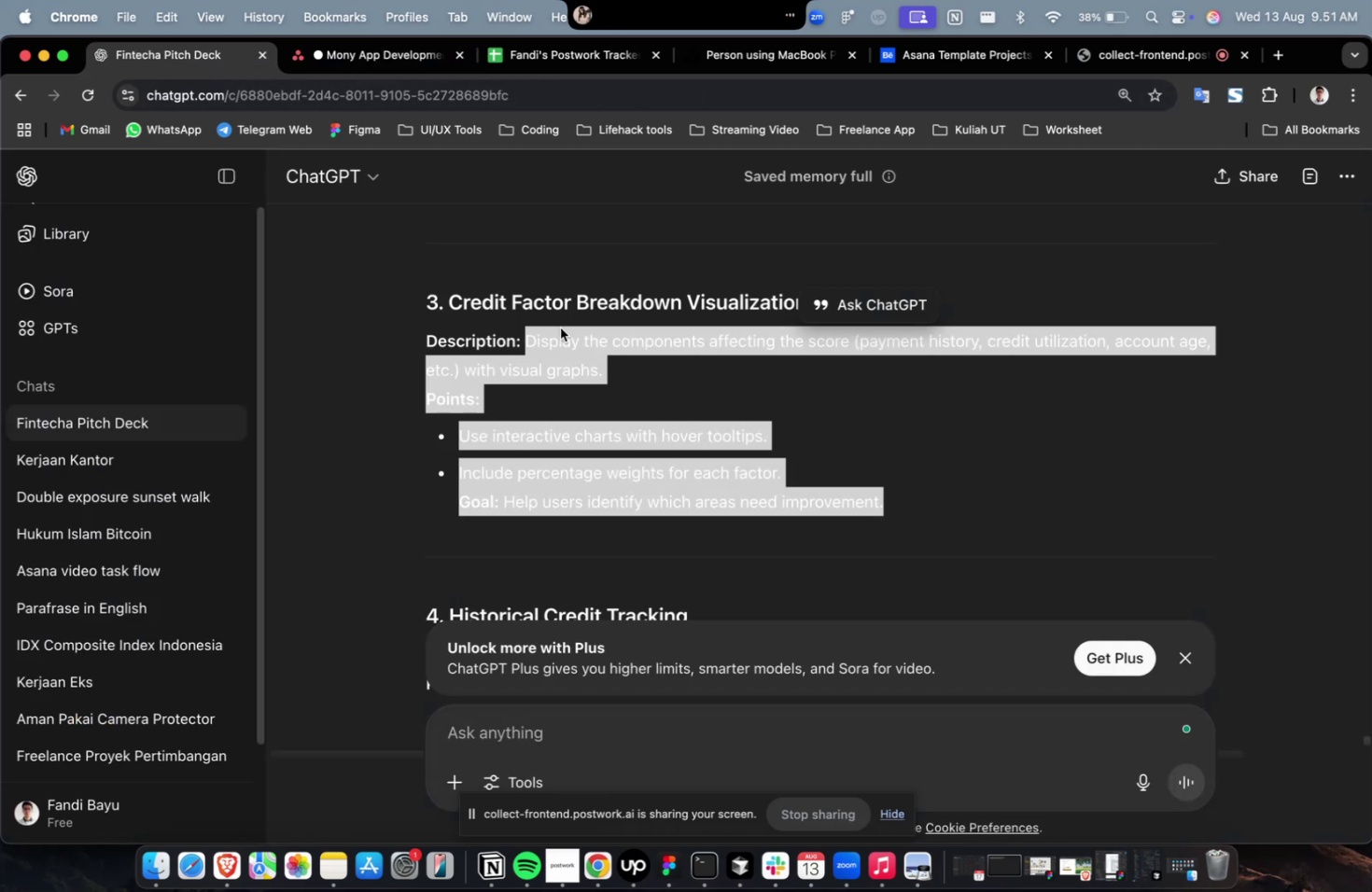 
scroll: coordinate [931, 480], scroll_direction: up, amount: 10.0
 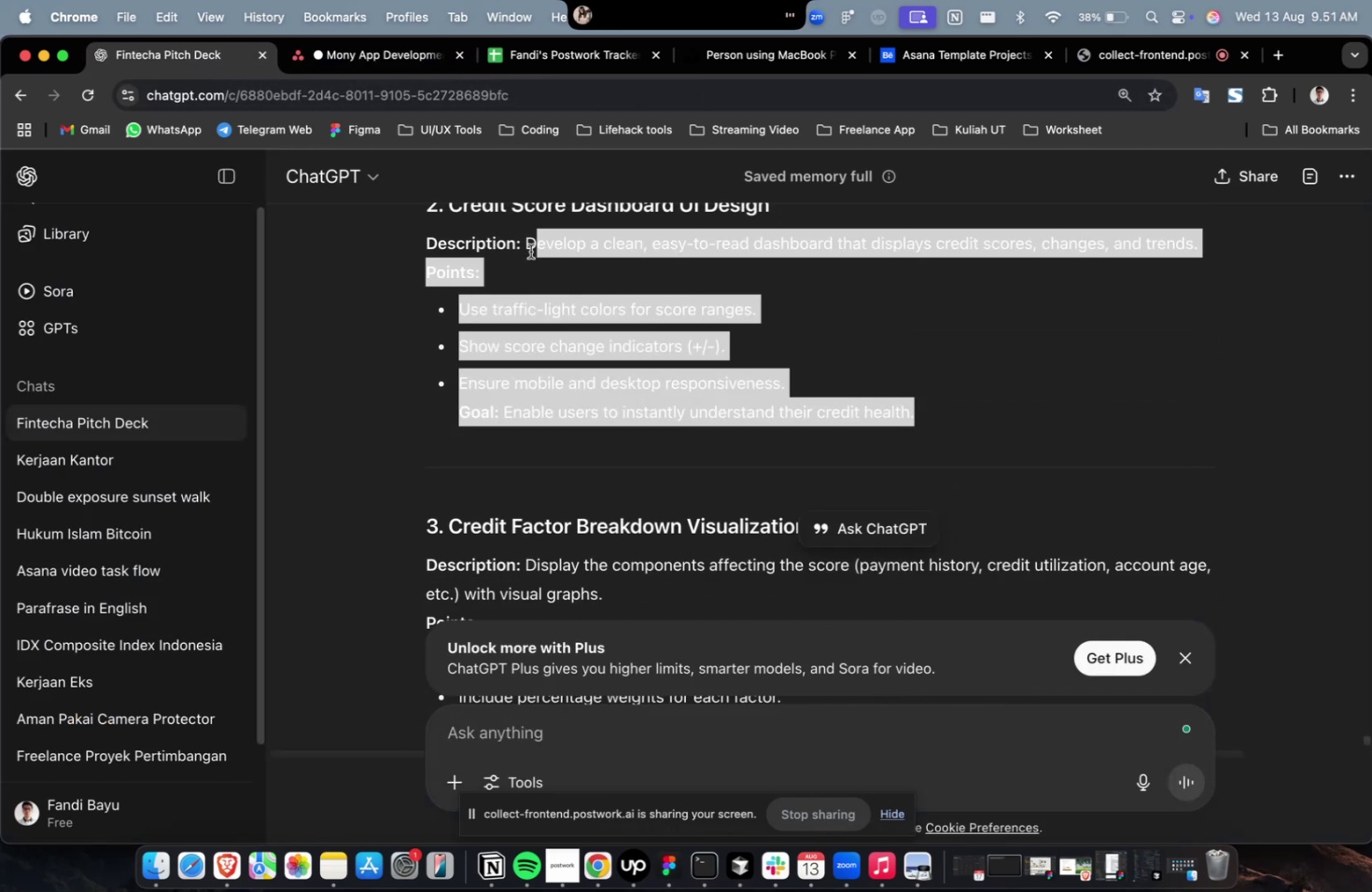 
key(Meta+C)
 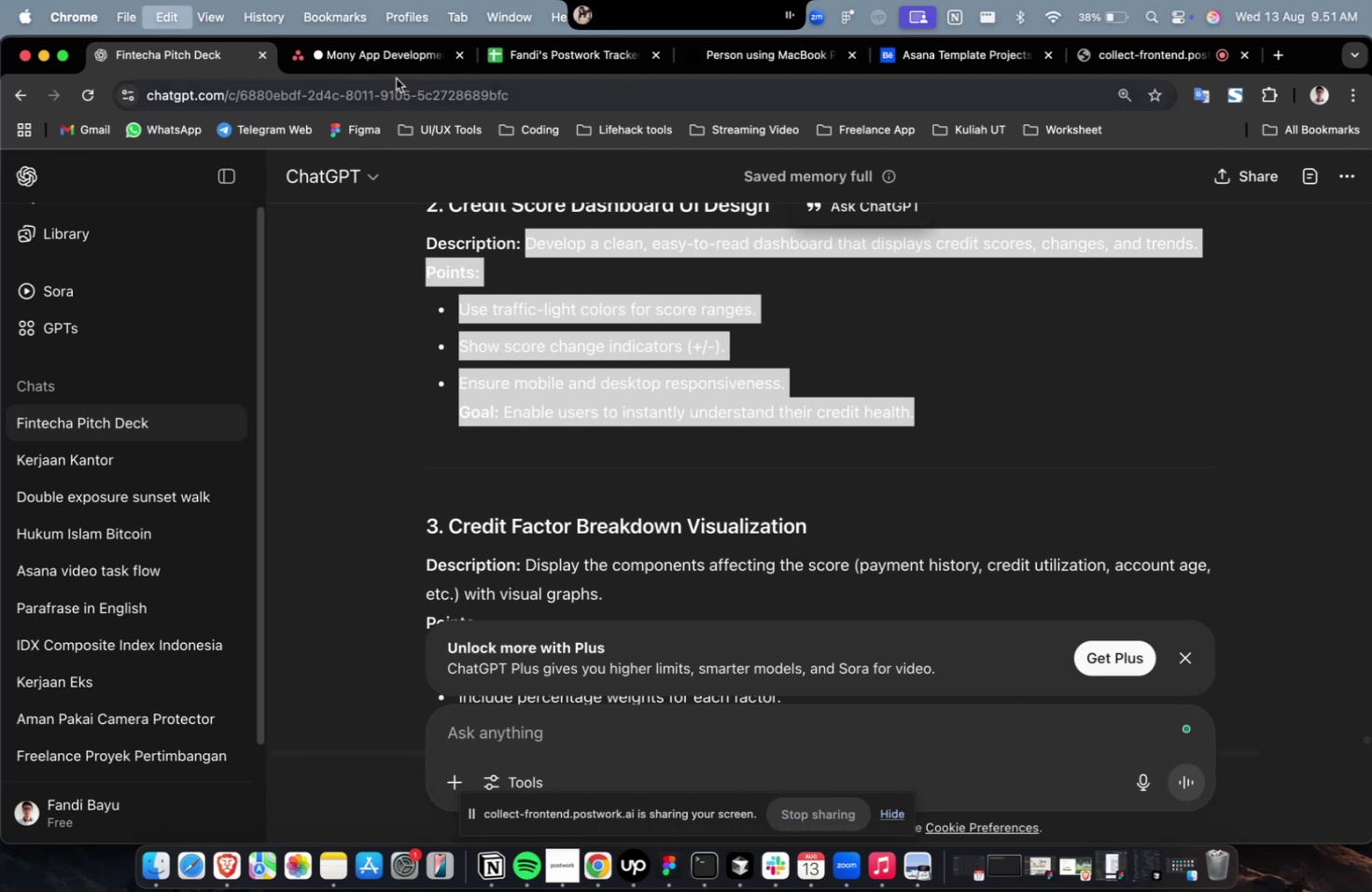 
key(Meta+C)
 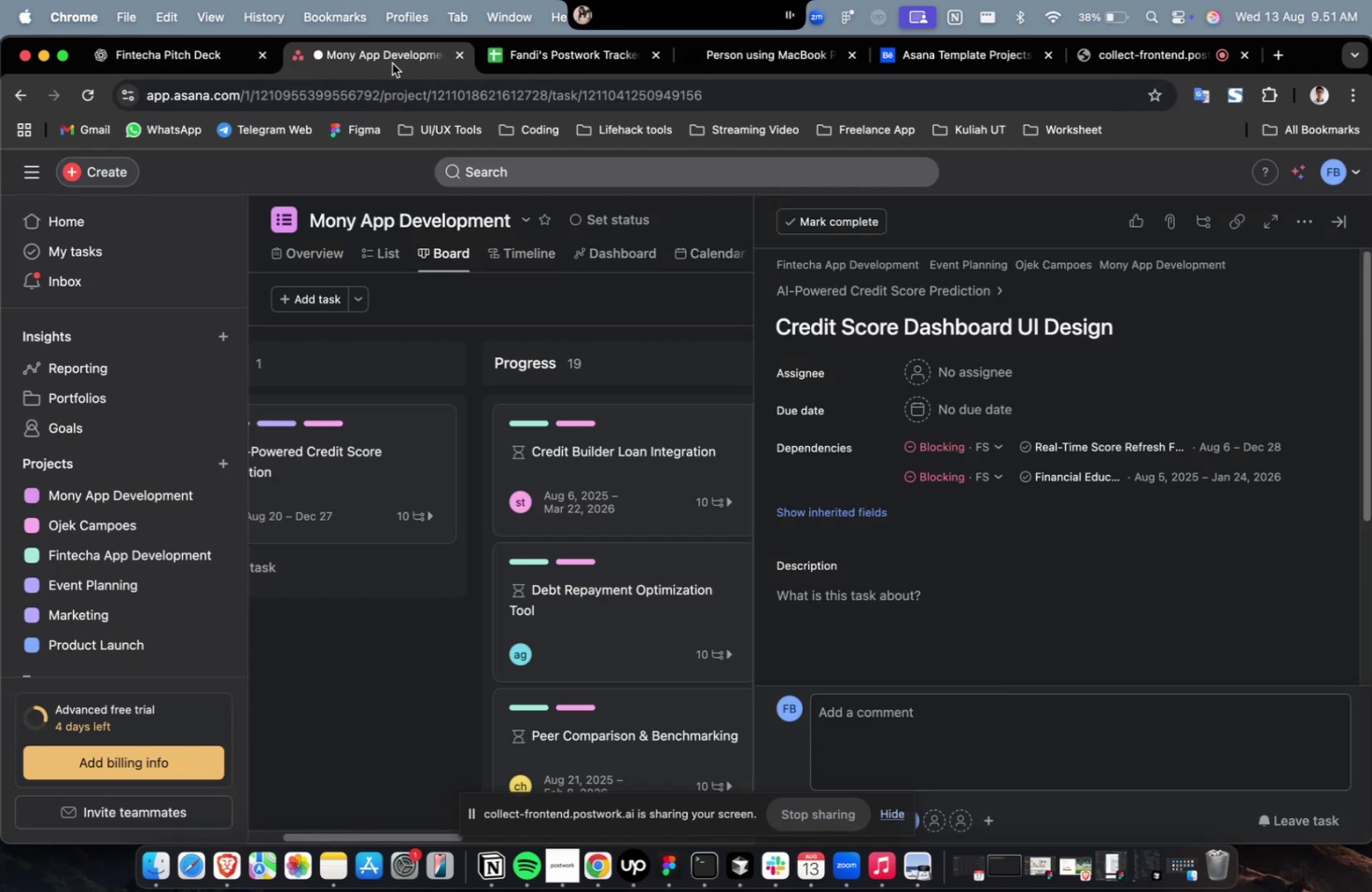 
left_click([390, 60])
 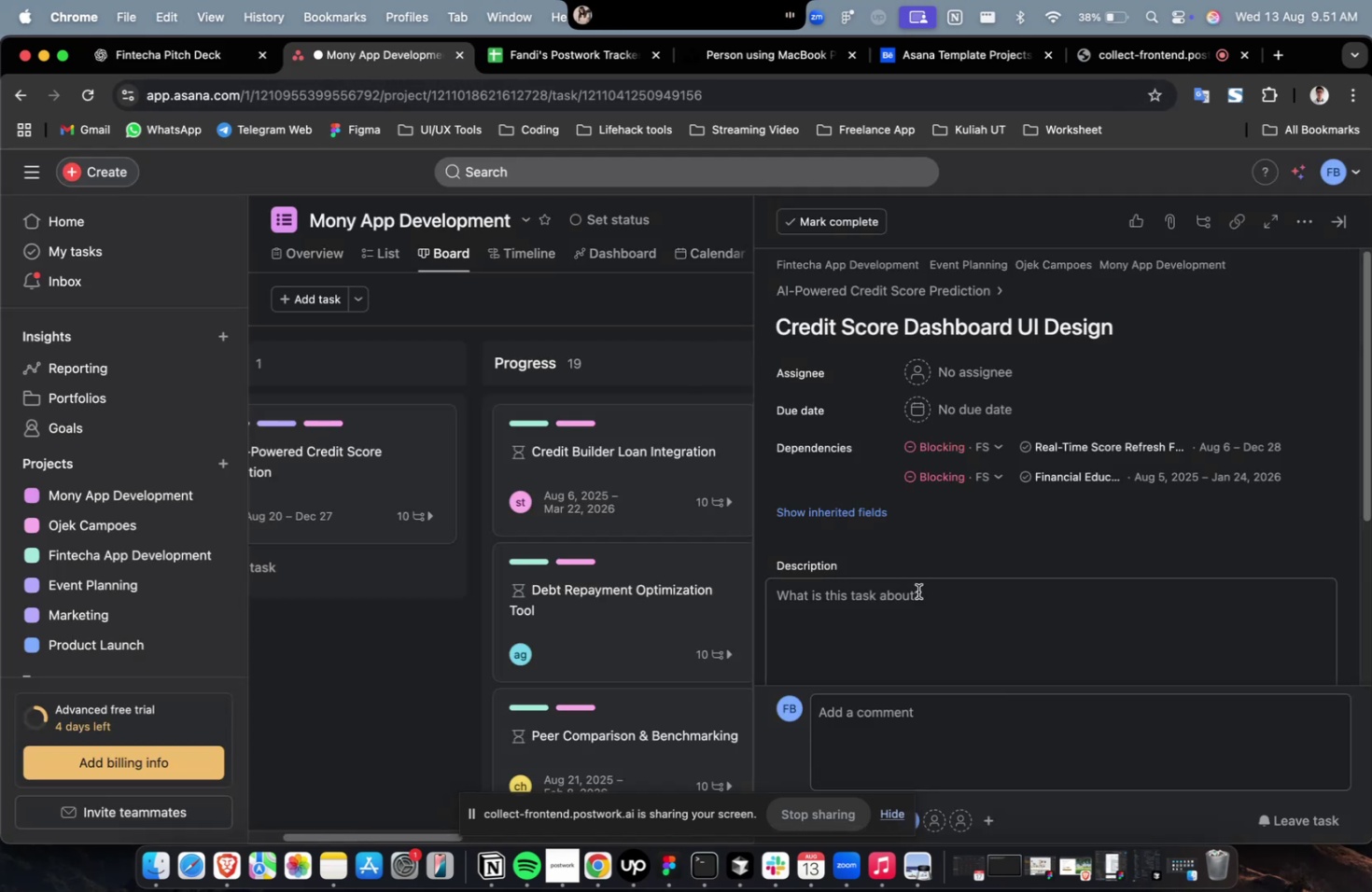 
double_click([917, 591])
 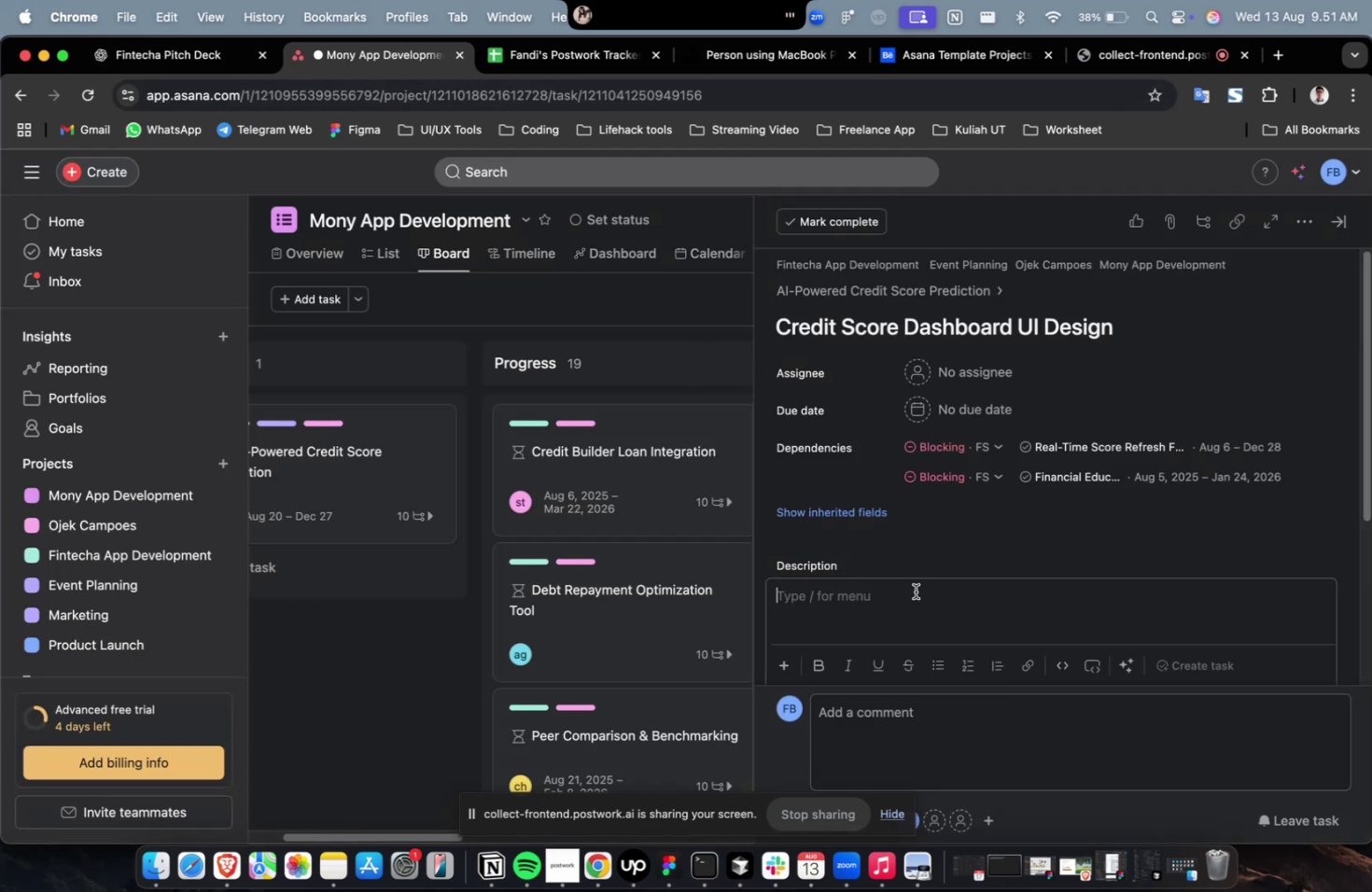 
key(Meta+CommandLeft)
 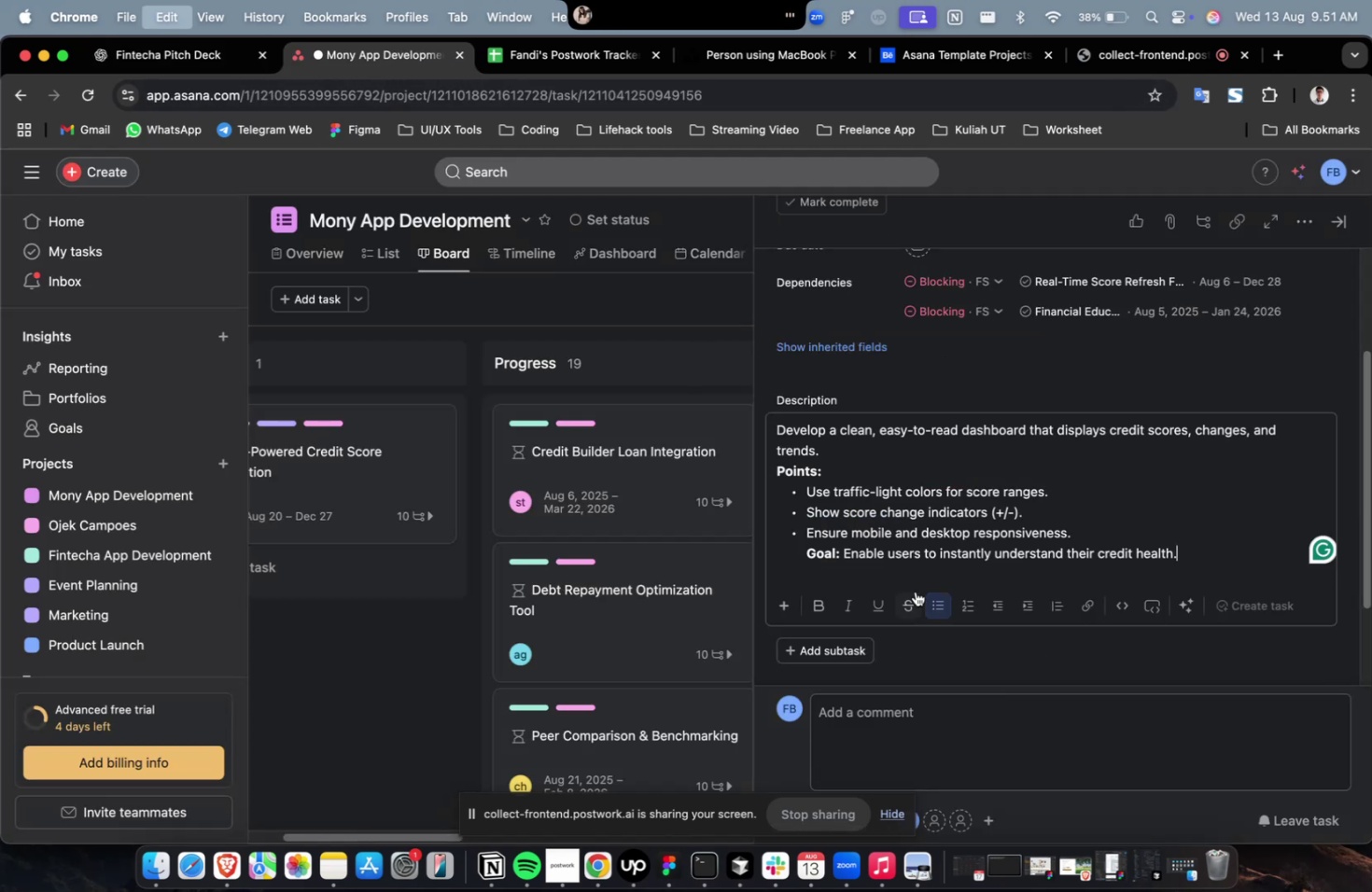 
key(Meta+V)
 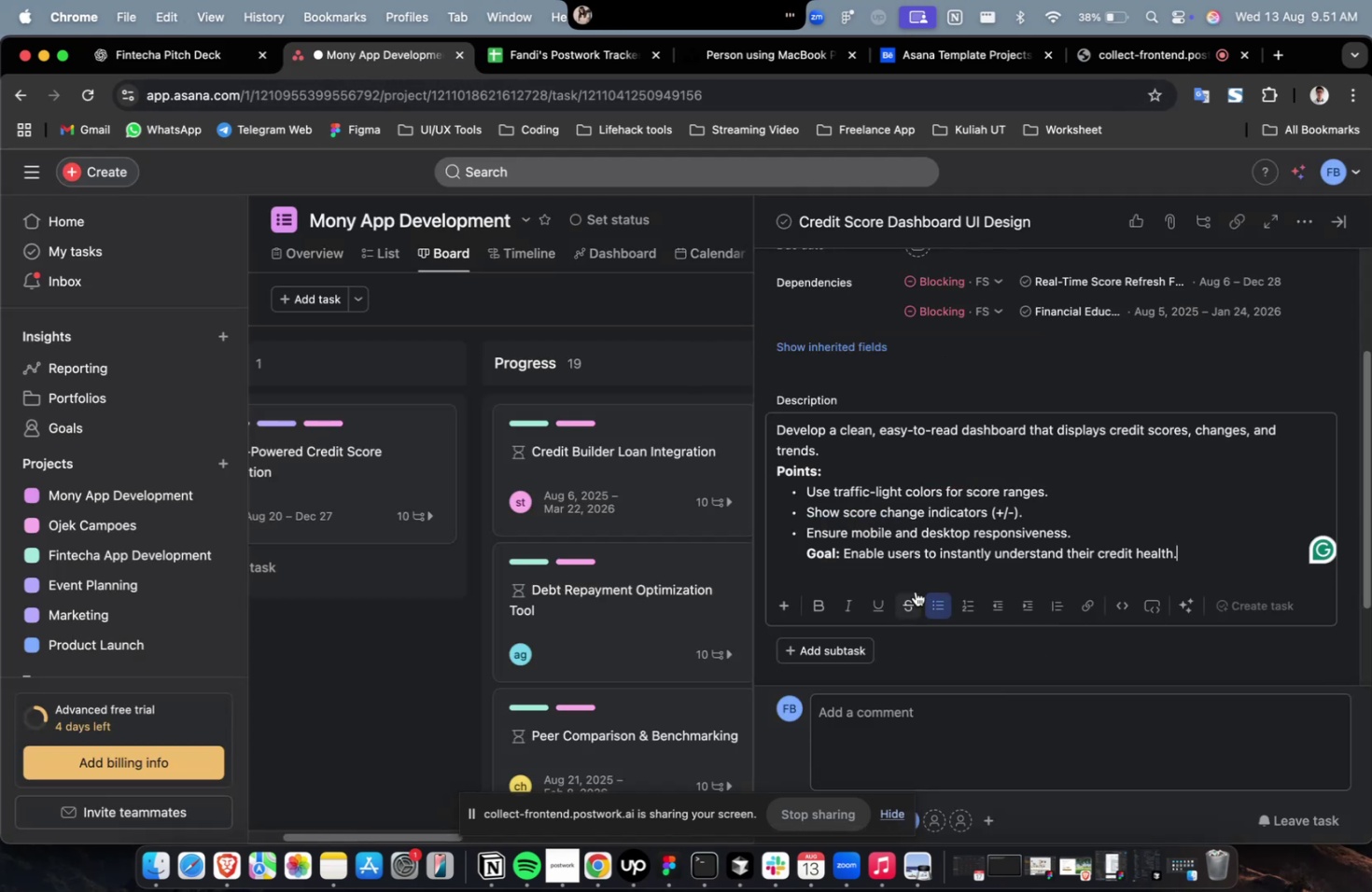 
scroll: coordinate [915, 591], scroll_direction: up, amount: 18.0
 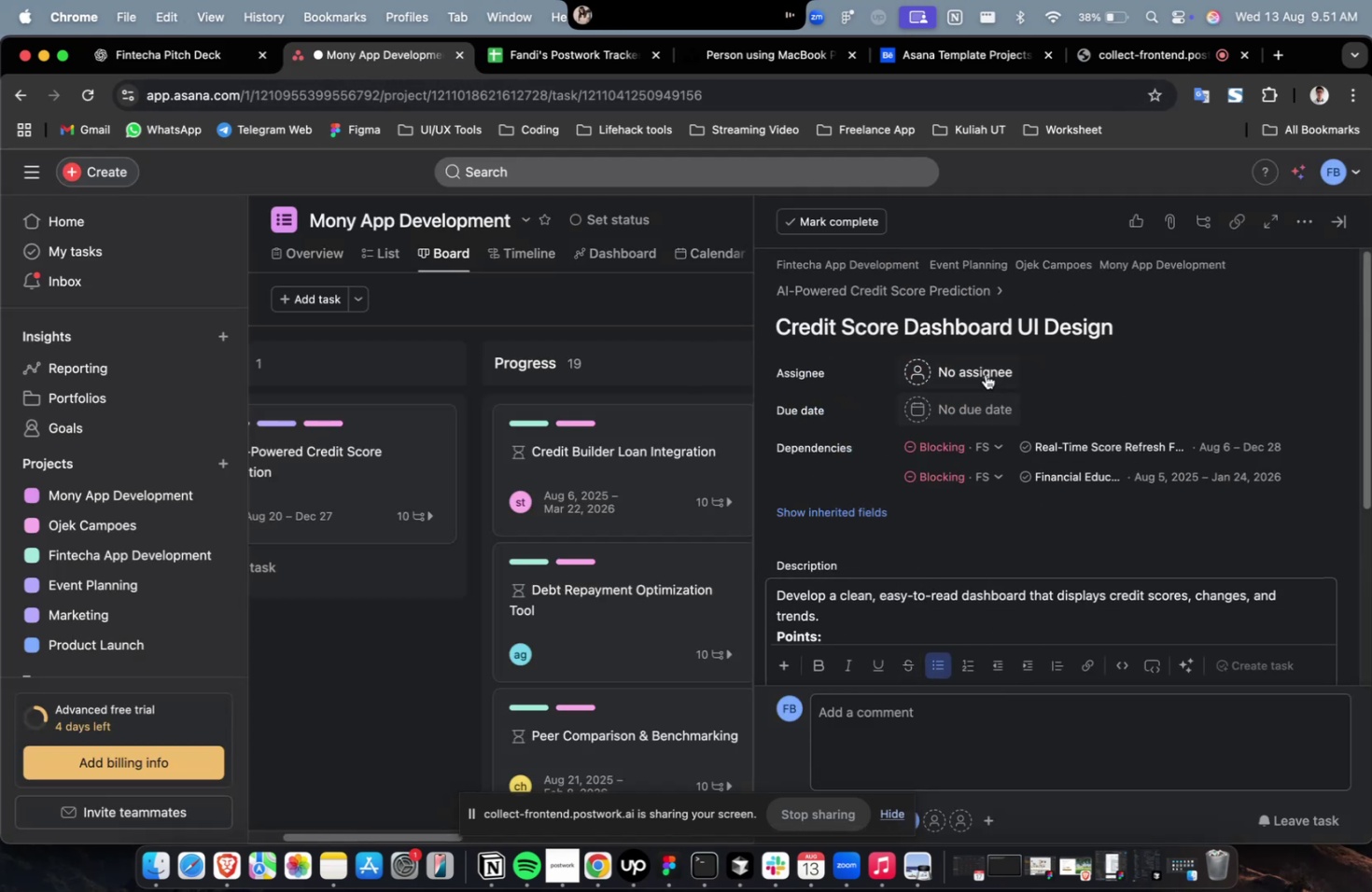 
left_click([985, 374])
 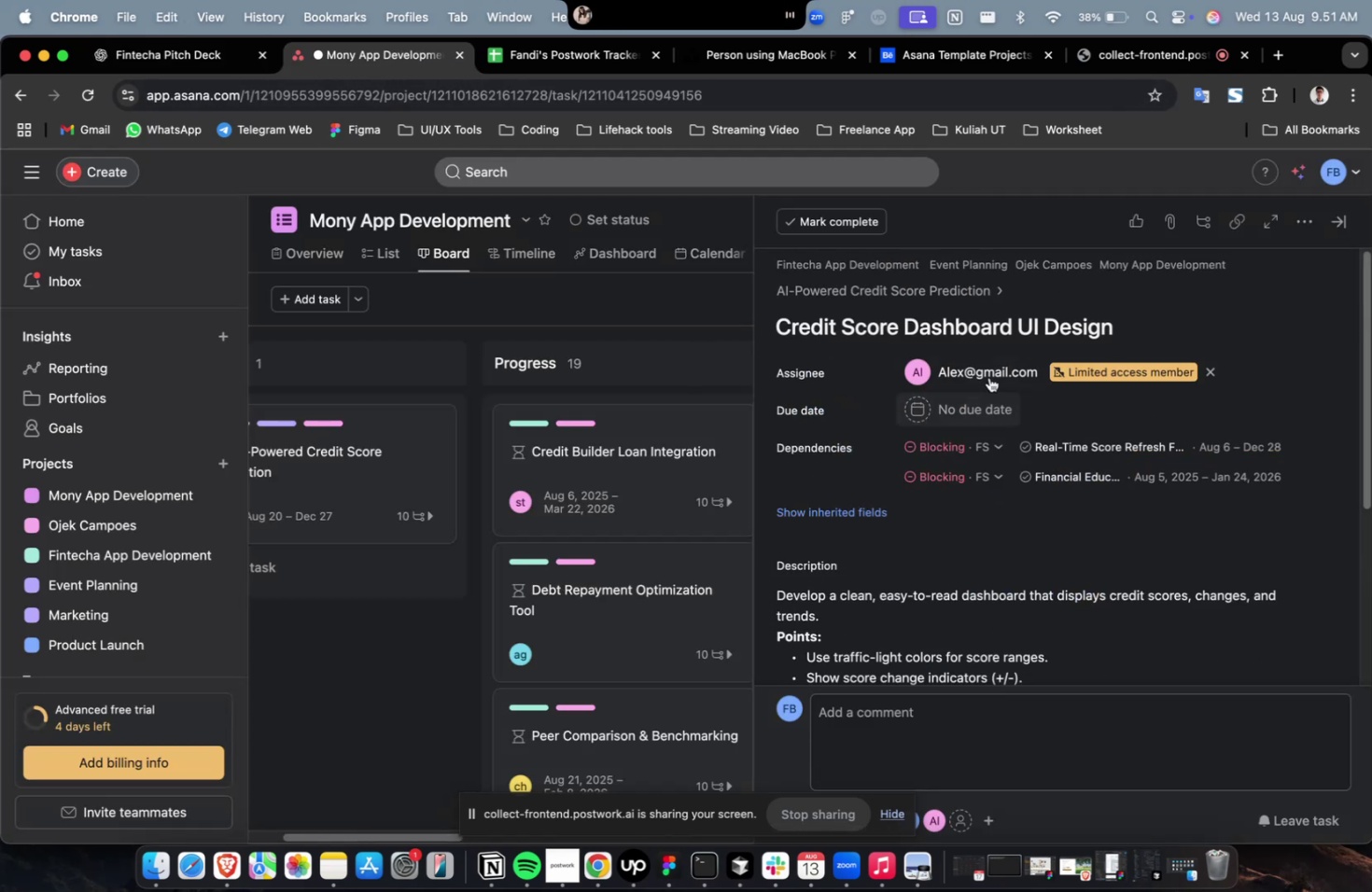 
double_click([987, 374])
 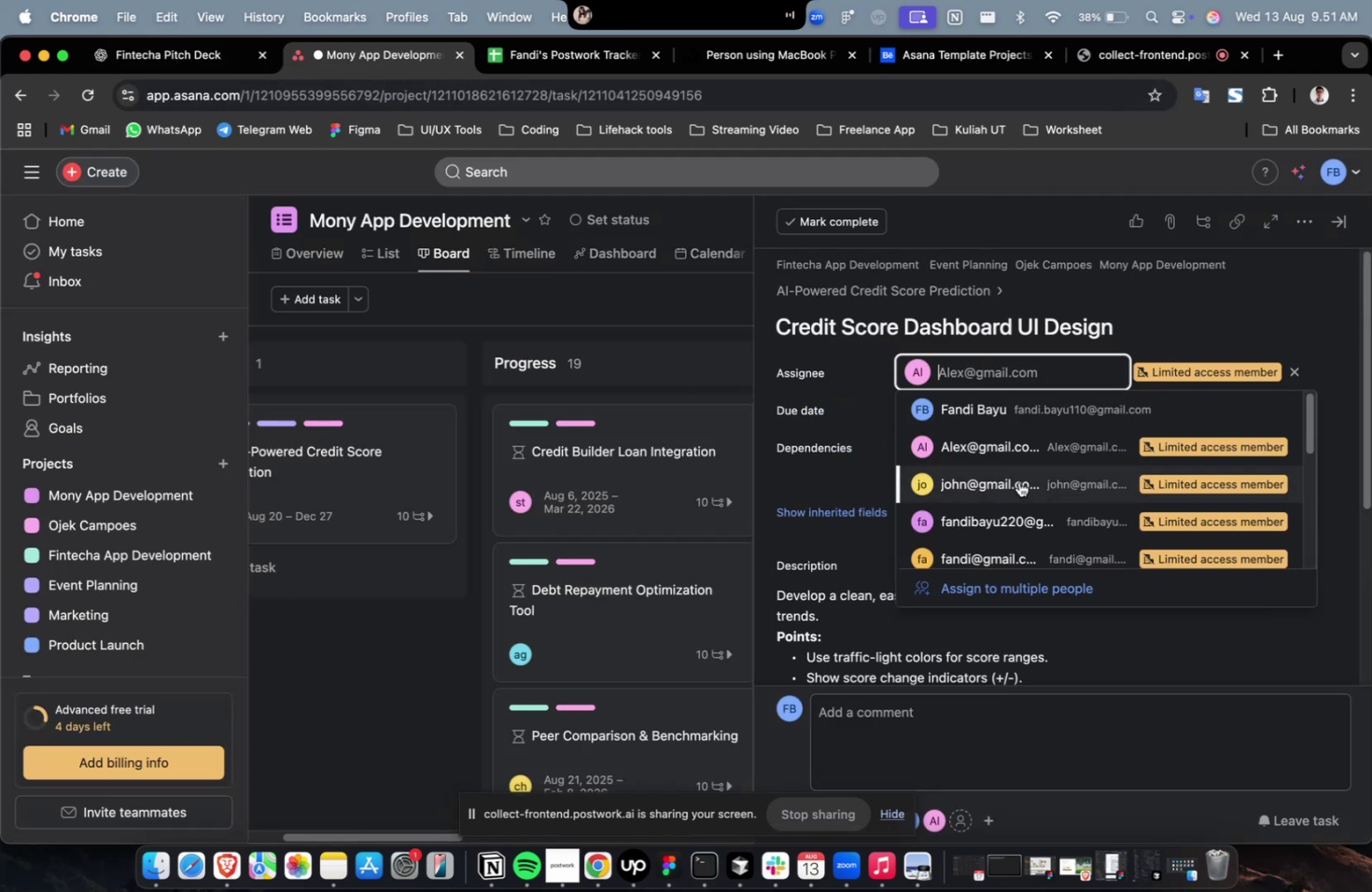 
scroll: coordinate [1018, 483], scroll_direction: down, amount: 5.0
 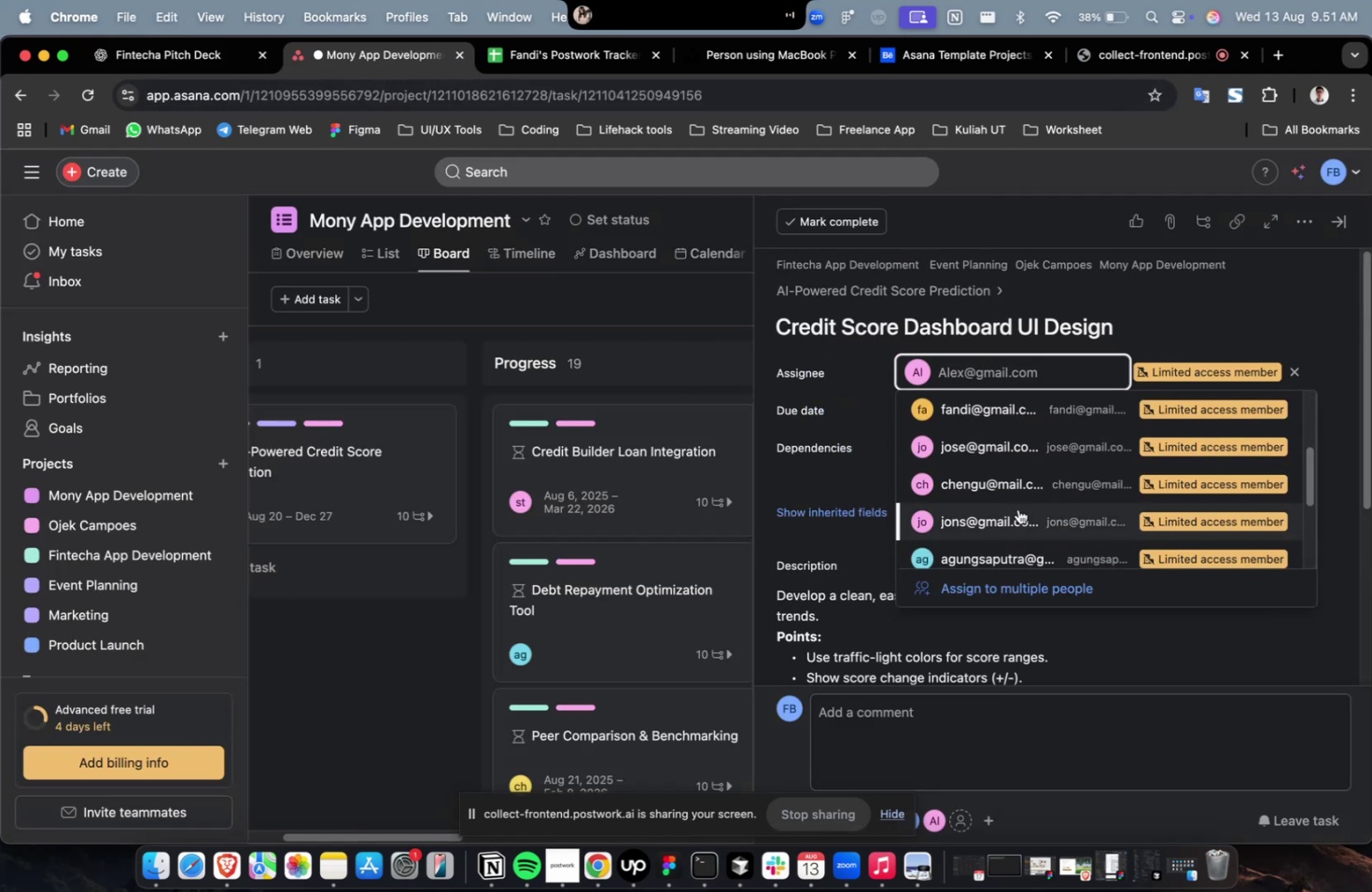 
left_click([1017, 509])
 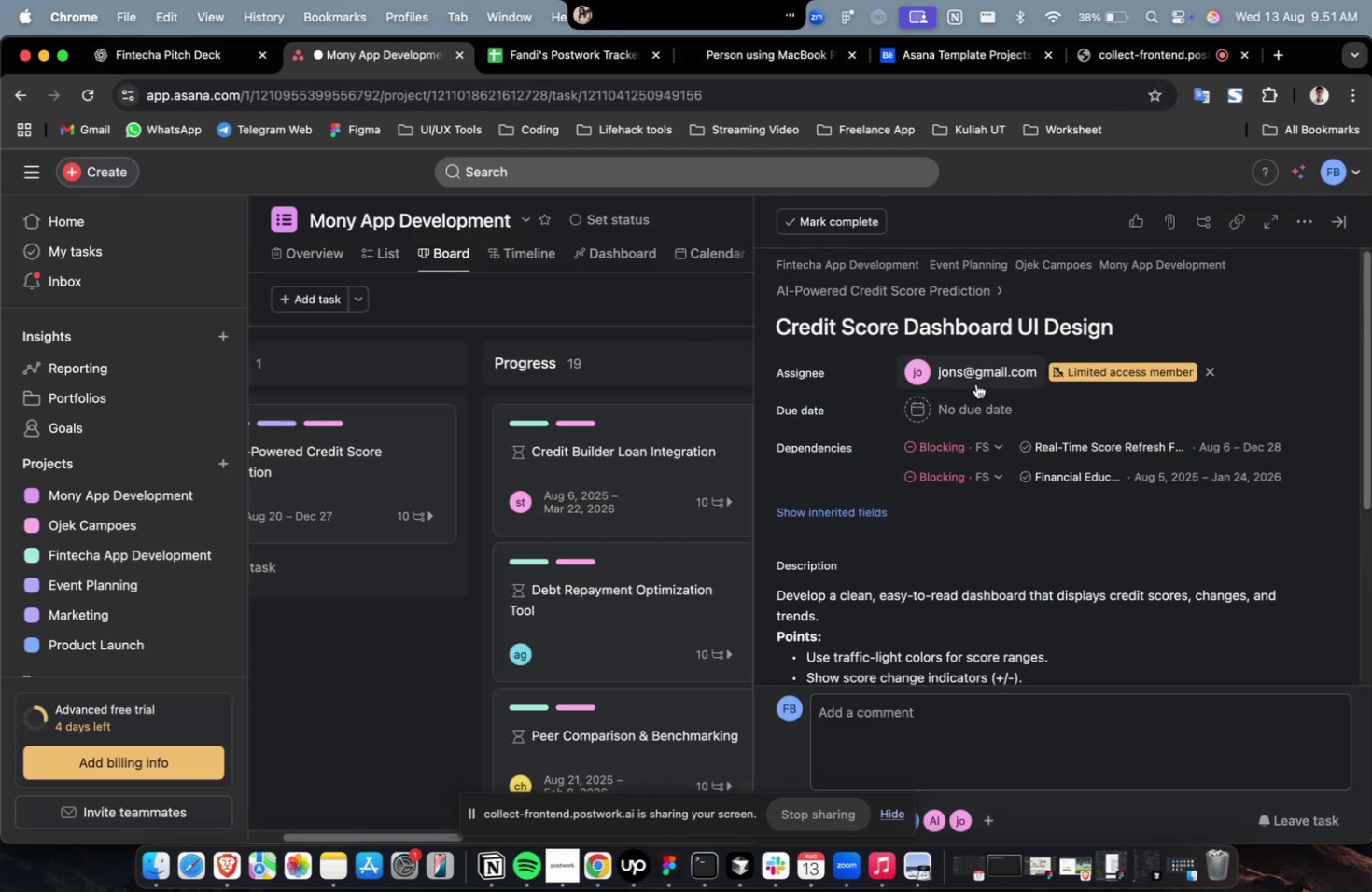 
double_click([975, 383])
 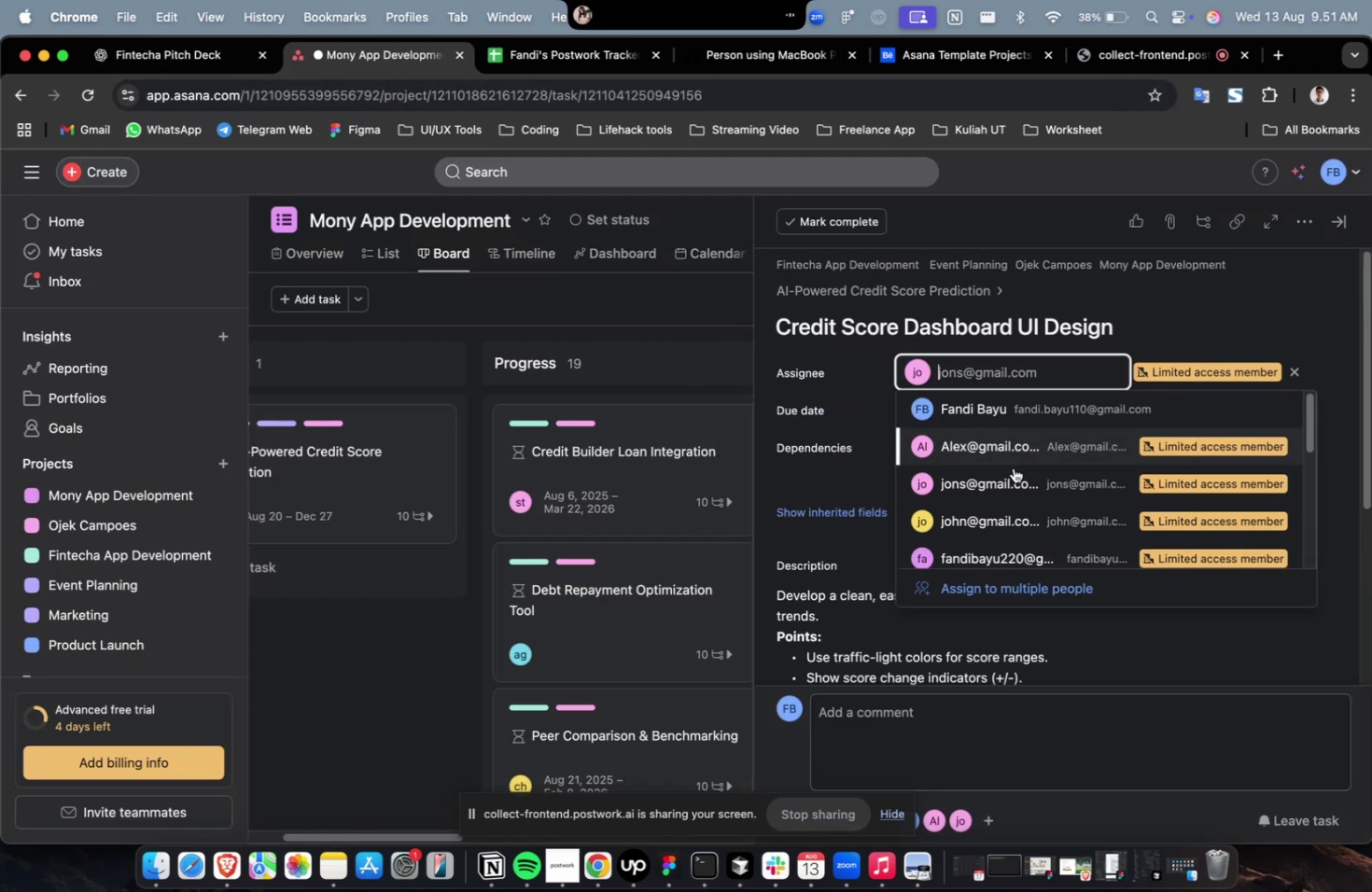 
scroll: coordinate [1013, 467], scroll_direction: down, amount: 14.0
 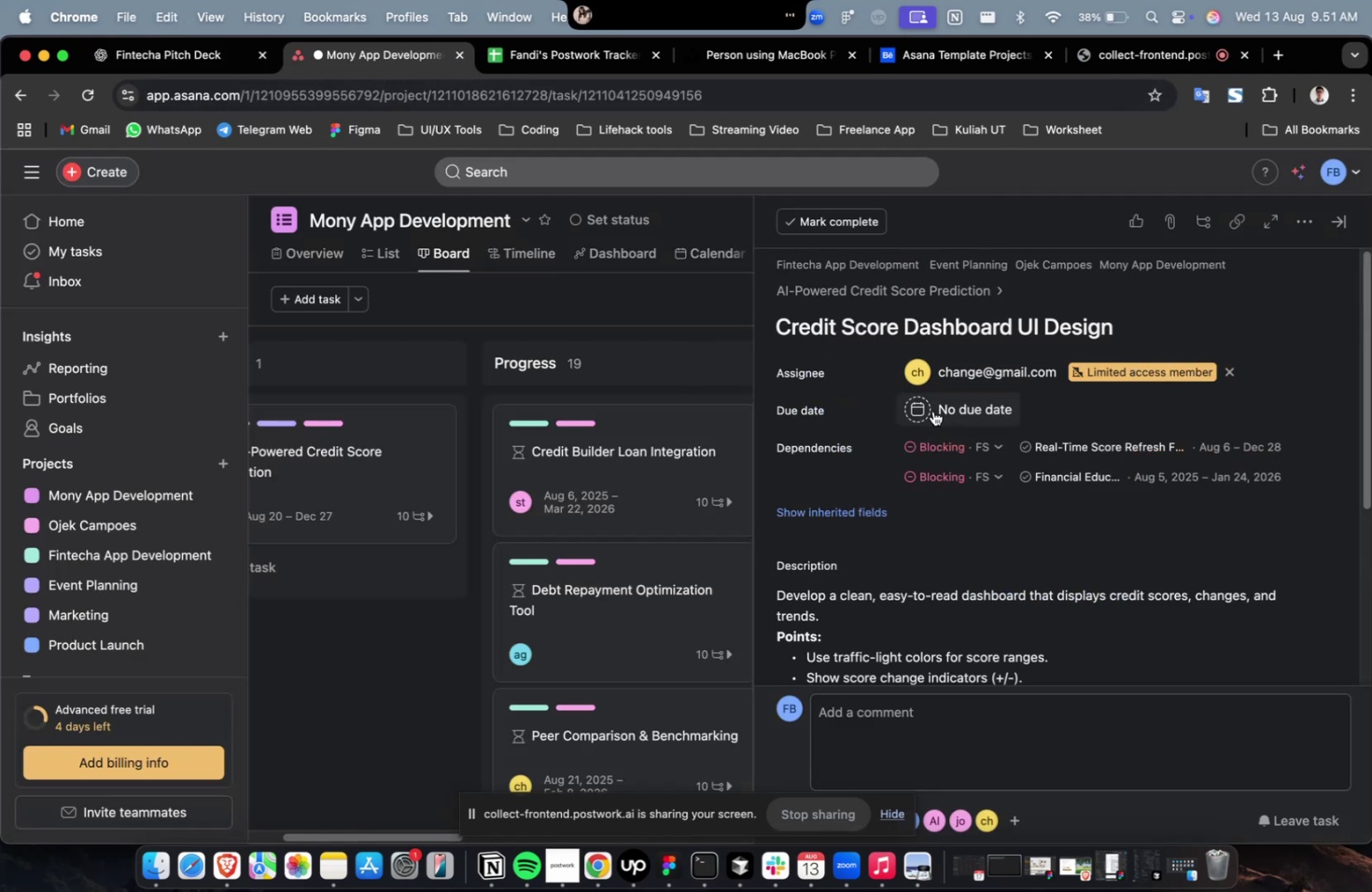 
double_click([931, 409])
 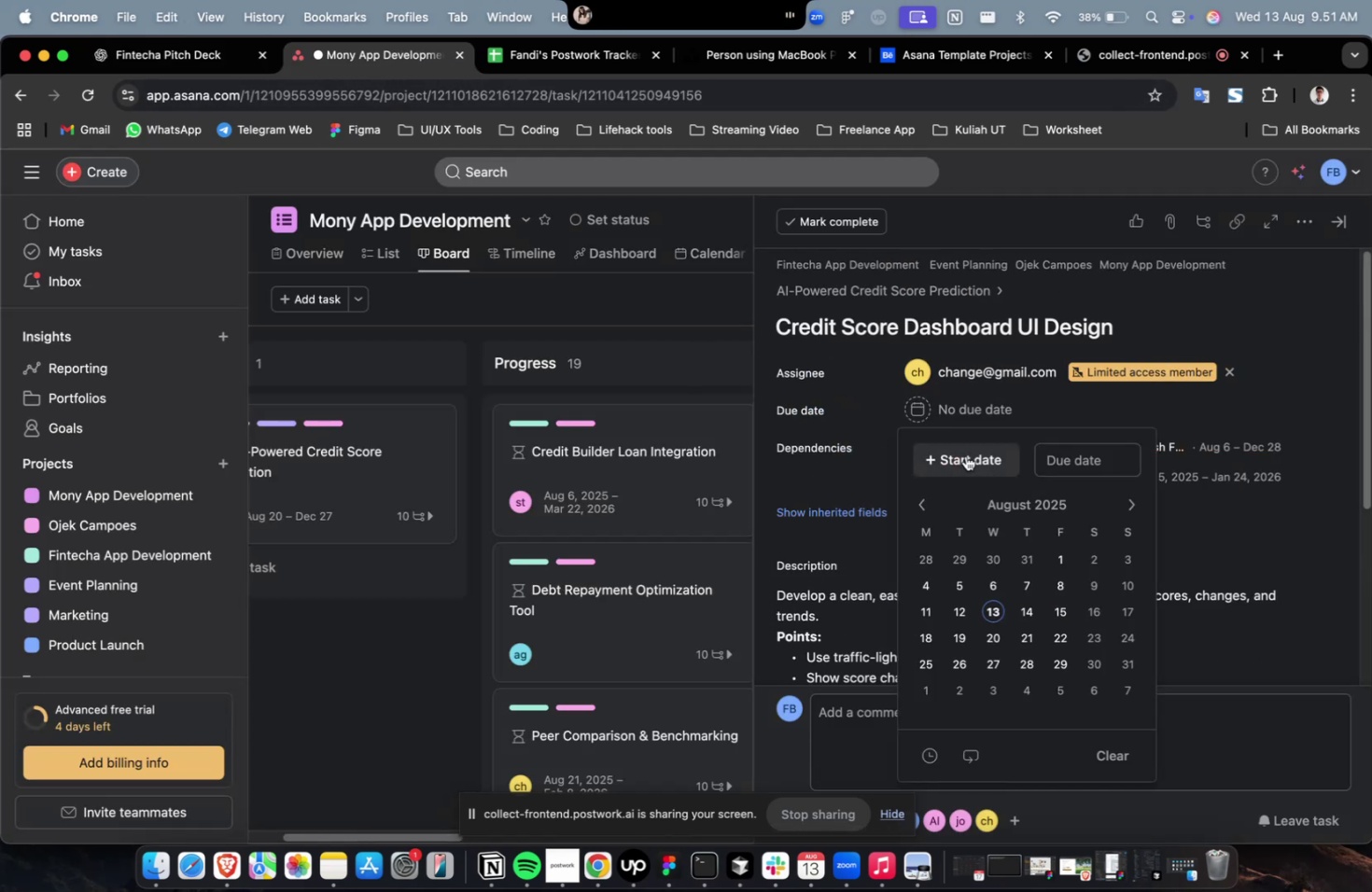 
triple_click([965, 455])
 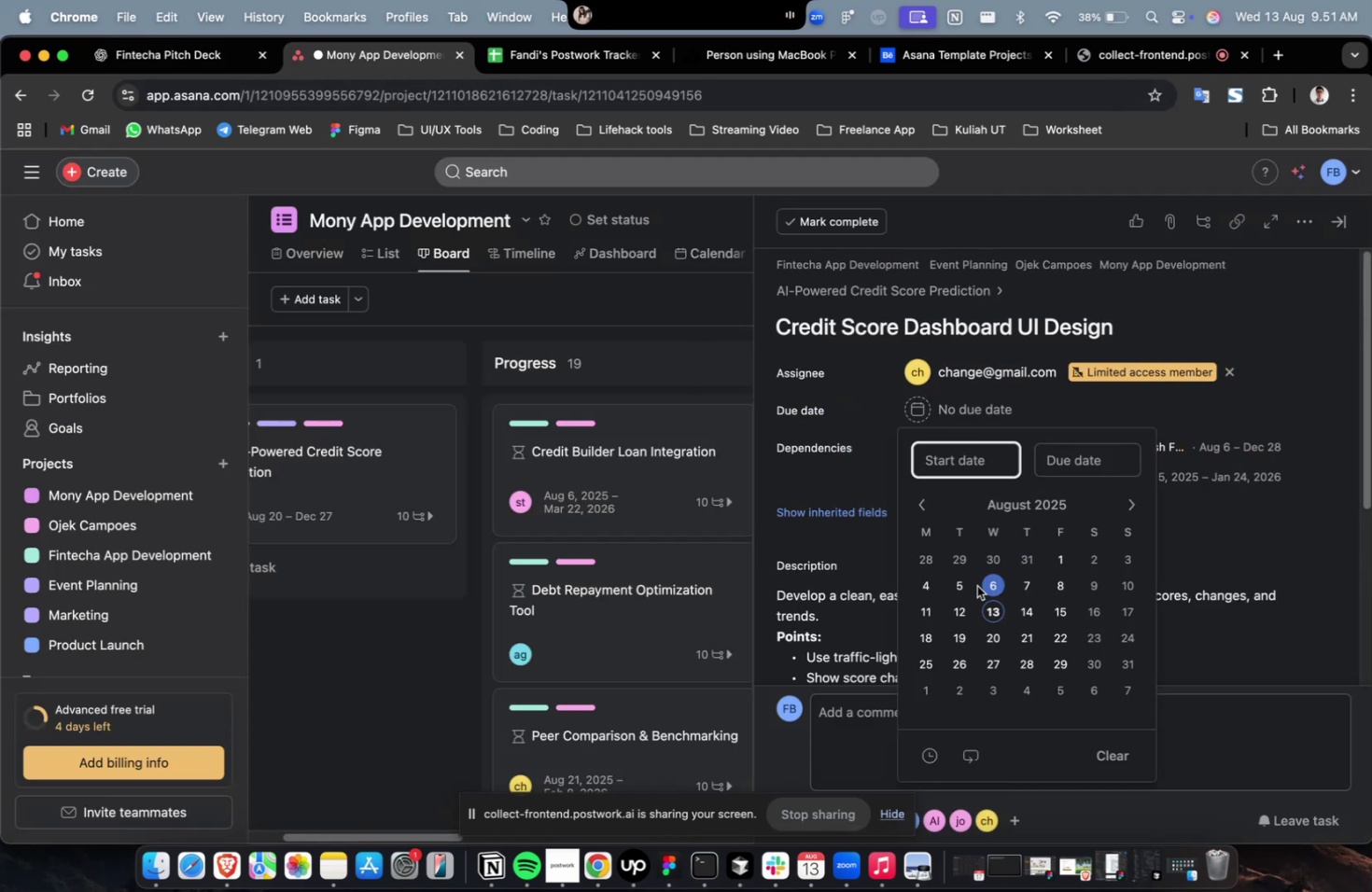 
triple_click([976, 585])
 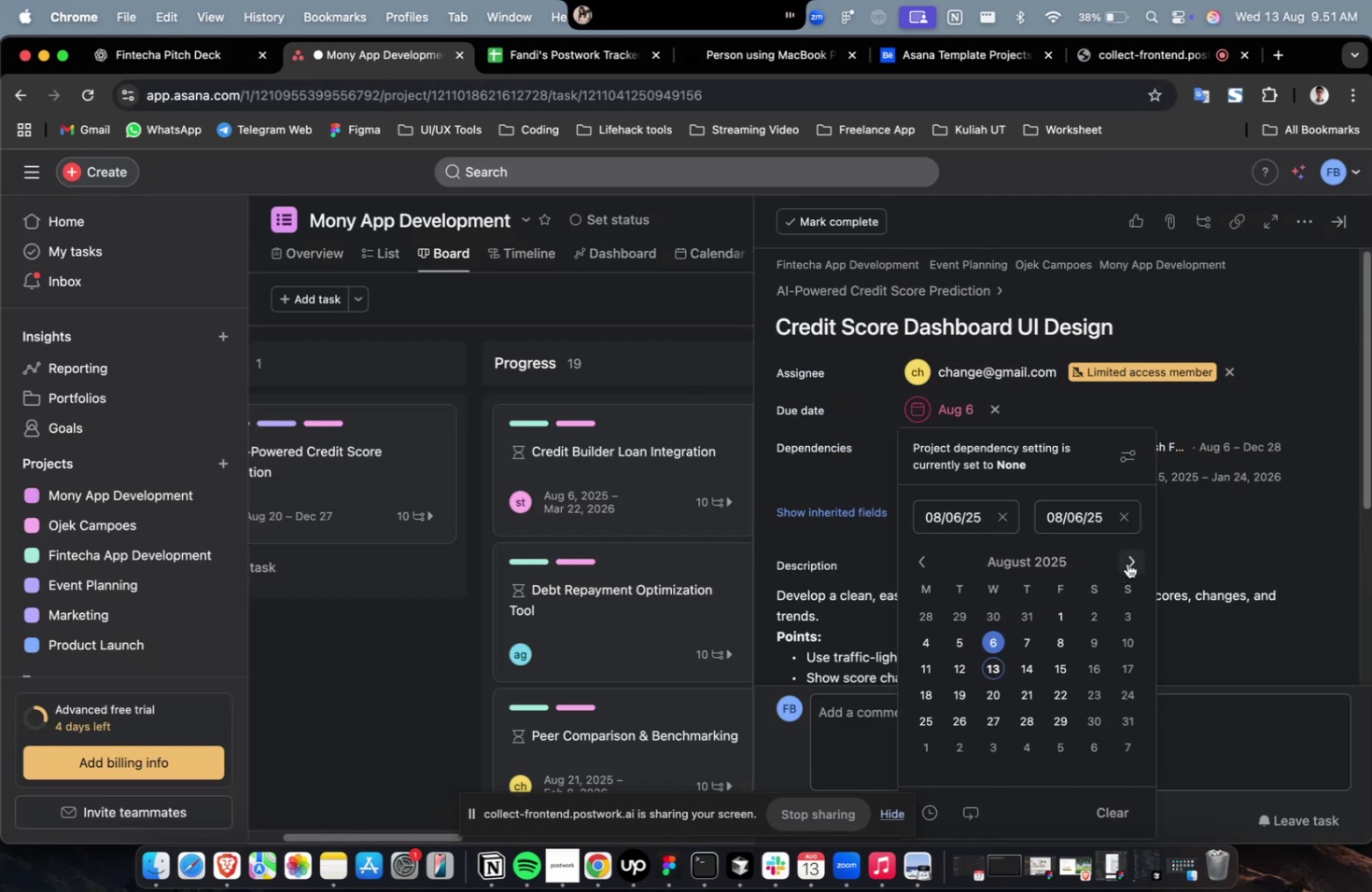 
double_click([1132, 558])
 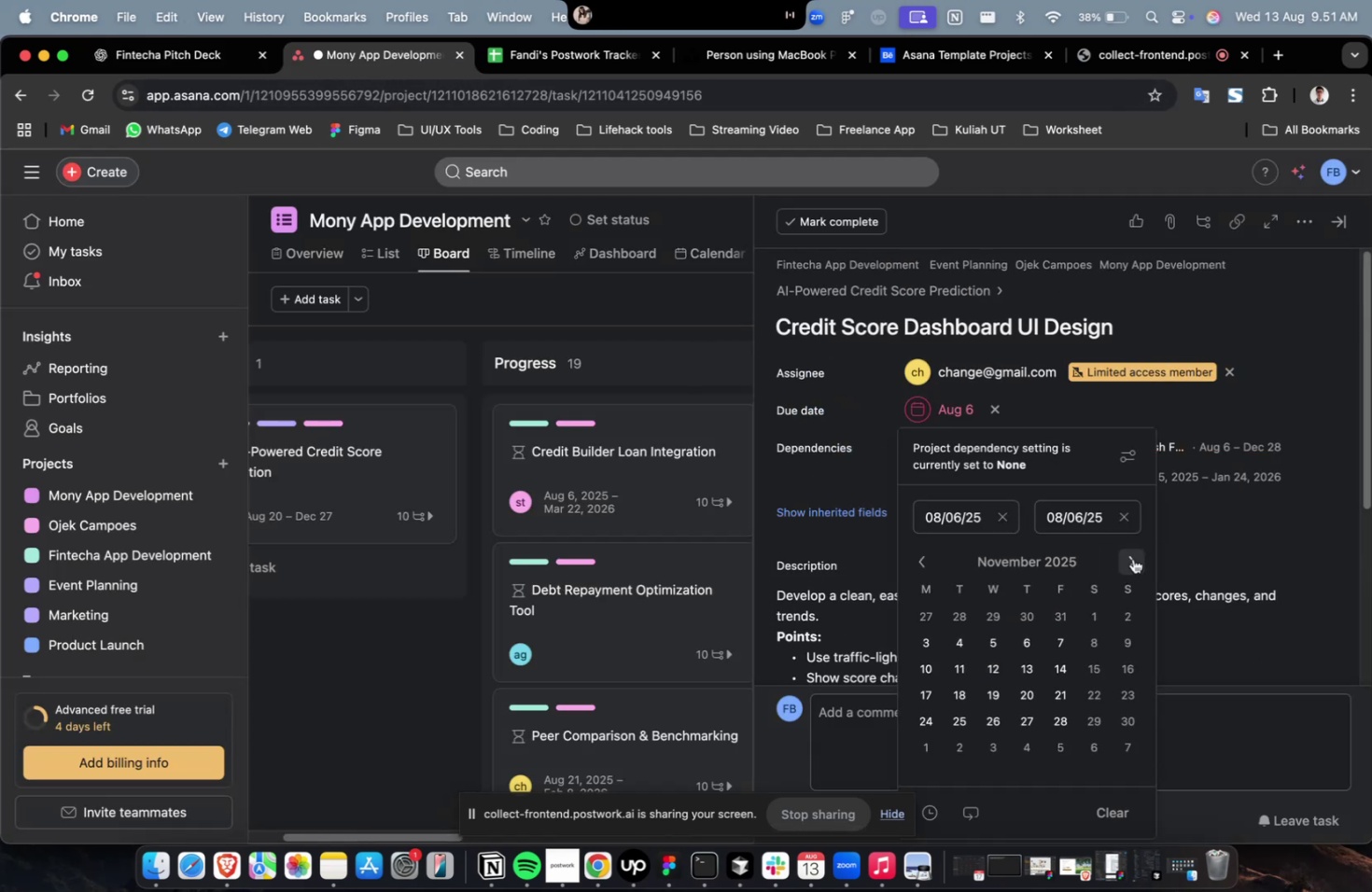 
triple_click([1132, 558])
 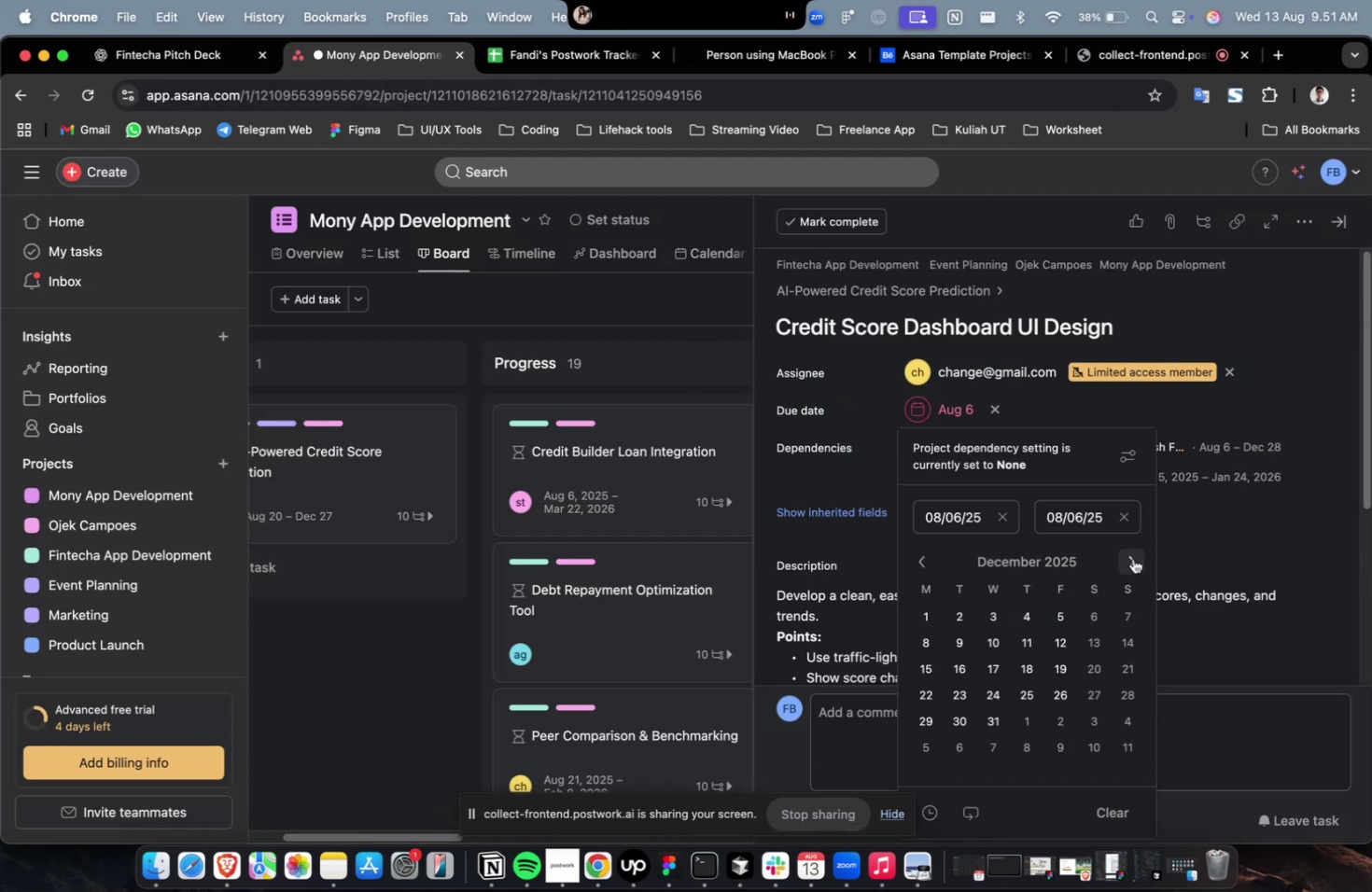 
triple_click([1132, 558])
 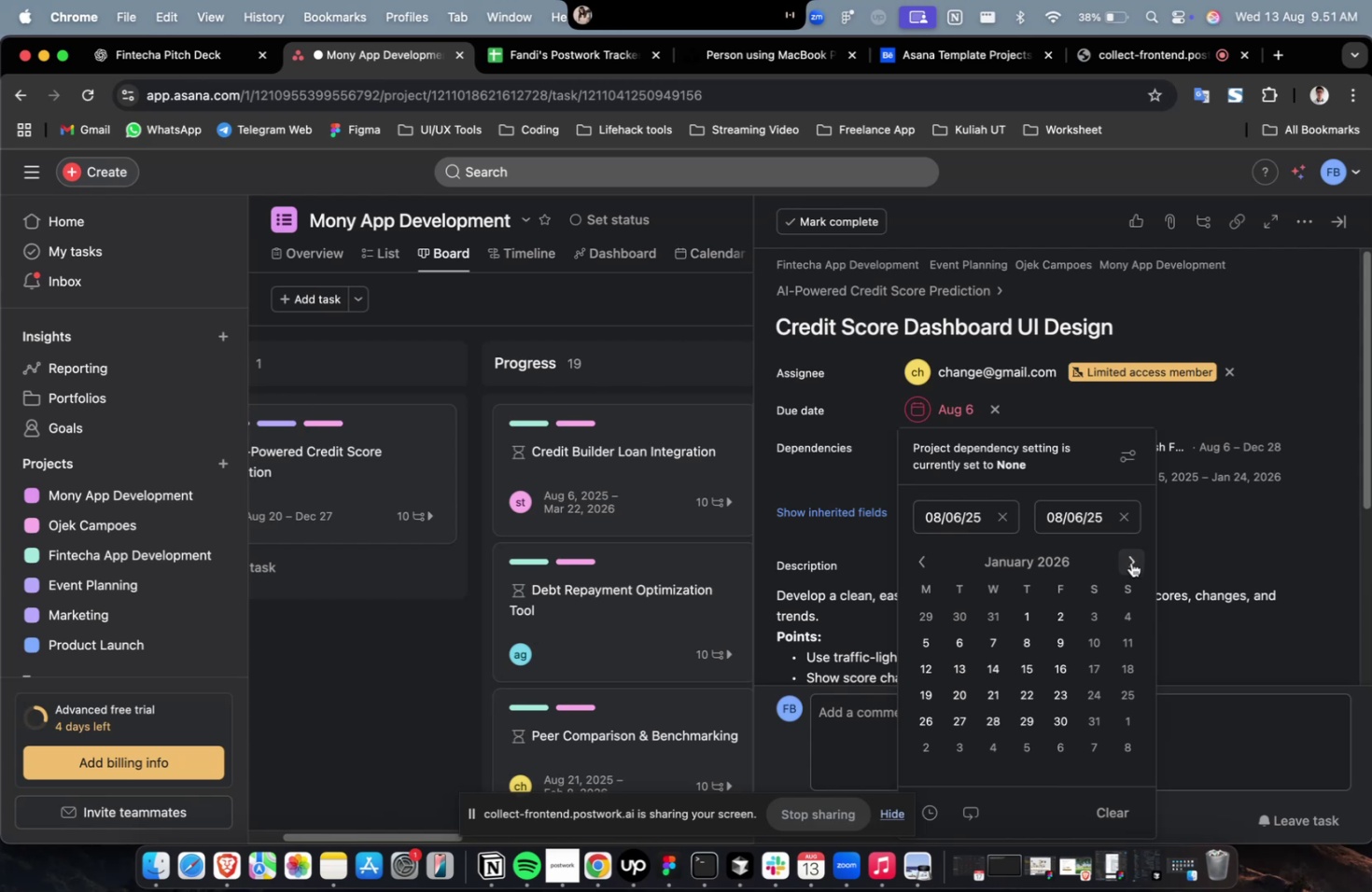 
triple_click([1132, 558])
 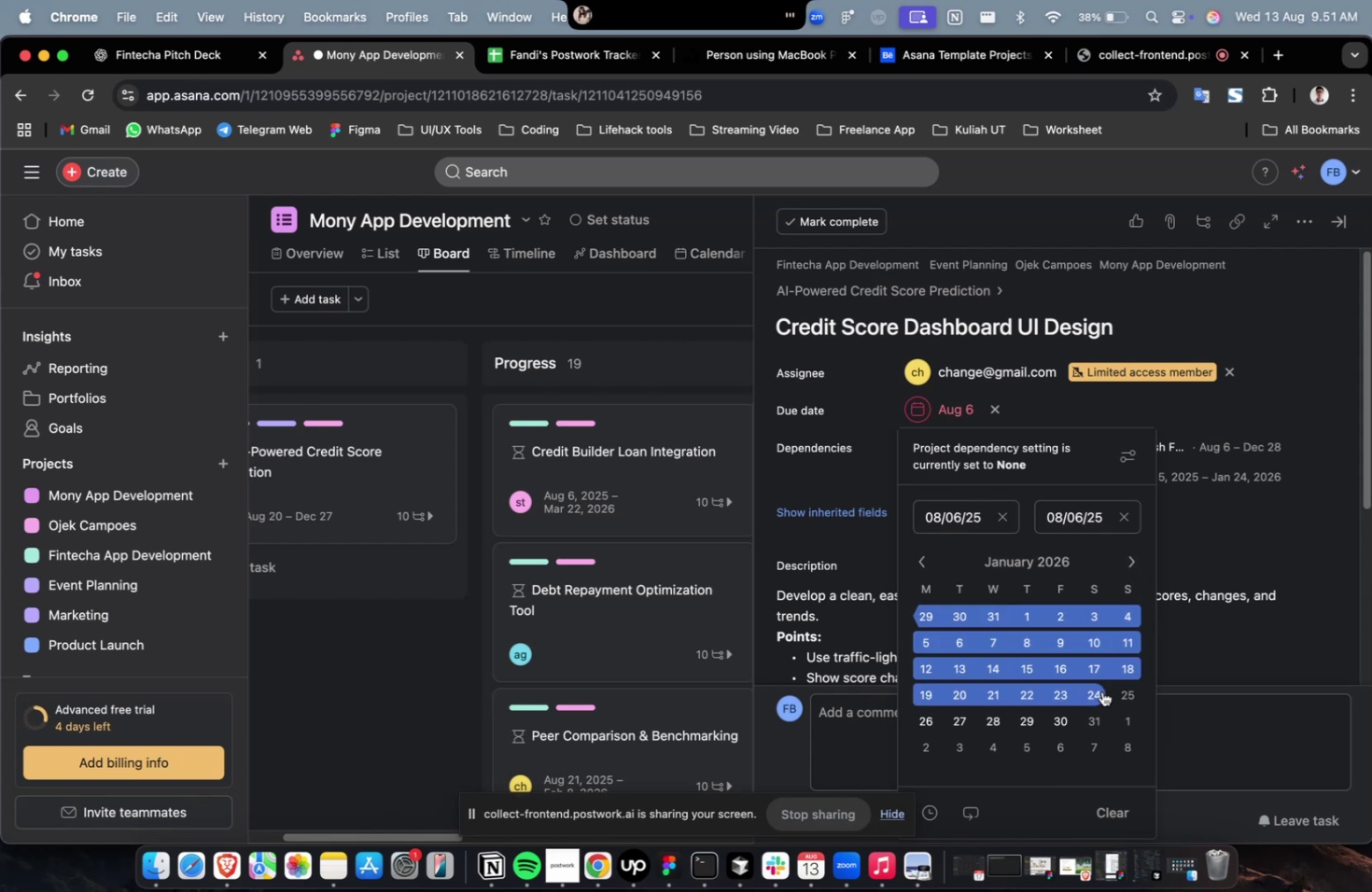 
left_click([1097, 692])
 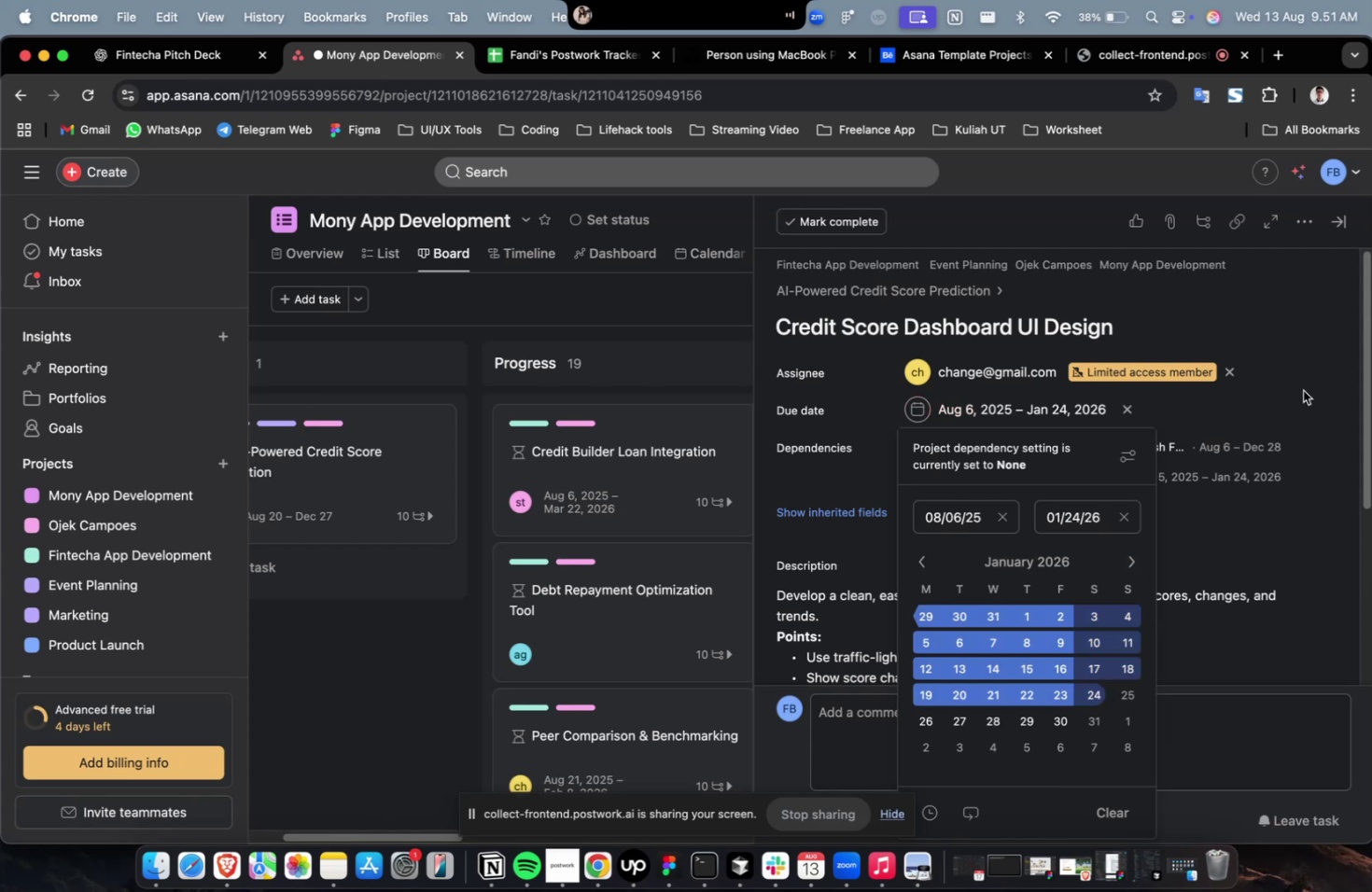 
left_click([1302, 390])
 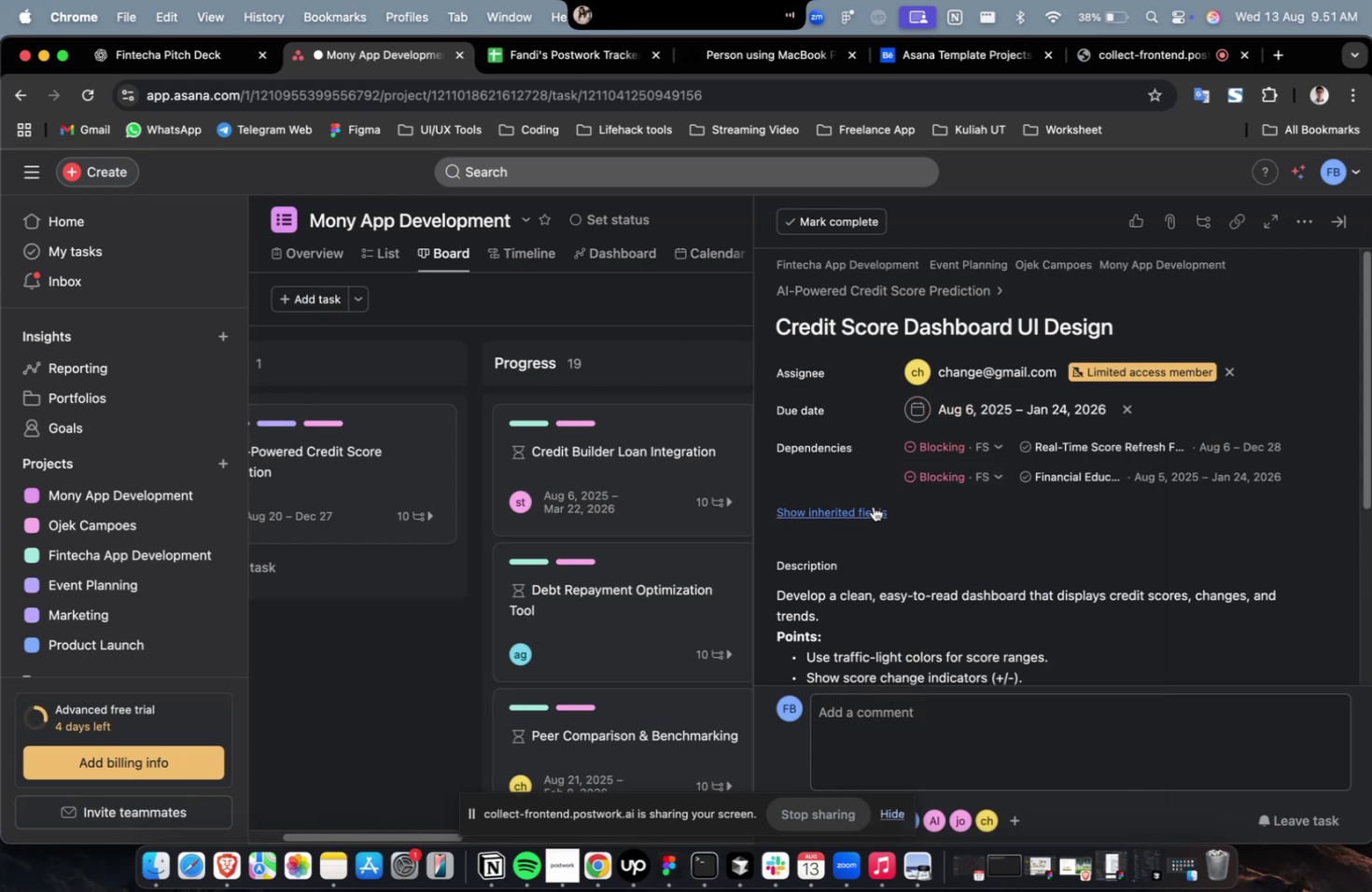 
double_click([873, 506])
 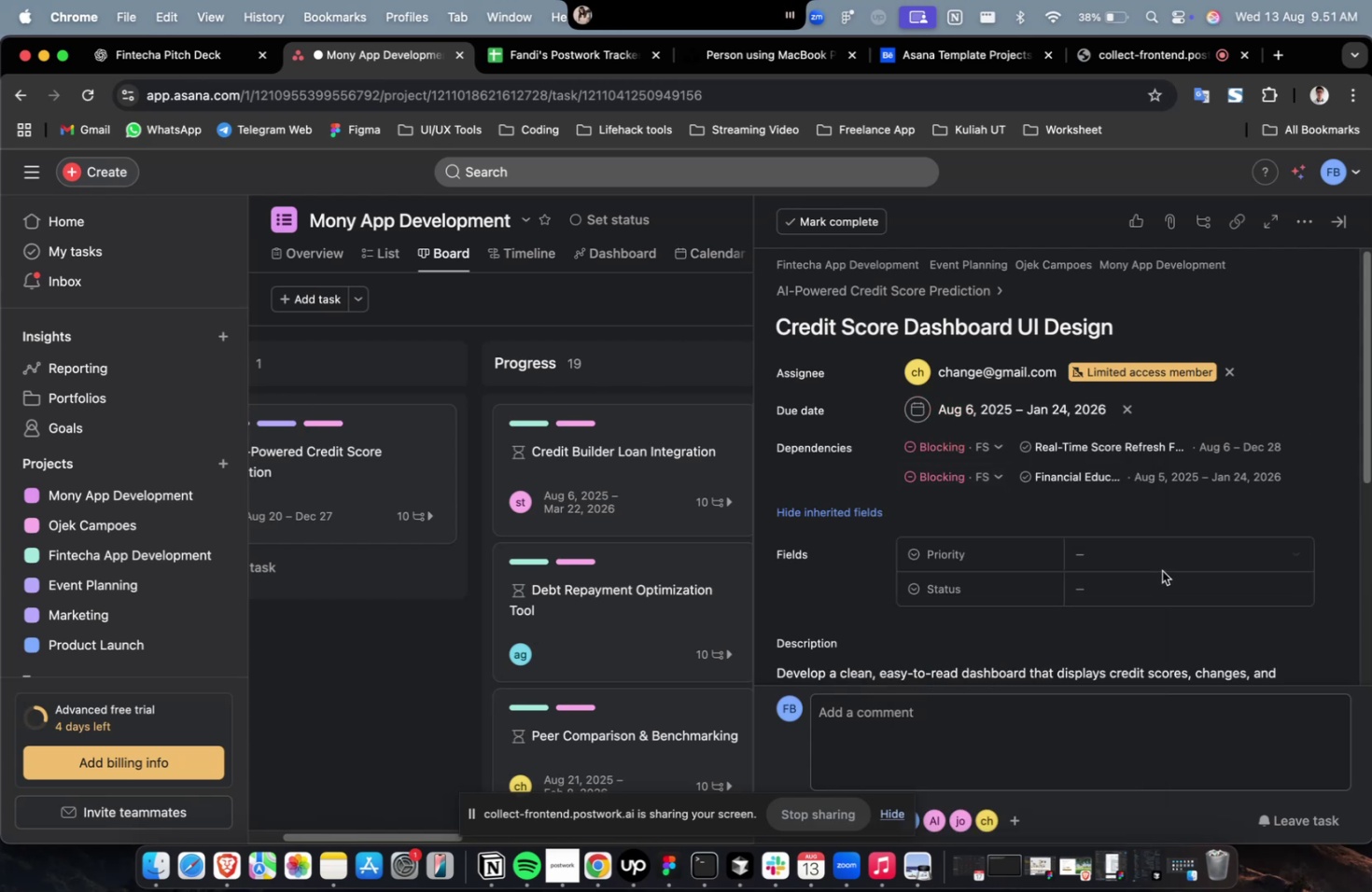 
triple_click([1161, 570])
 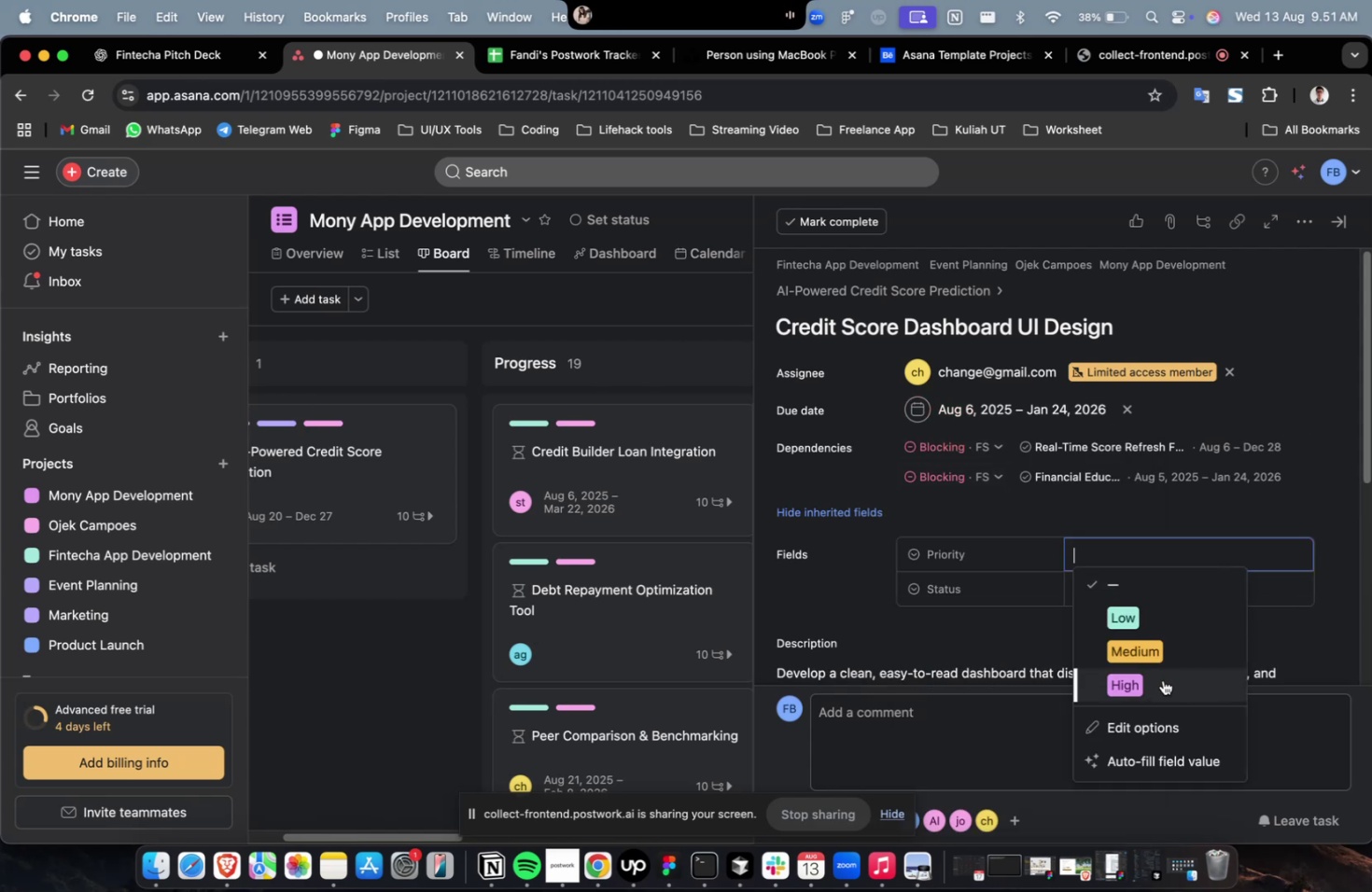 
triple_click([1162, 679])
 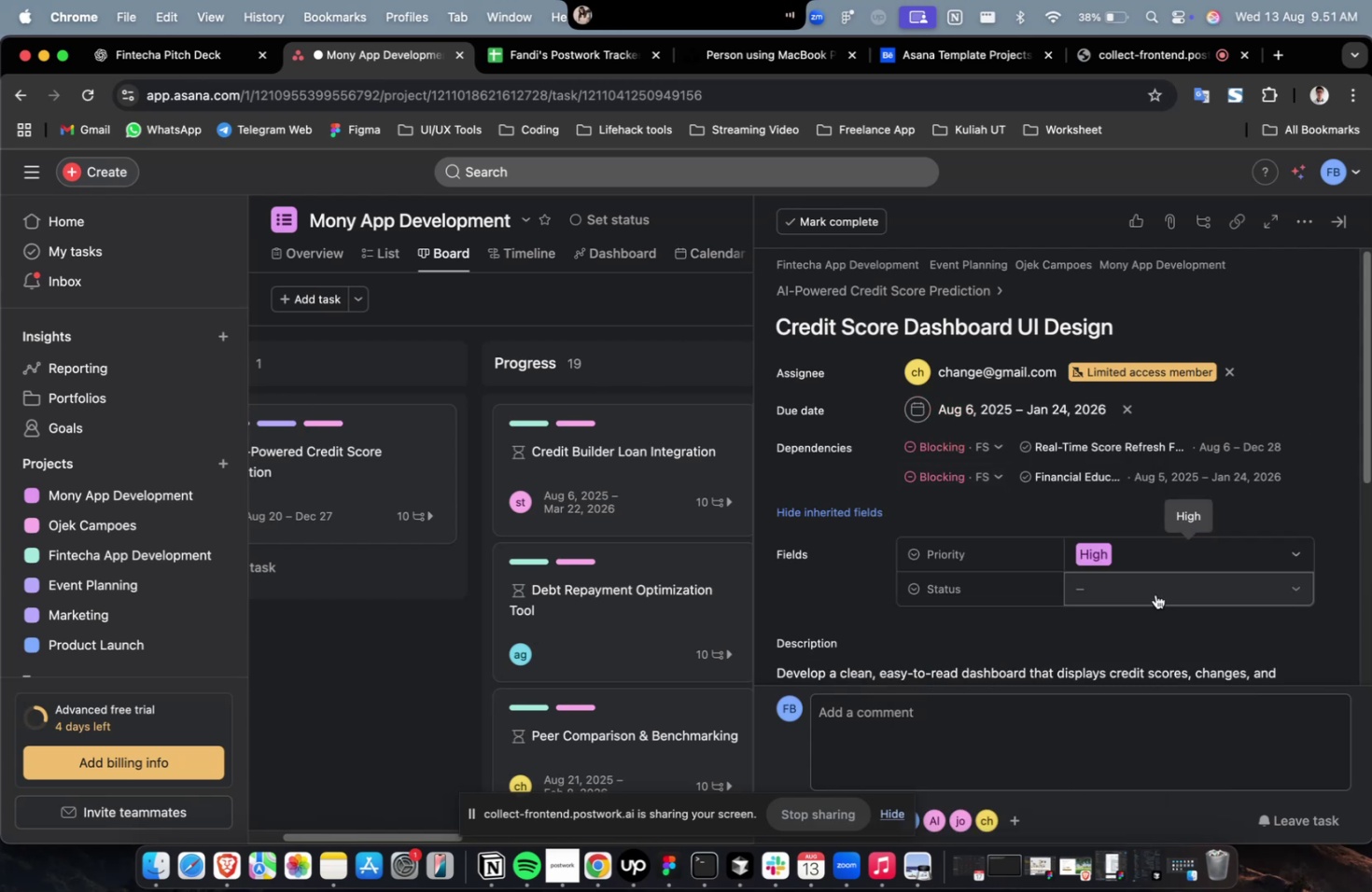 
left_click([1155, 593])
 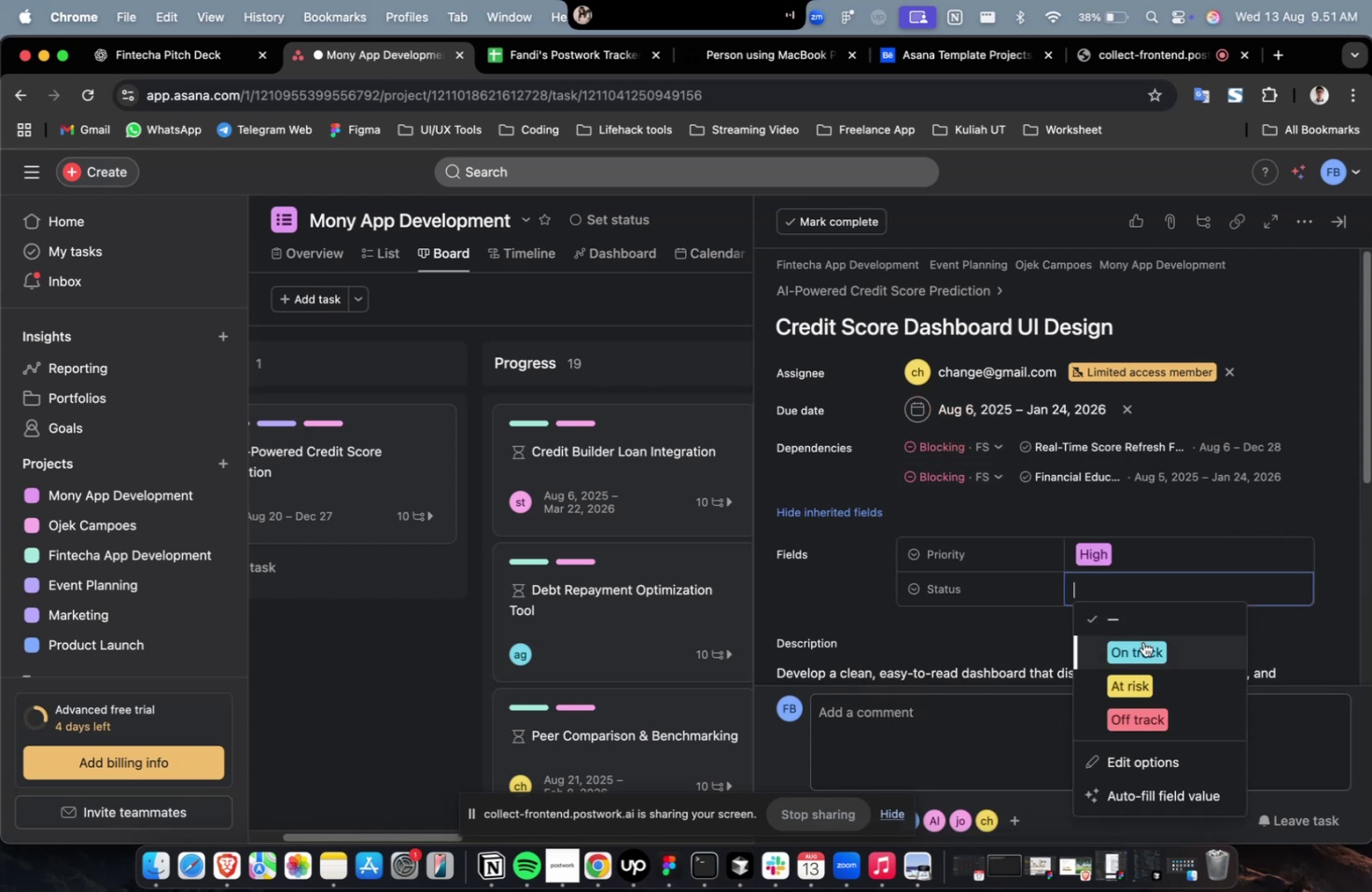 
double_click([1142, 641])
 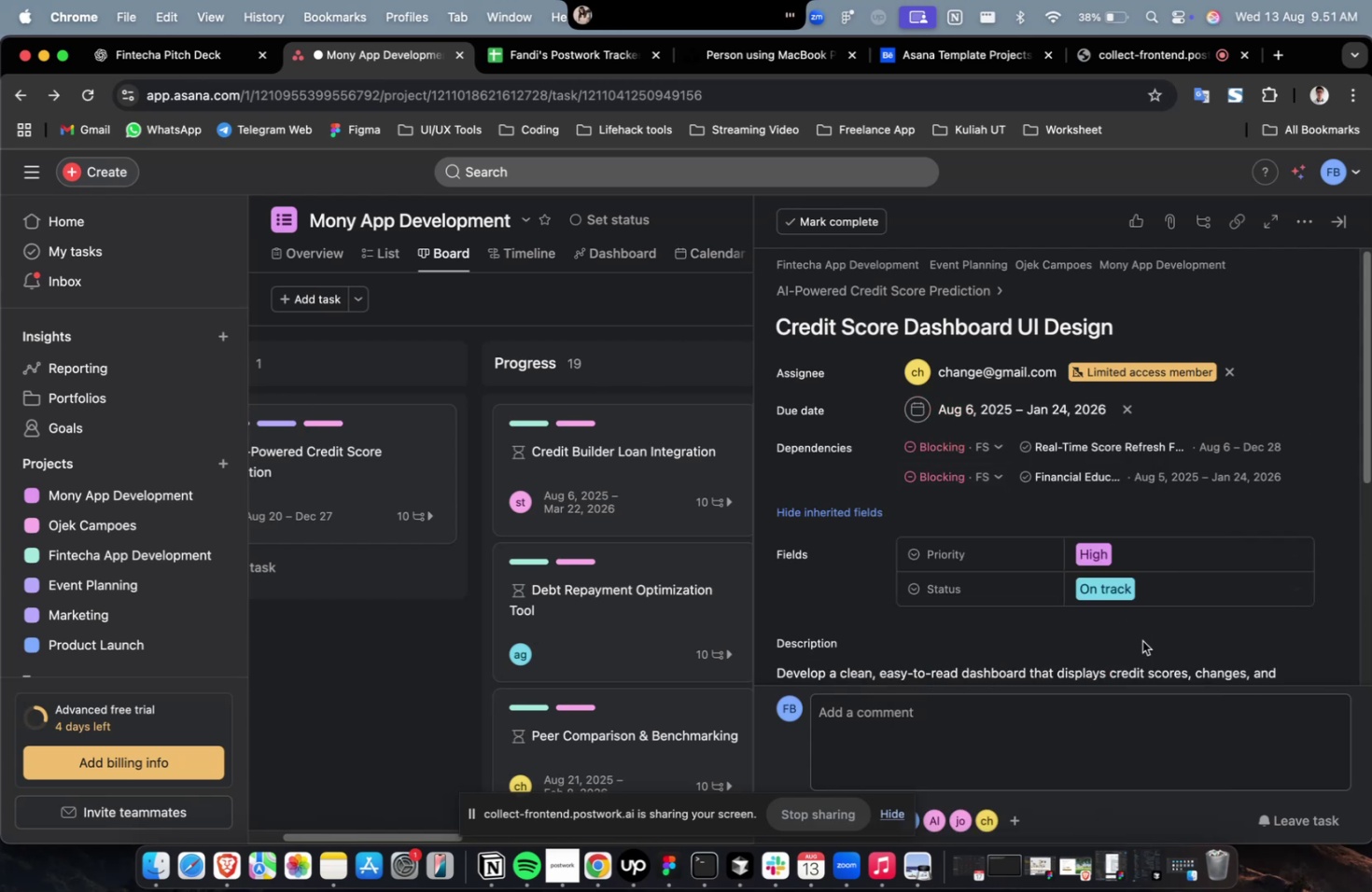 
scroll: coordinate [1161, 583], scroll_direction: down, amount: 16.0
 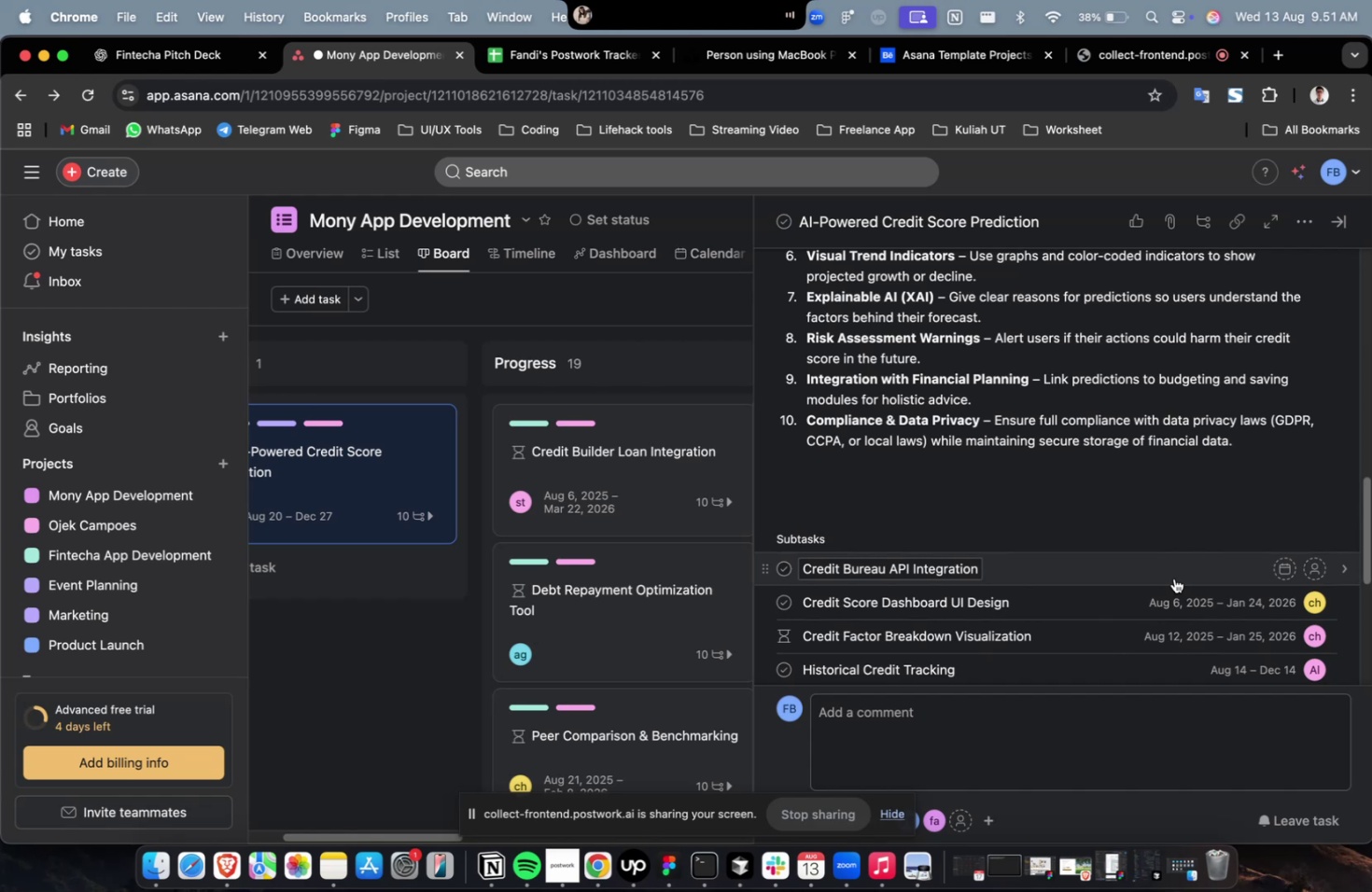 
left_click([1173, 578])
 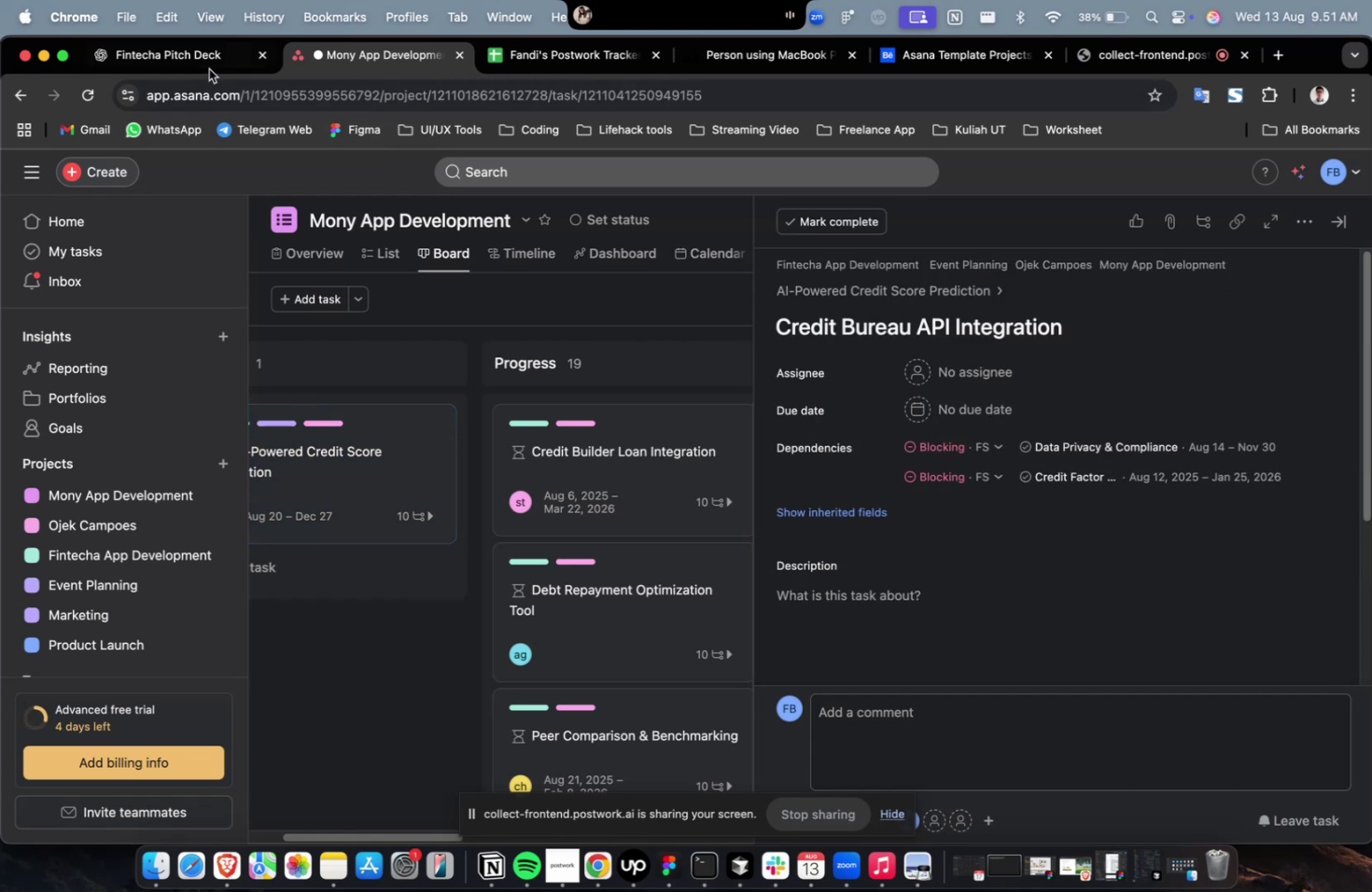 
left_click([208, 68])
 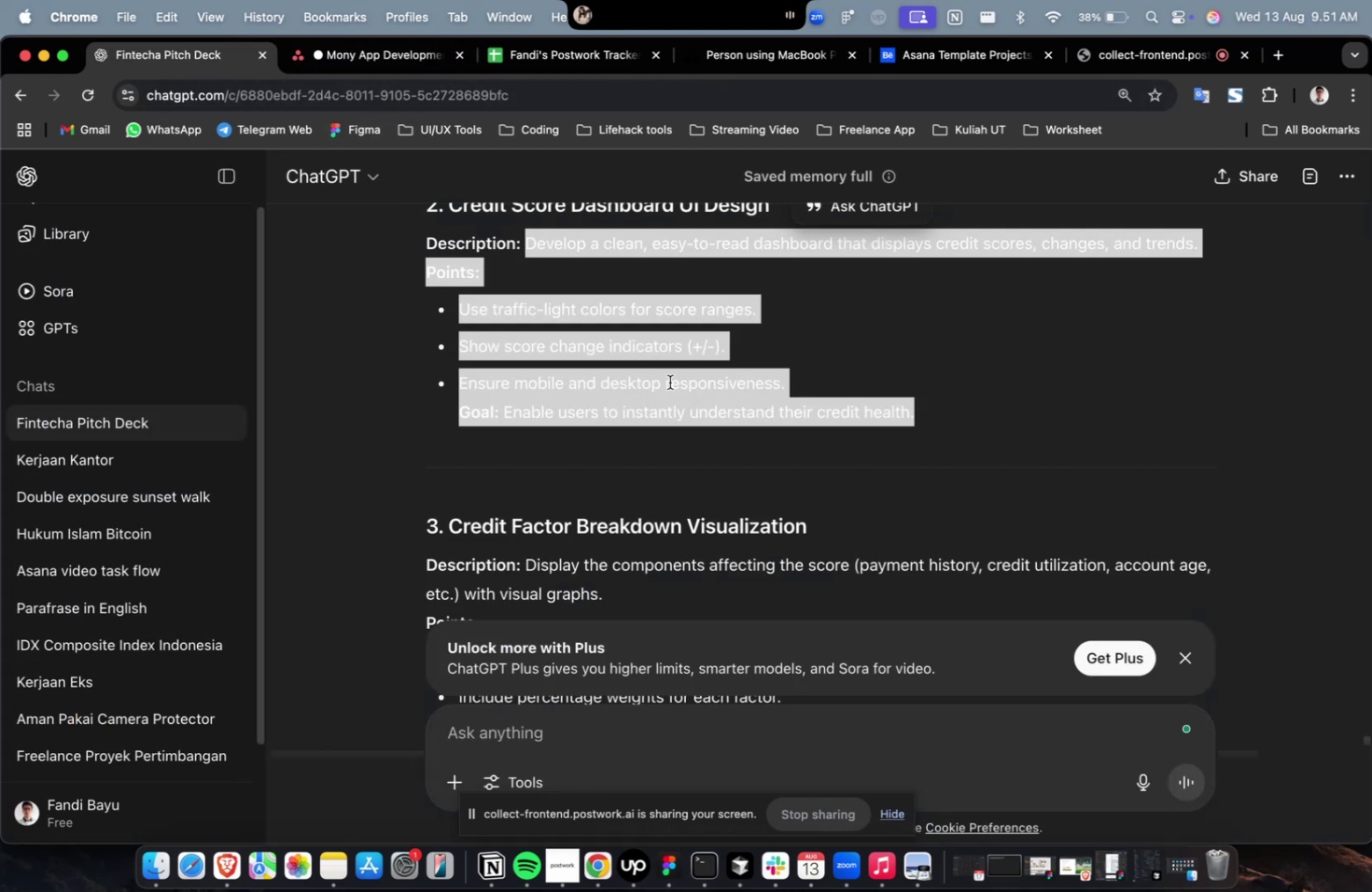 
scroll: coordinate [875, 432], scroll_direction: up, amount: 9.0
 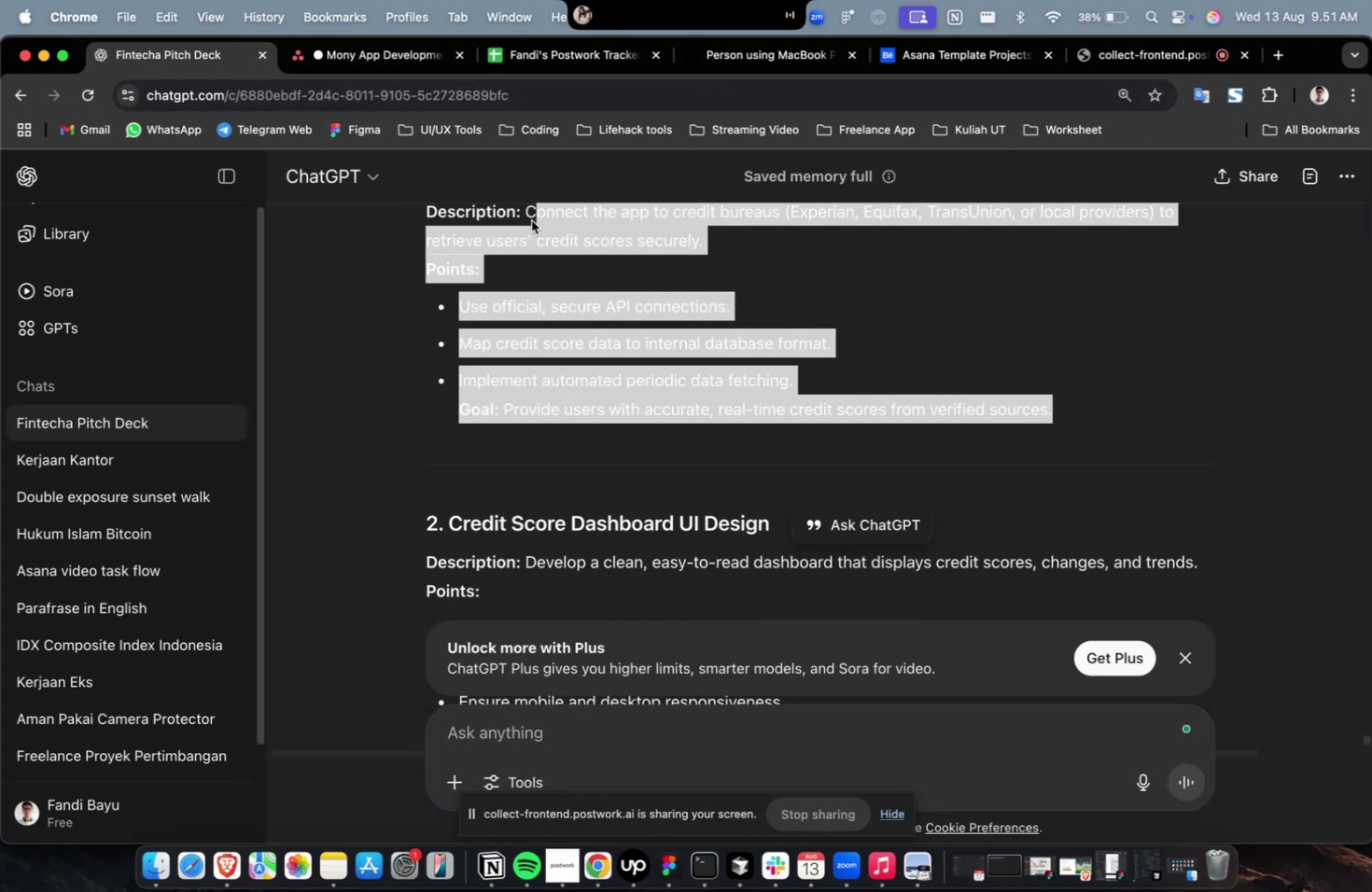 
key(Meta+C)
 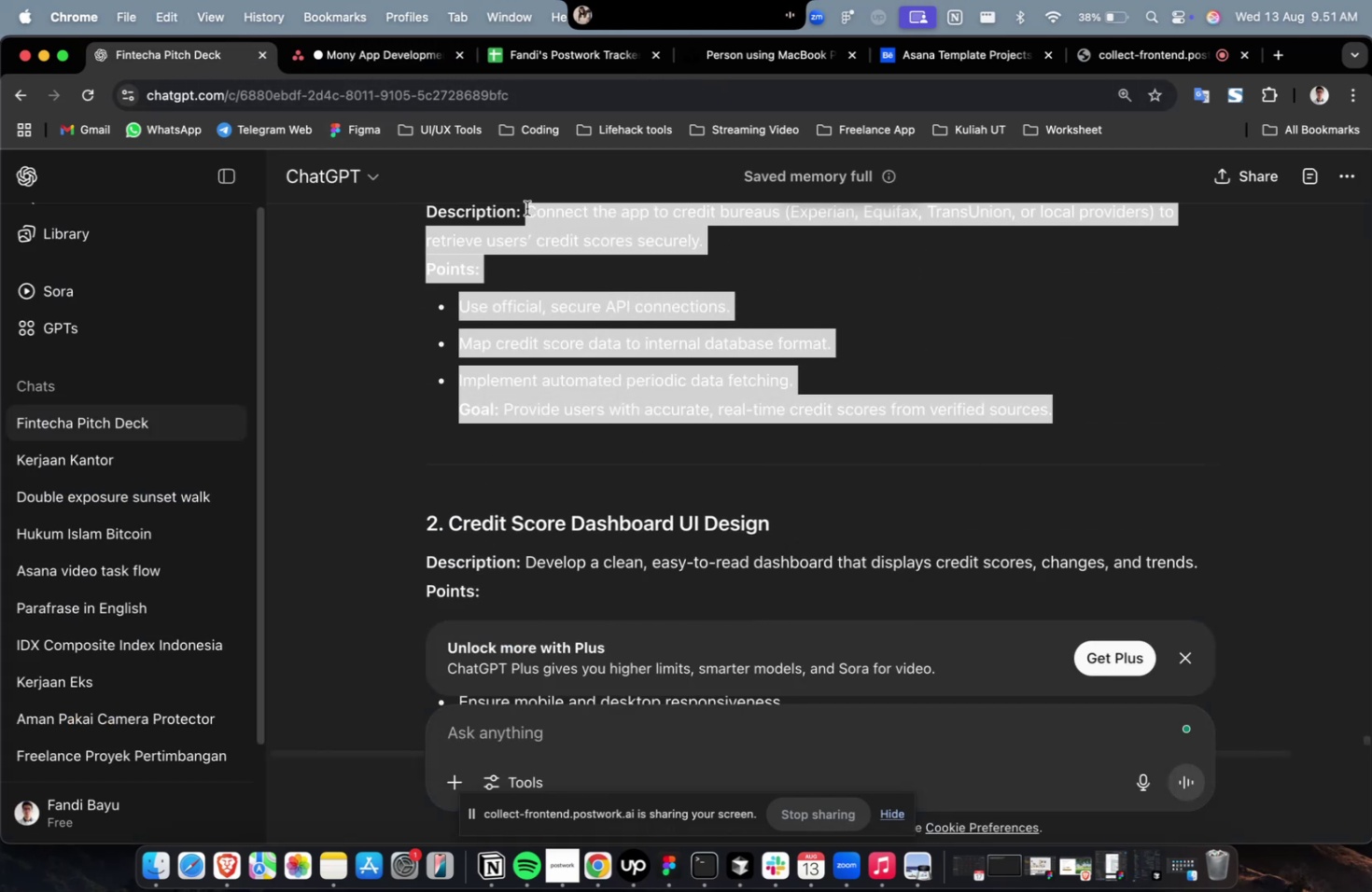 
key(Meta+C)
 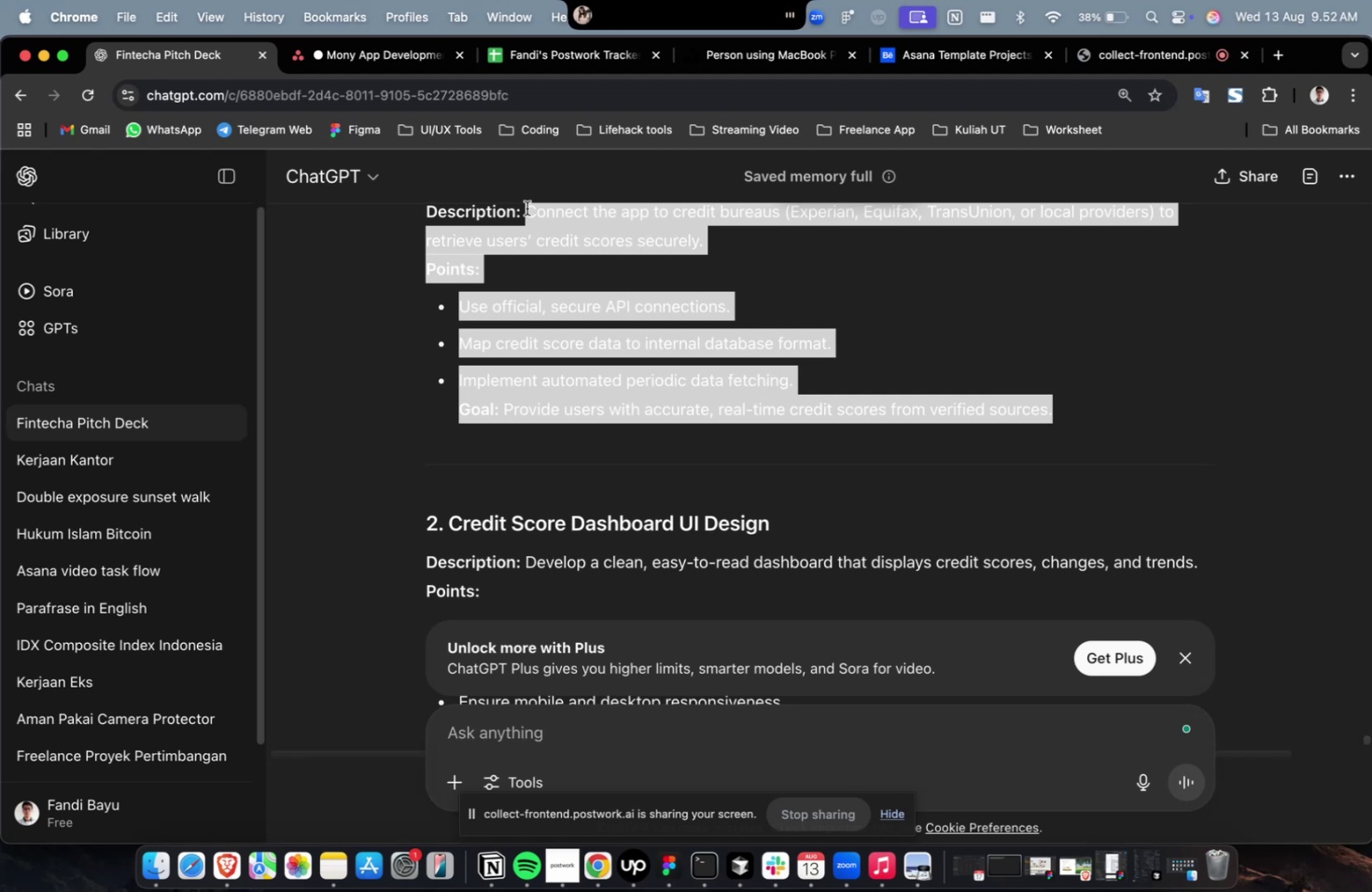 
wait(40.15)
 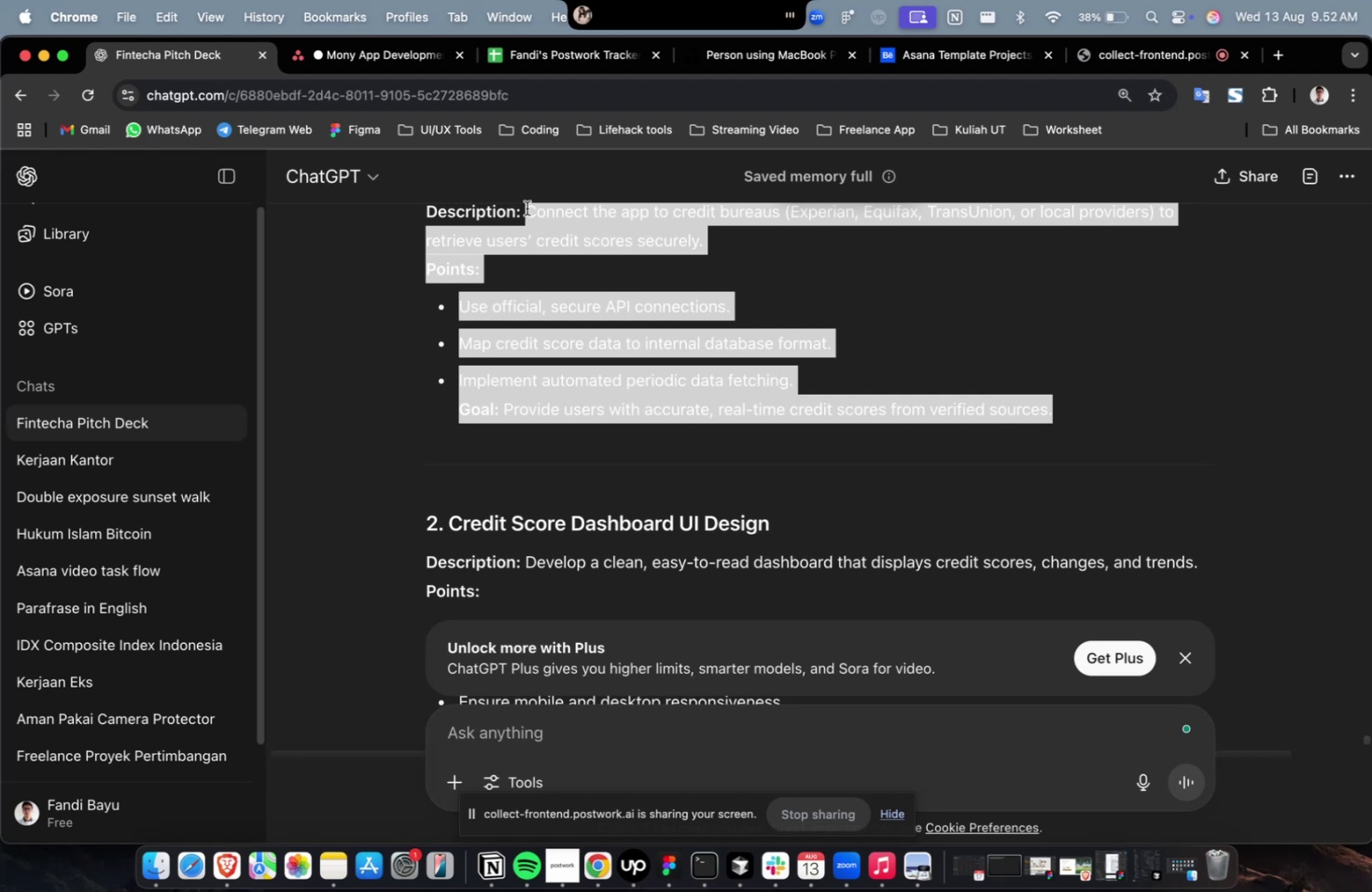 
scroll: coordinate [735, 382], scroll_direction: up, amount: 7.0
 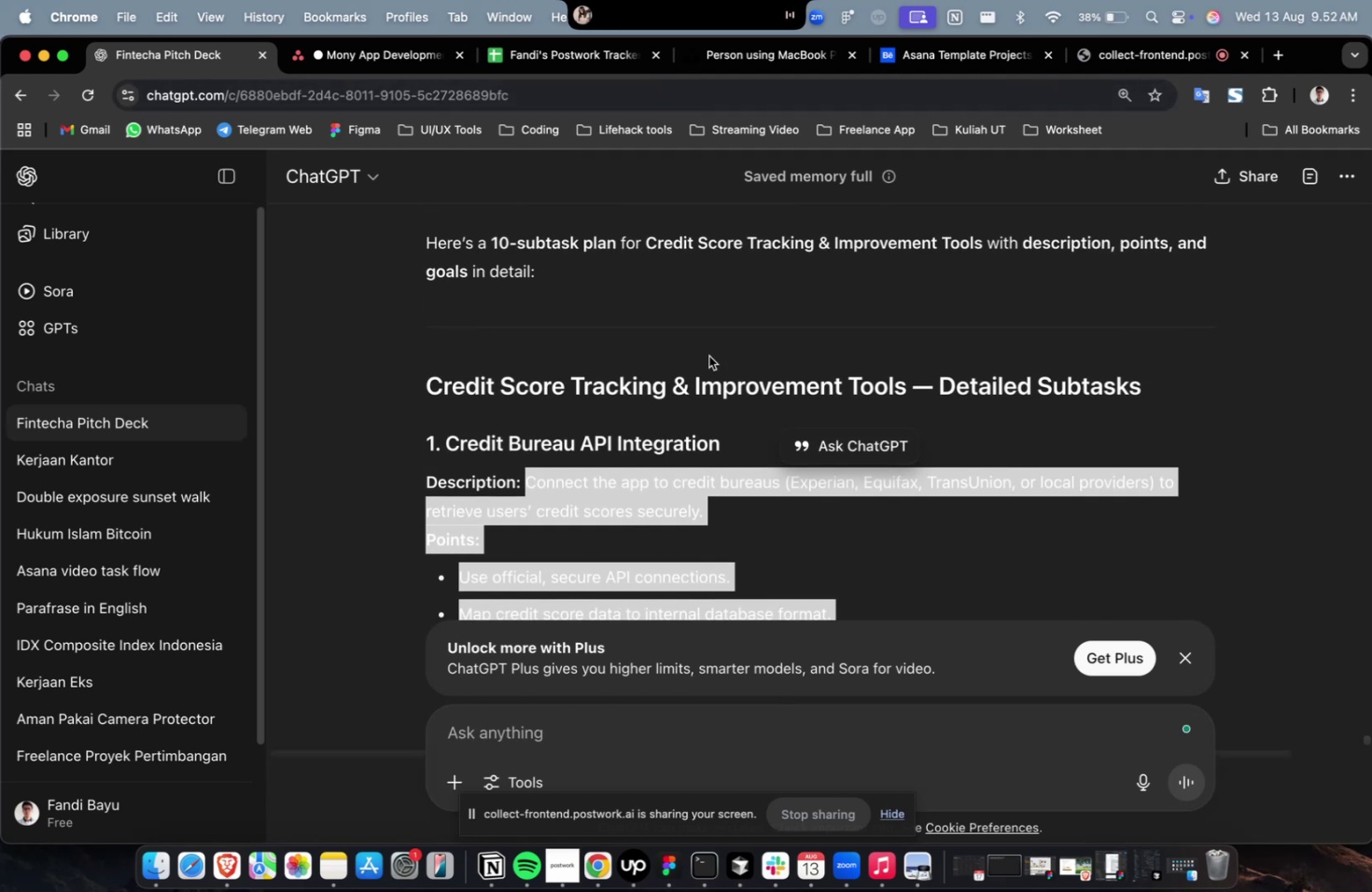 
key(Meta+C)
 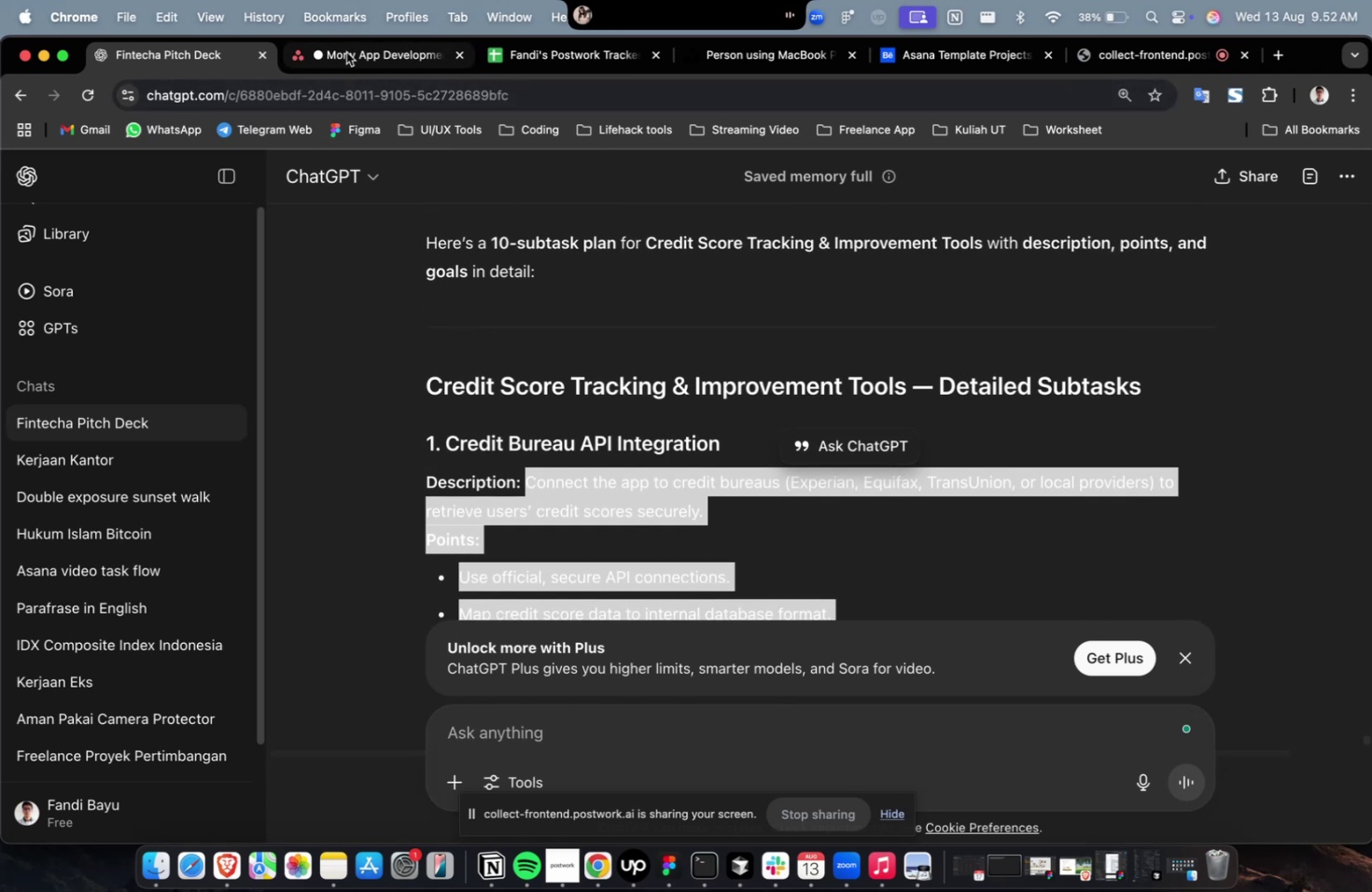 
double_click([346, 55])
 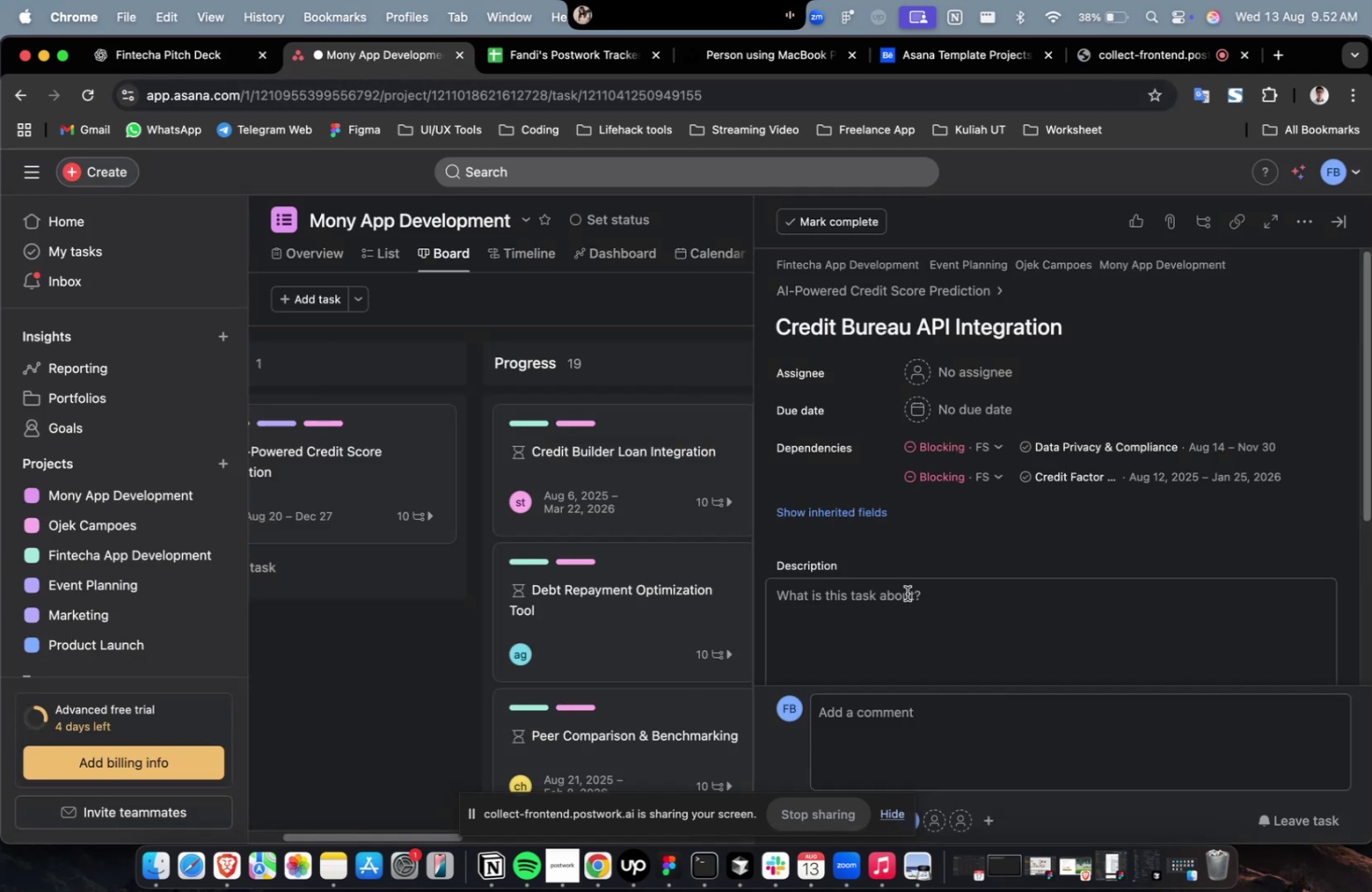 
triple_click([906, 592])
 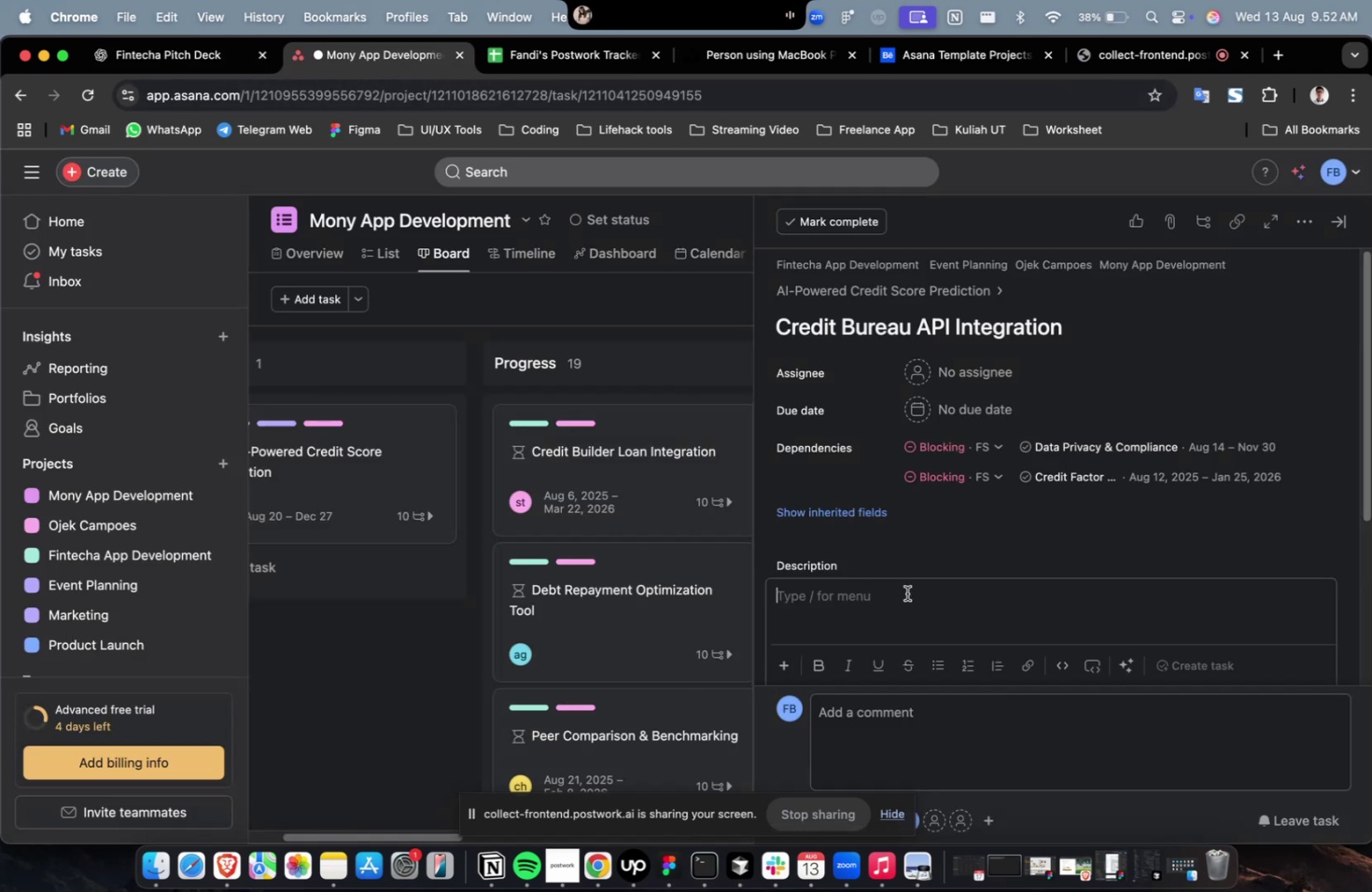 
key(Meta+V)
 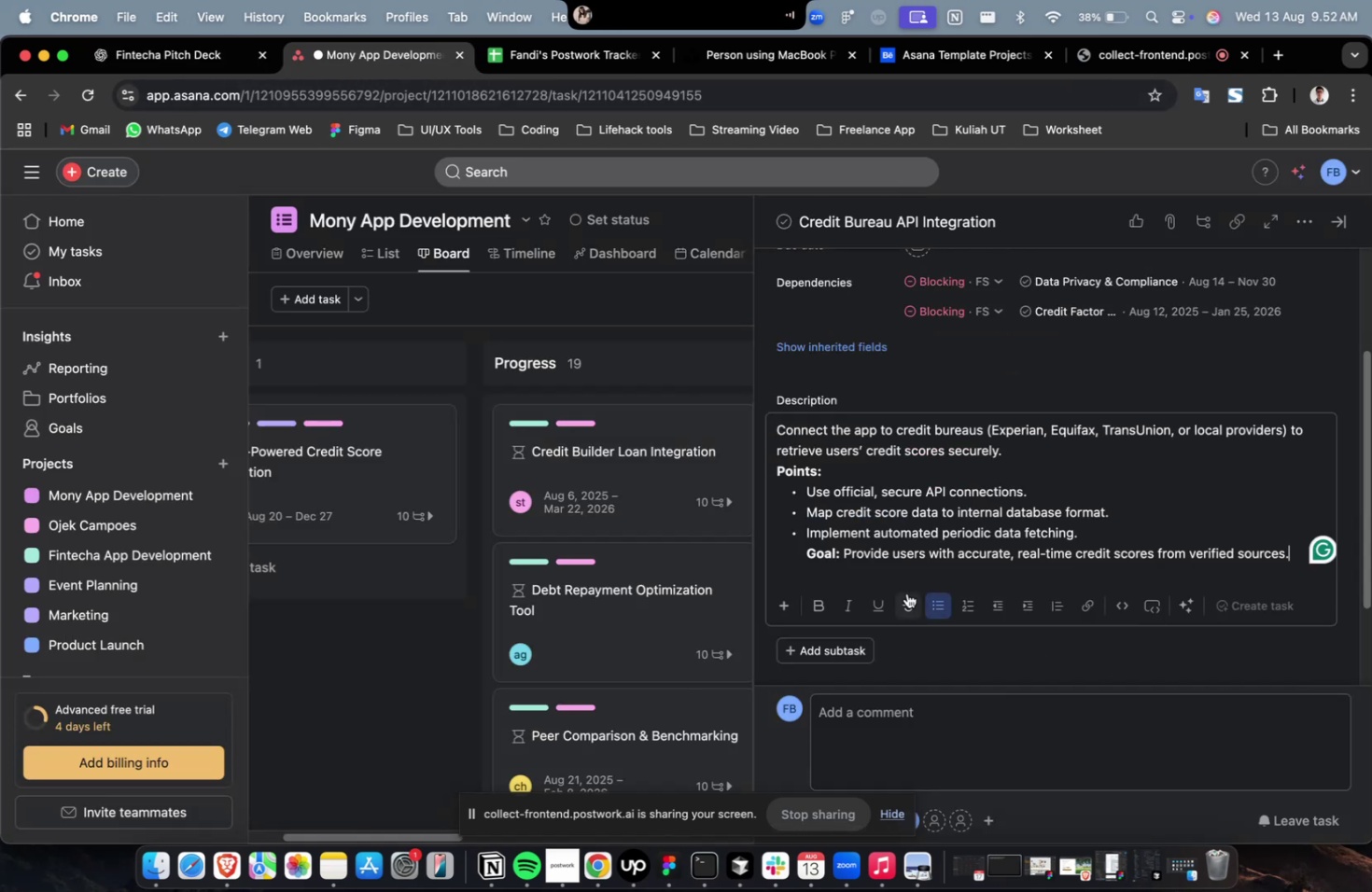 
scroll: coordinate [907, 592], scroll_direction: up, amount: 6.0
 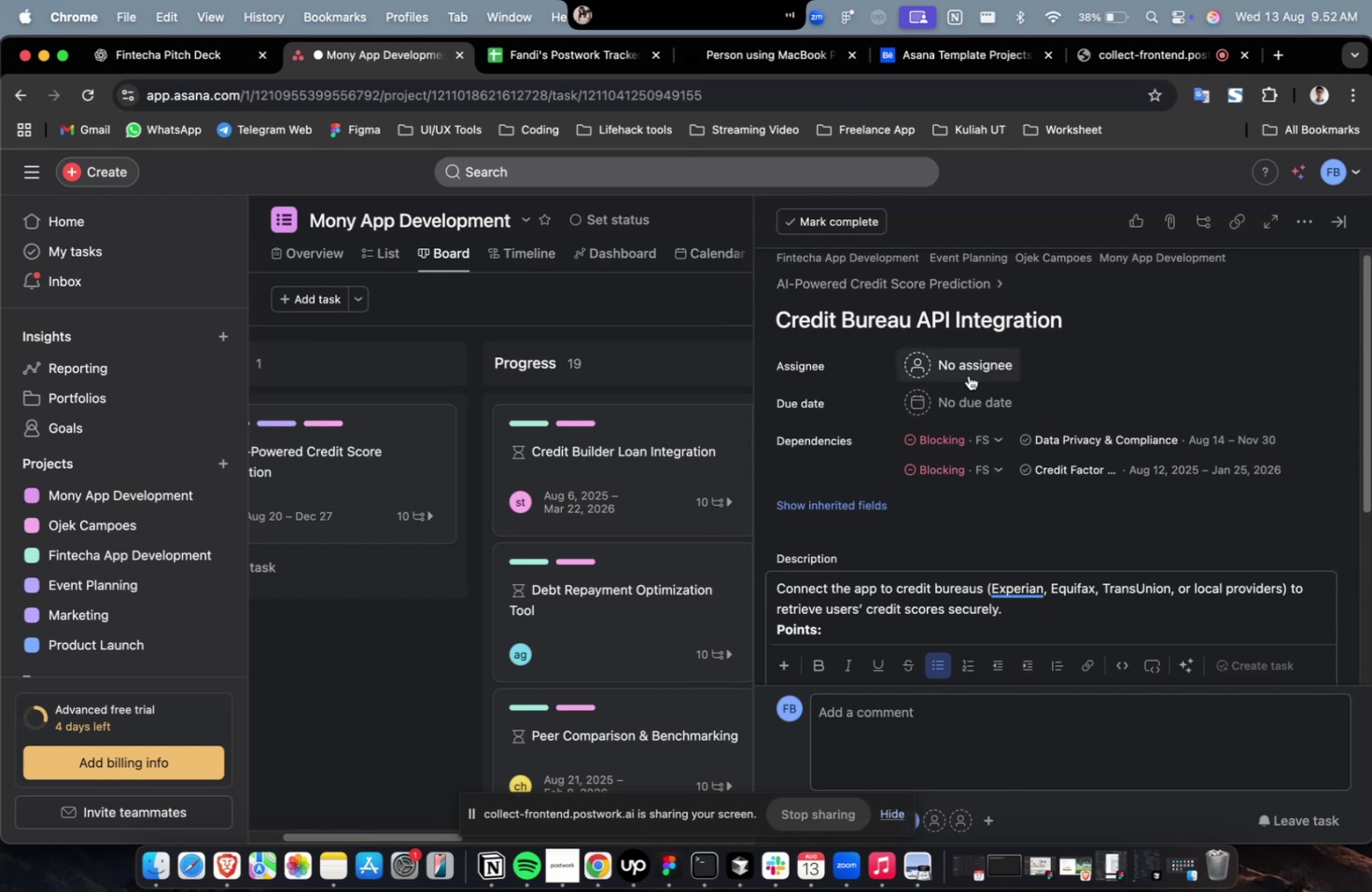 
left_click([968, 375])
 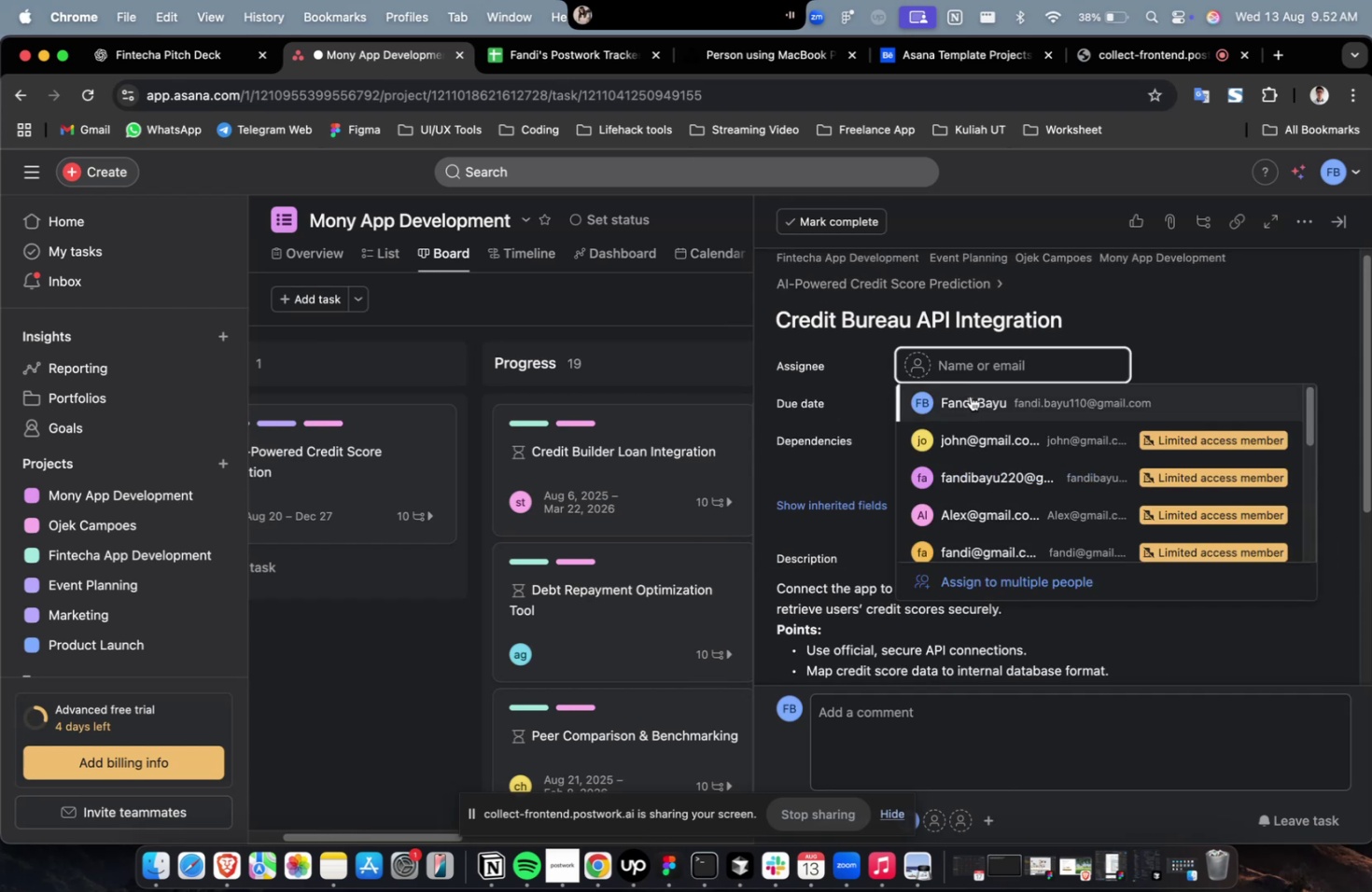 
left_click([981, 448])
 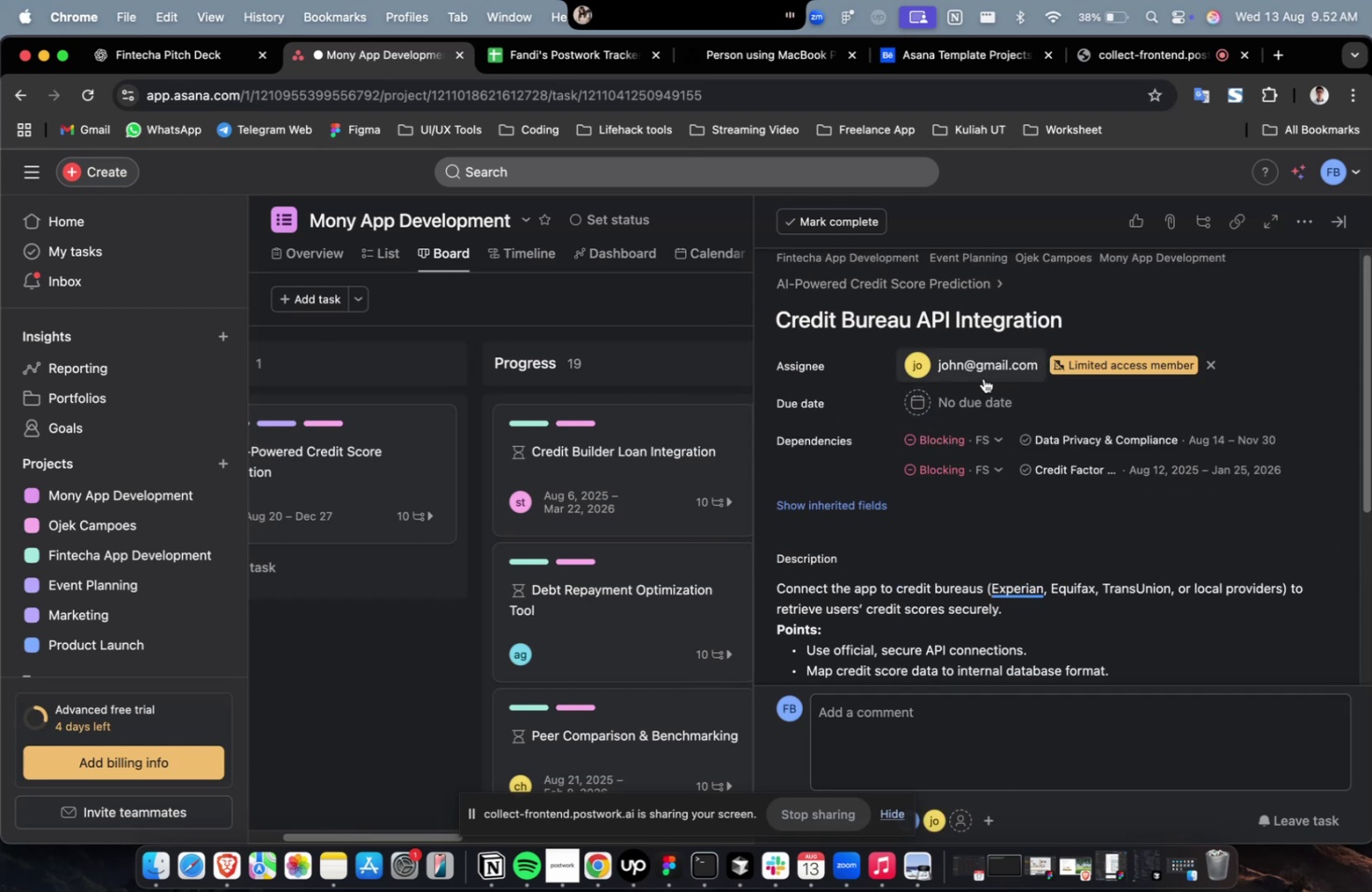 
double_click([983, 378])
 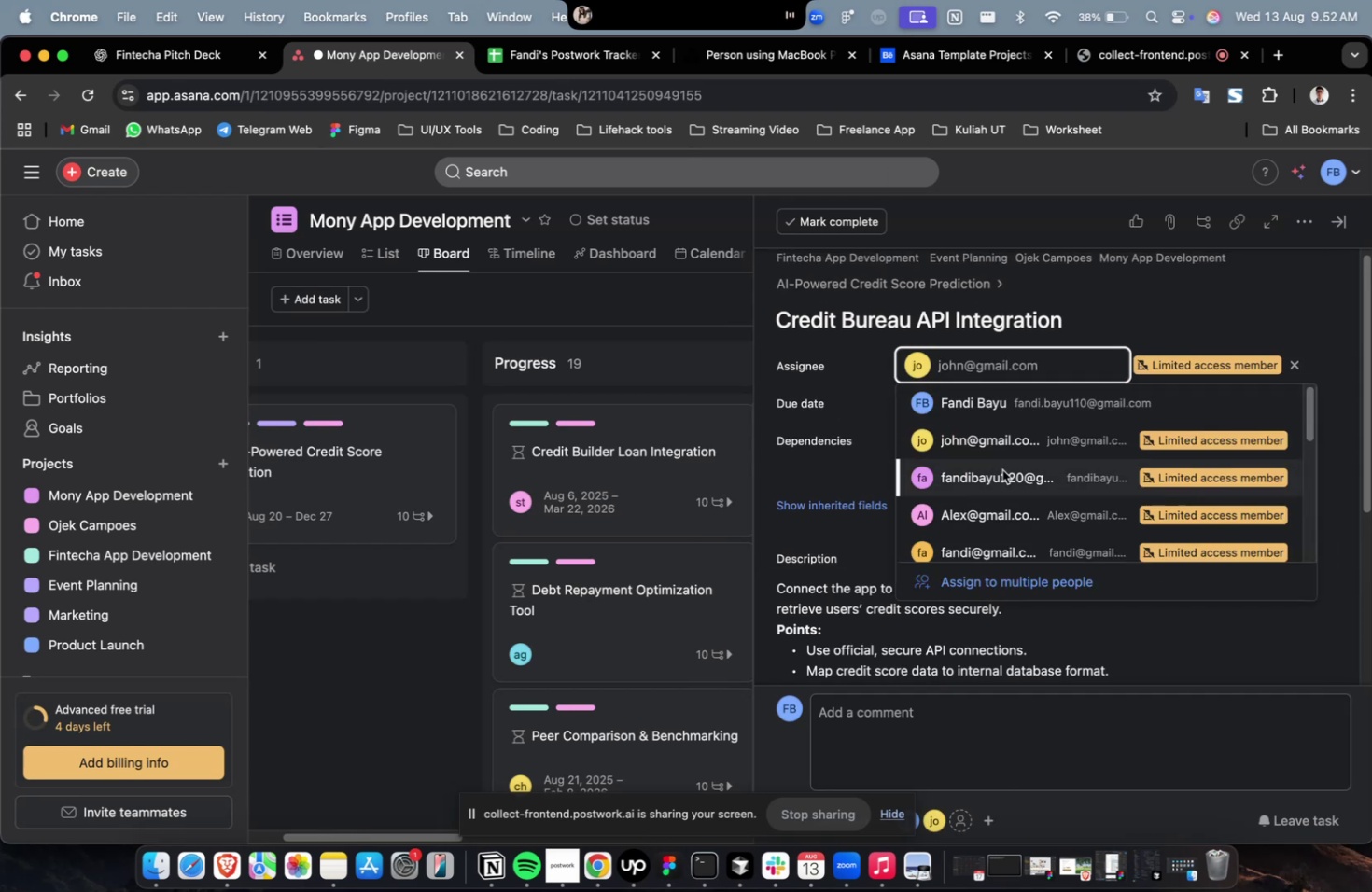 
triple_click([1001, 469])
 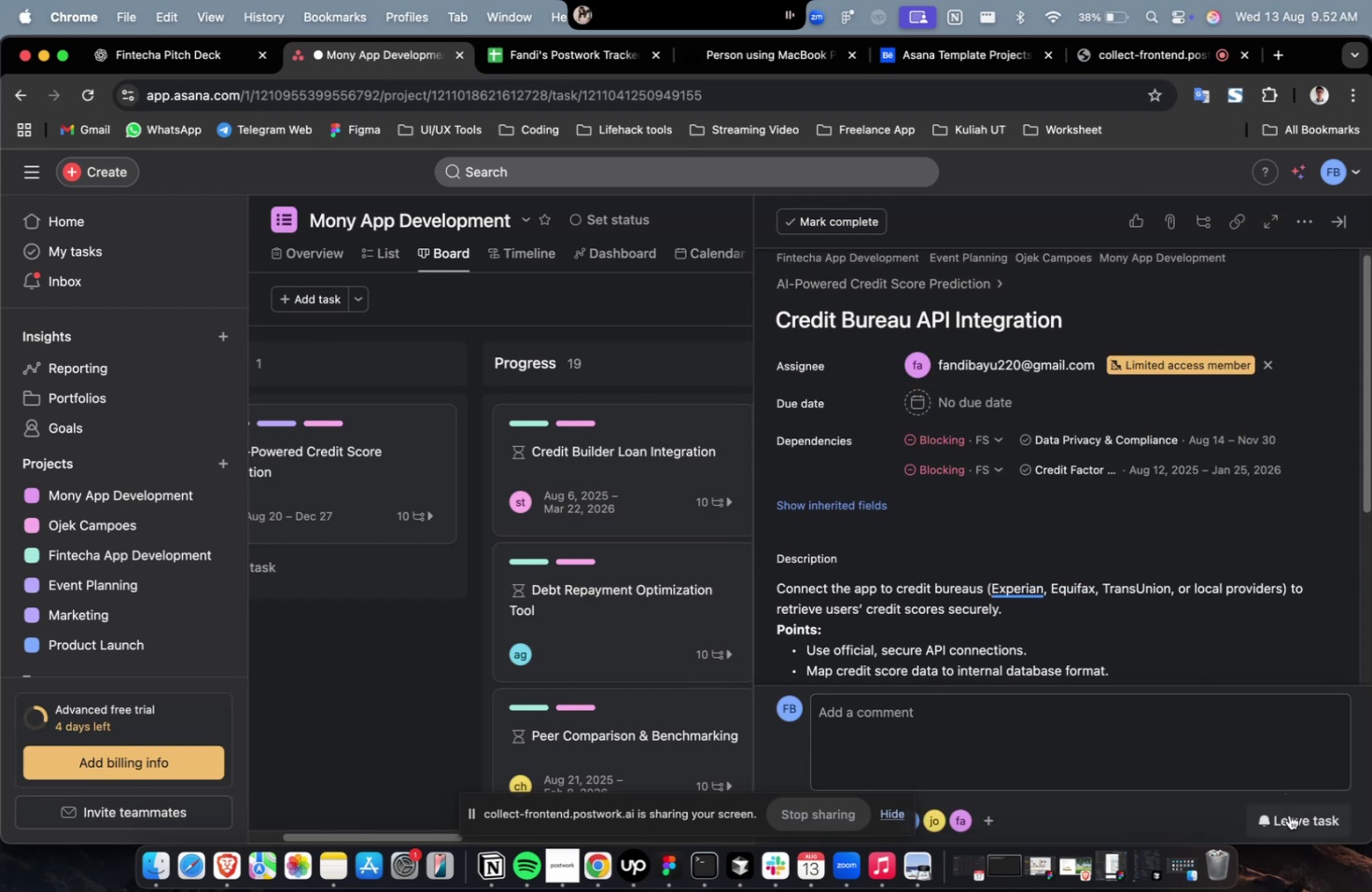 
left_click([1288, 815])
 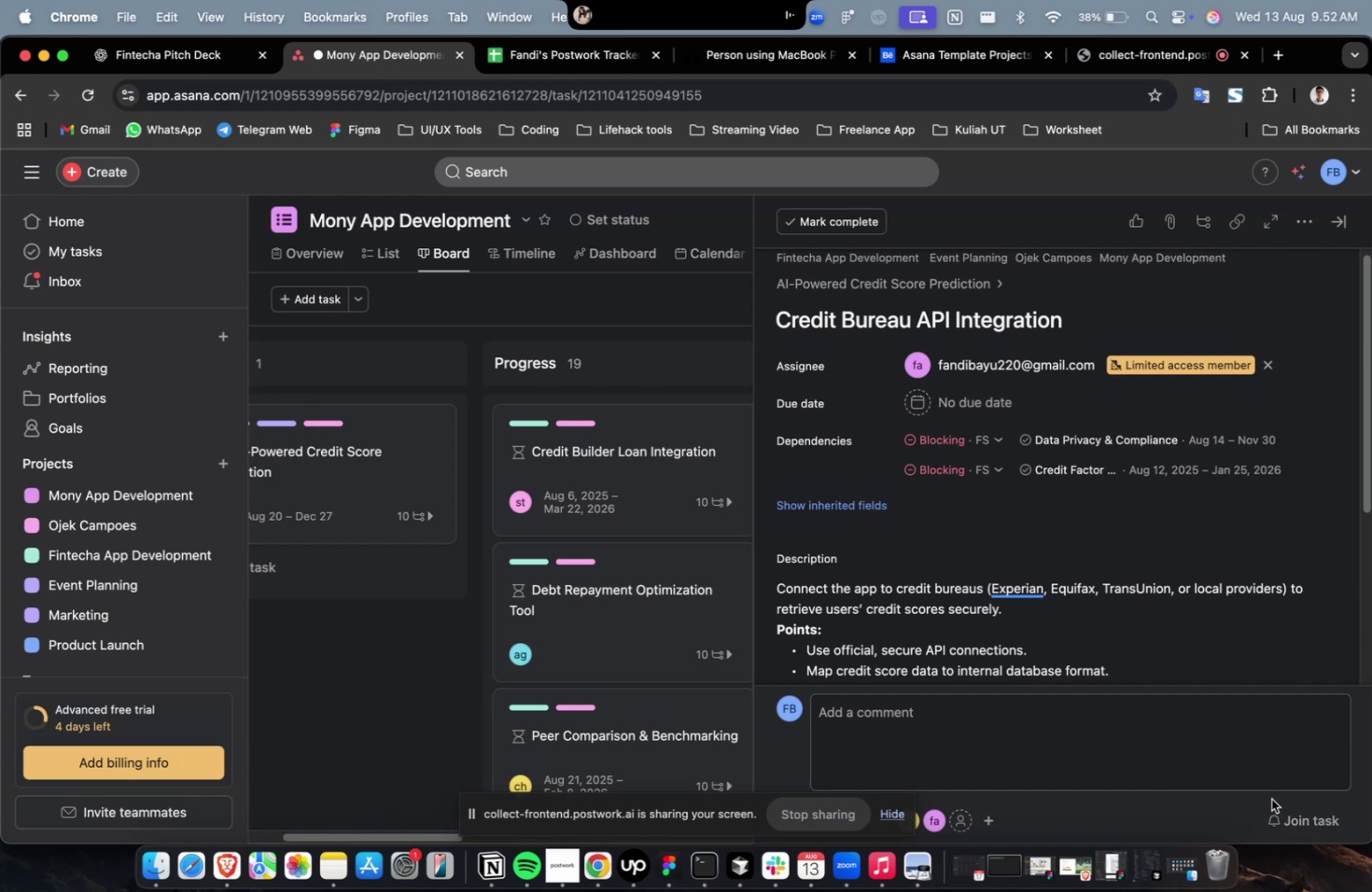 
wait(10.78)
 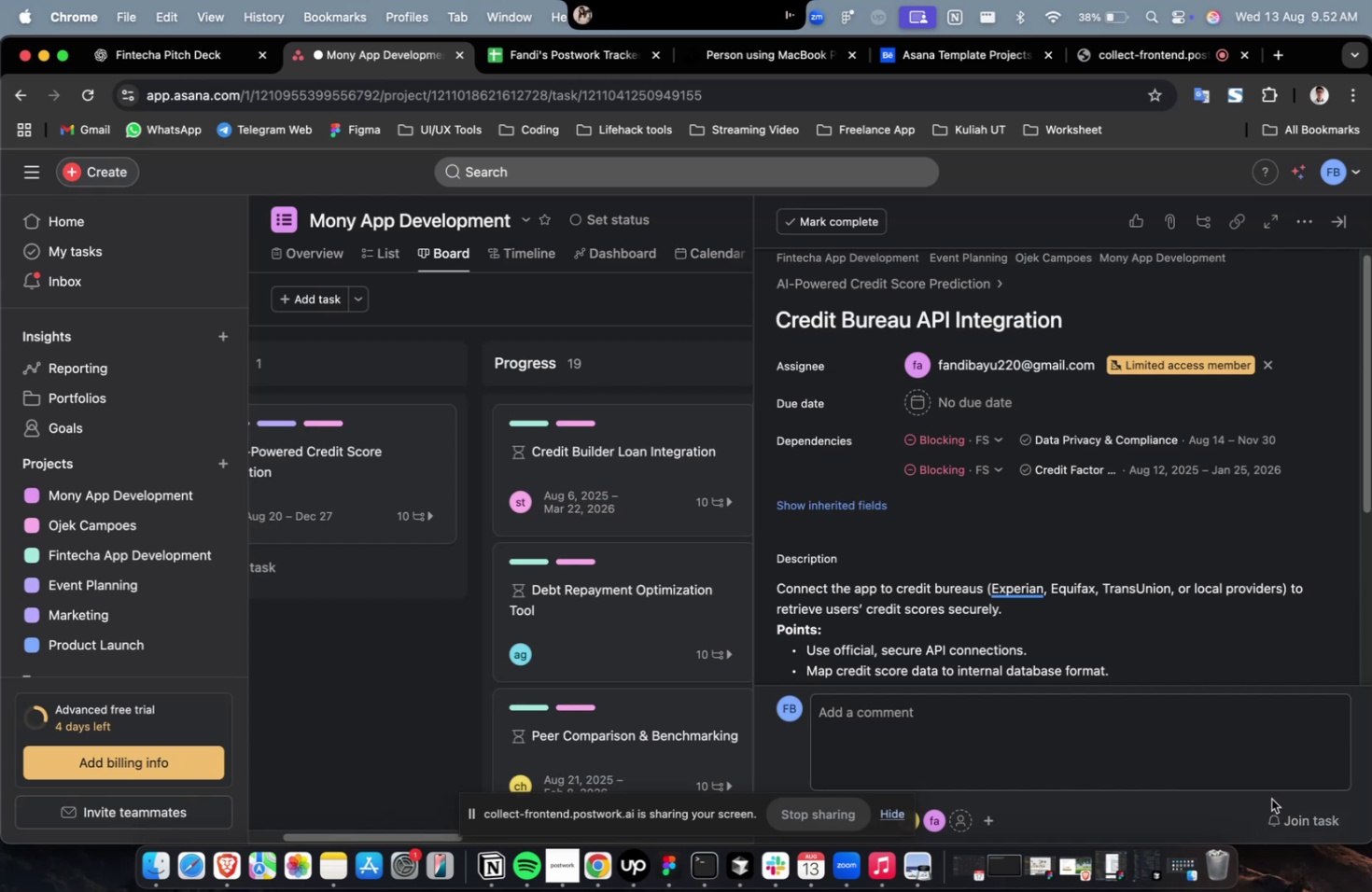 
left_click([989, 400])
 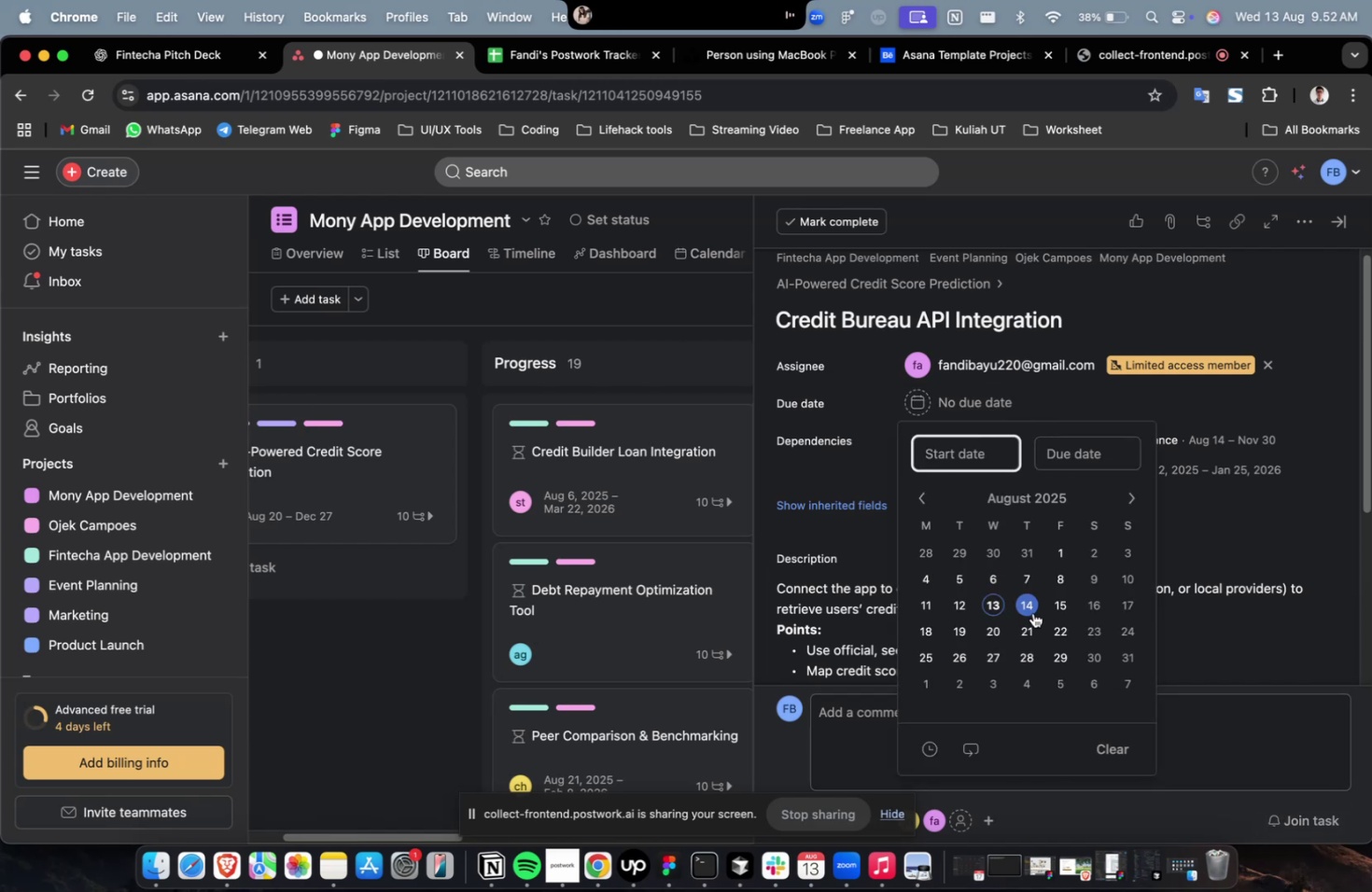 
left_click([1031, 609])
 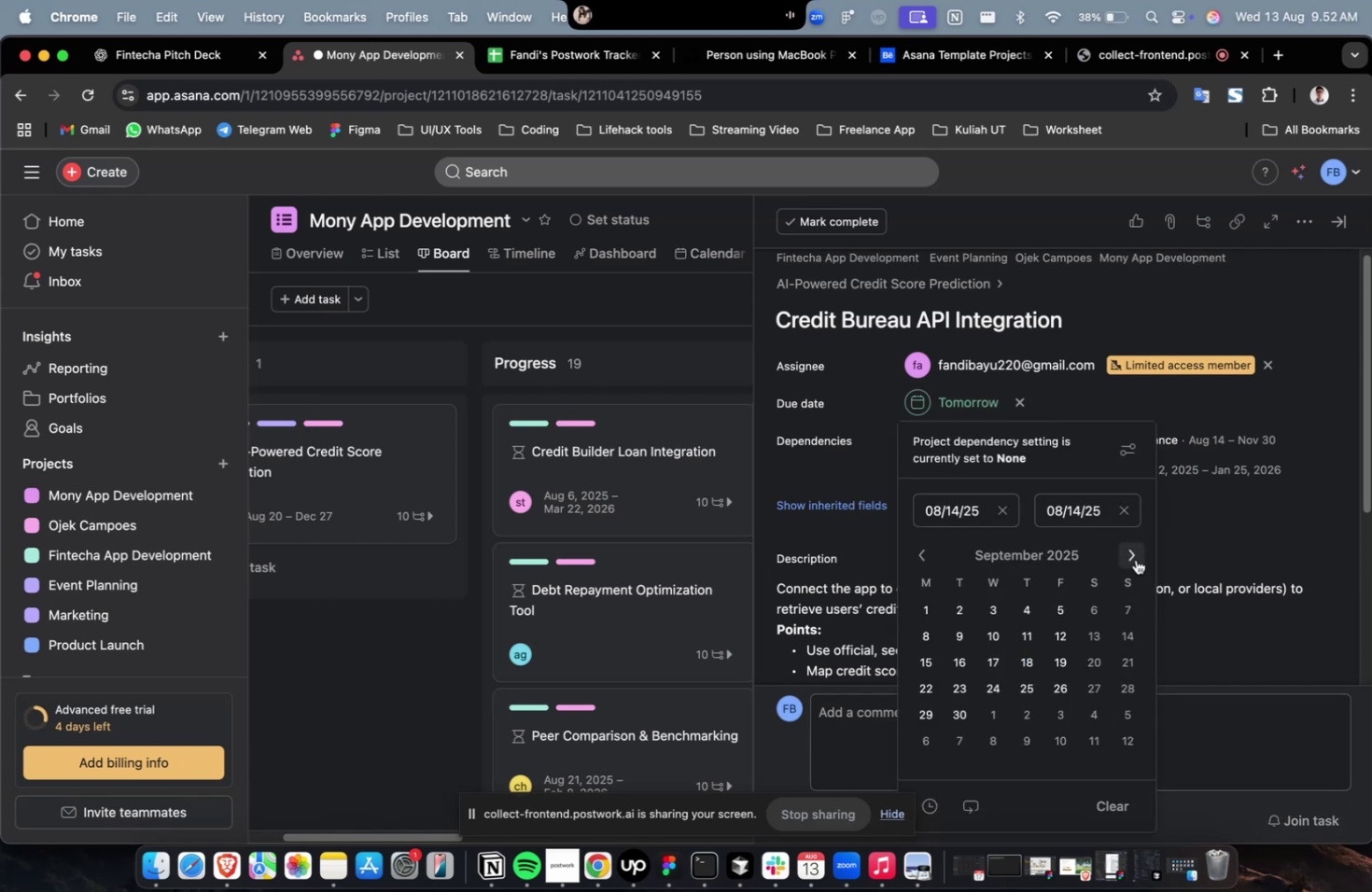 
double_click([1135, 559])
 